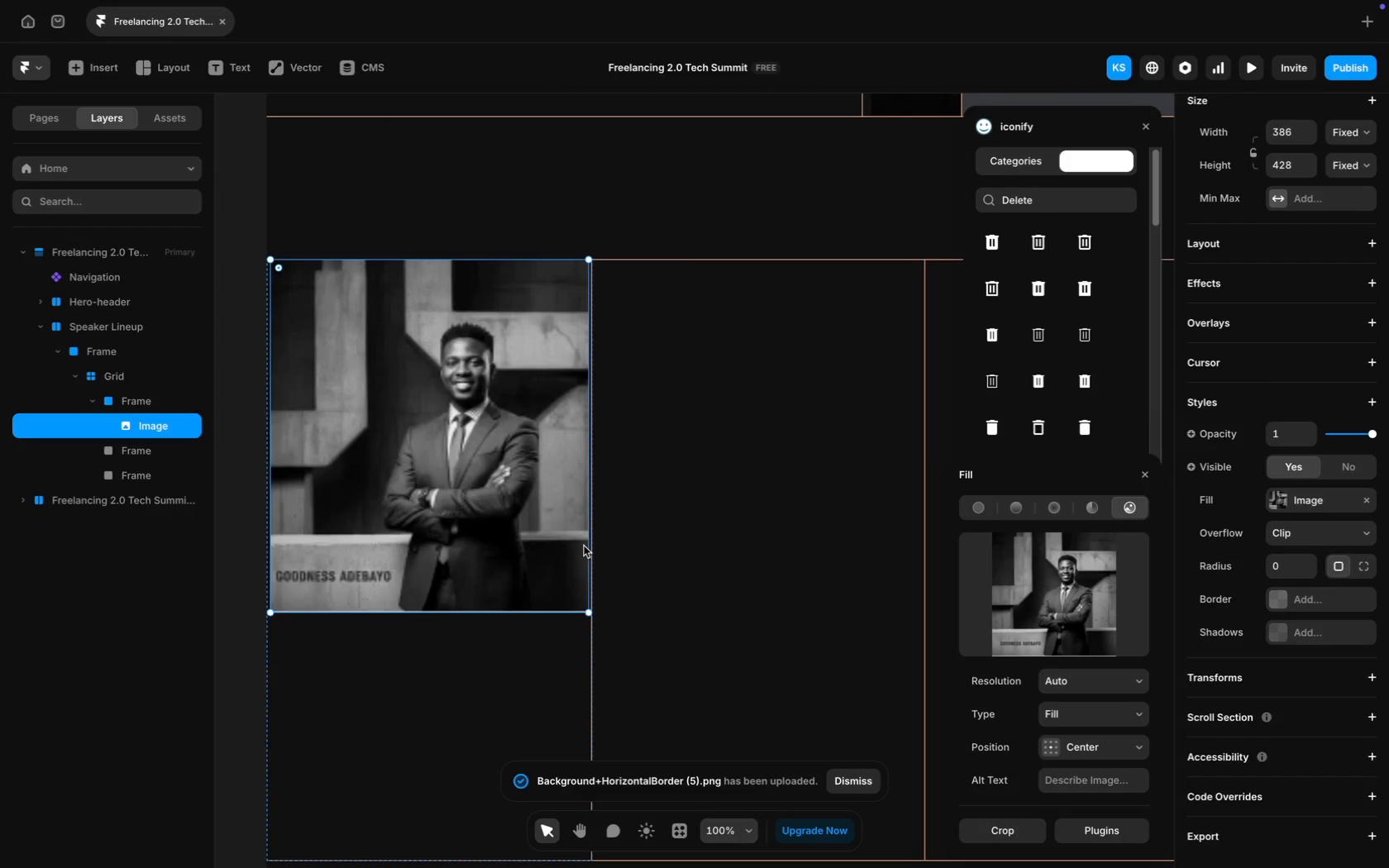 
key(Meta+Minus)
 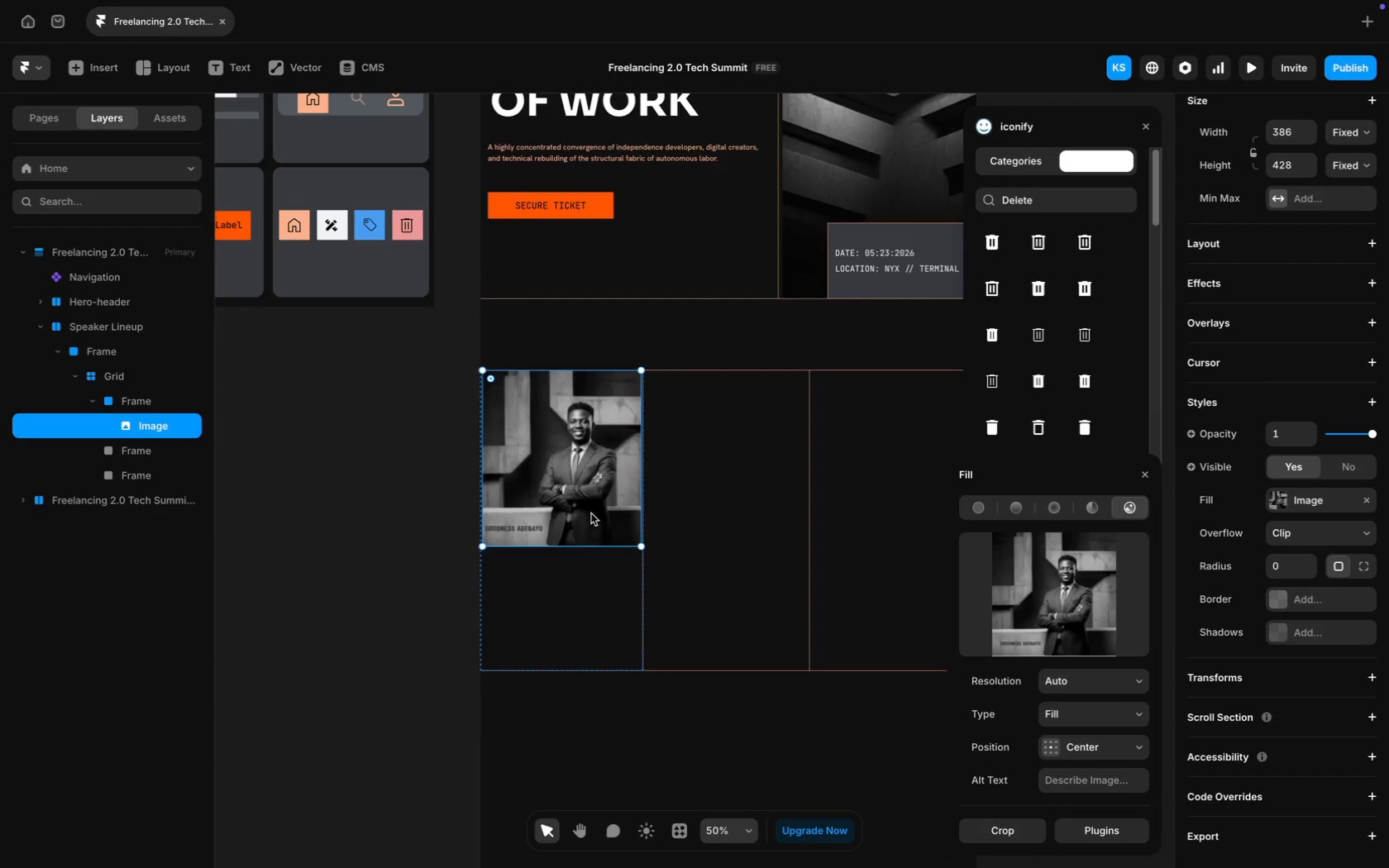 
left_click([591, 512])
 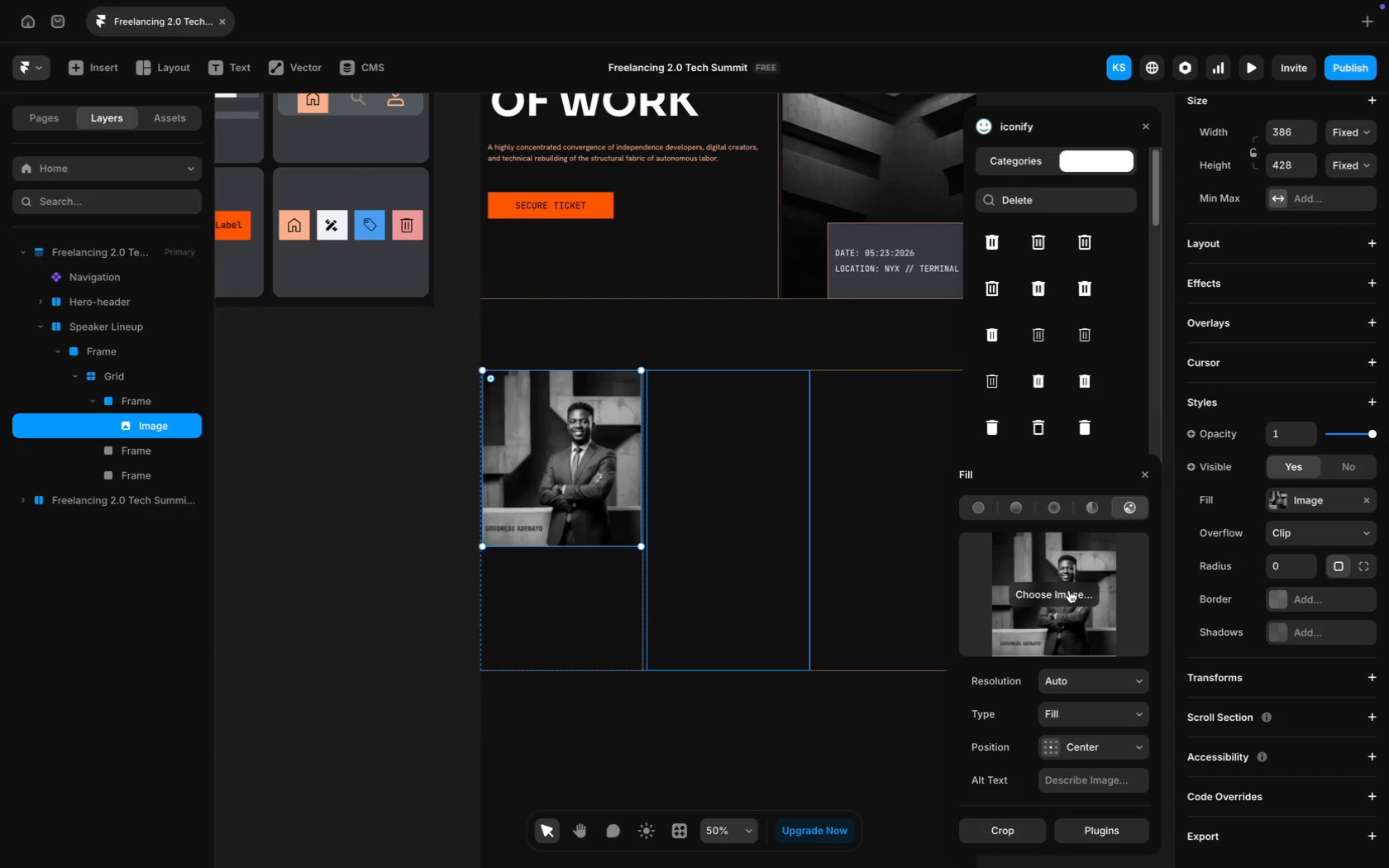 
left_click([1067, 588])
 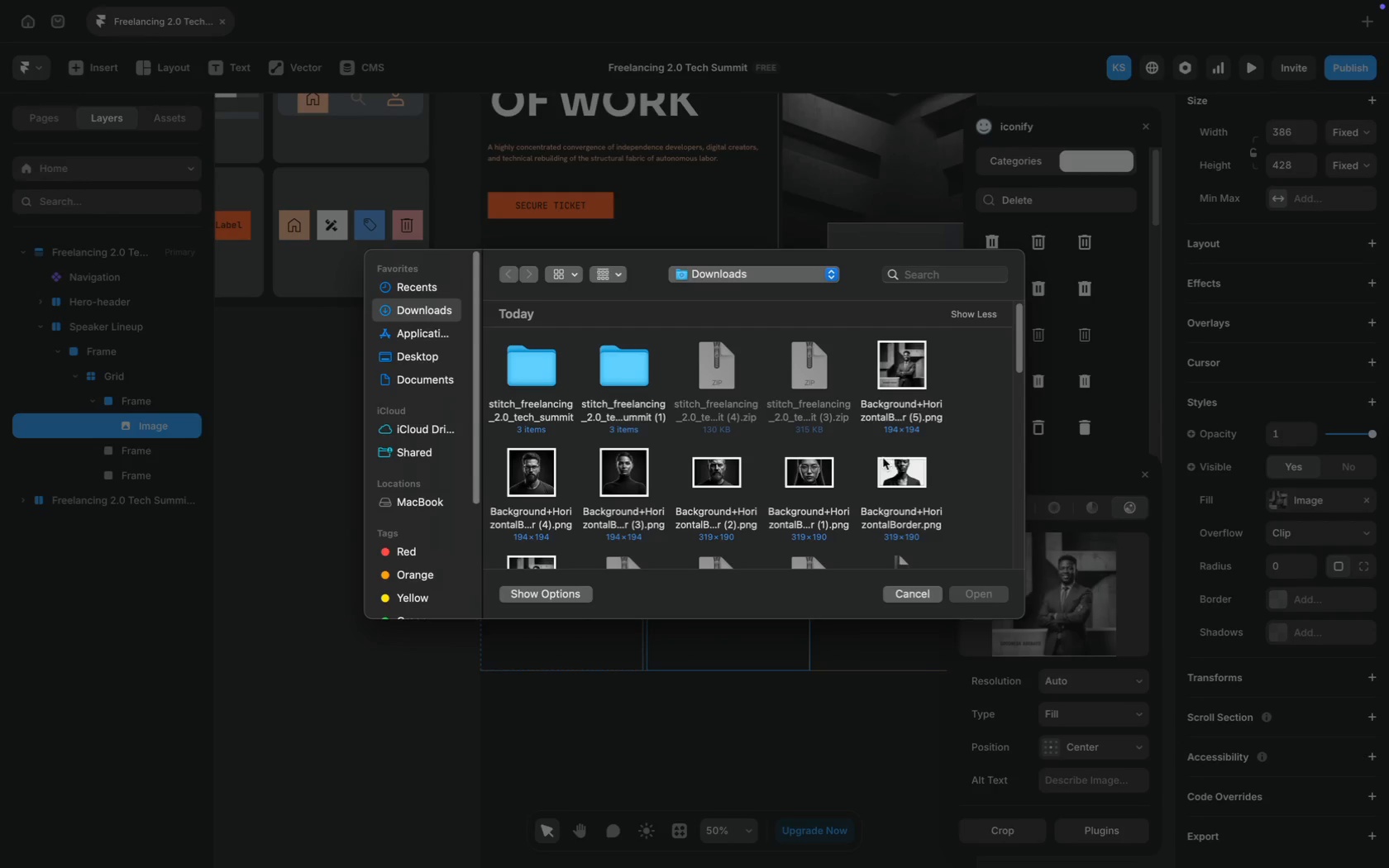 
scroll: coordinate [833, 472], scroll_direction: down, amount: 9.0
 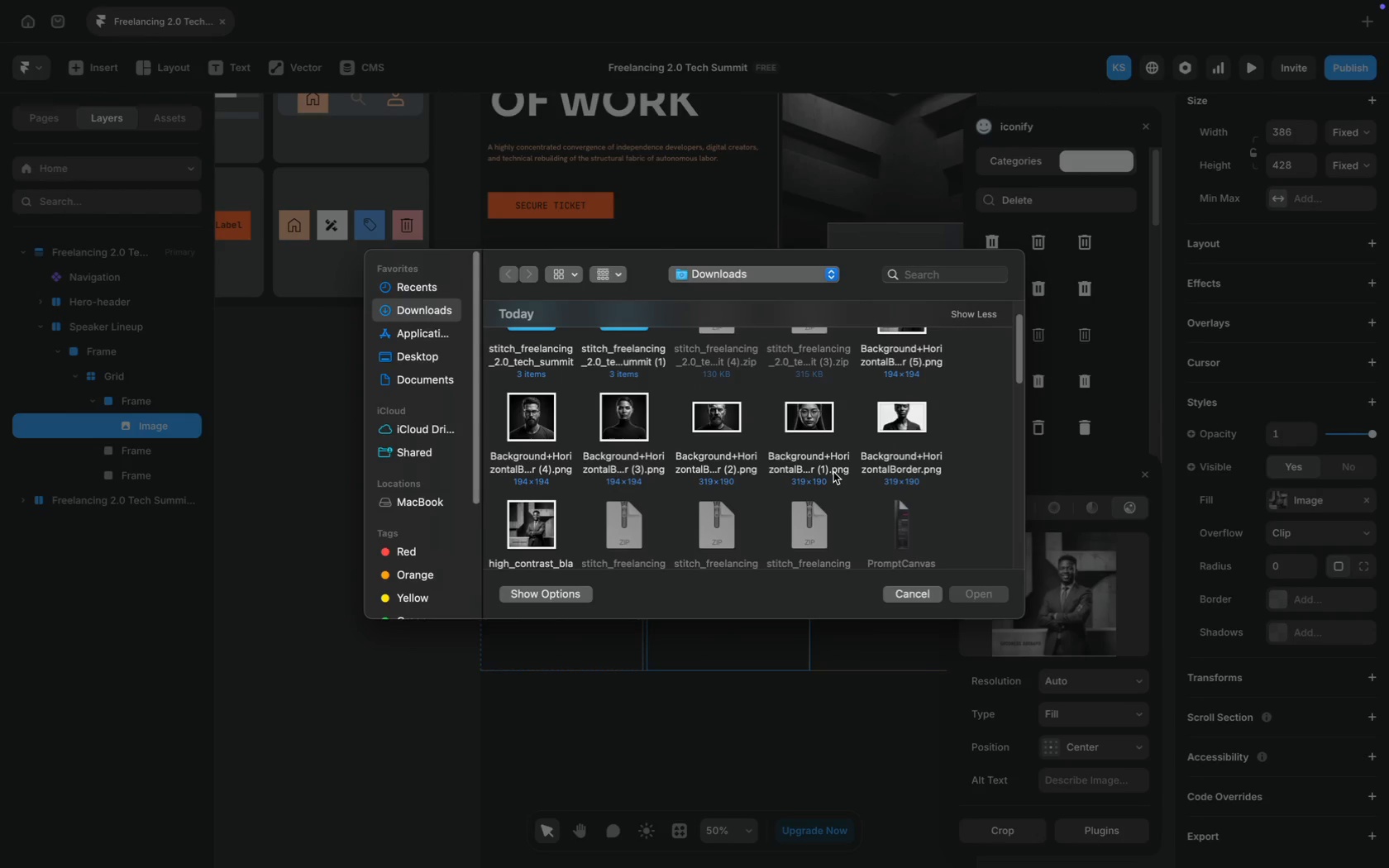 
scroll: coordinate [833, 472], scroll_direction: up, amount: 9.0
 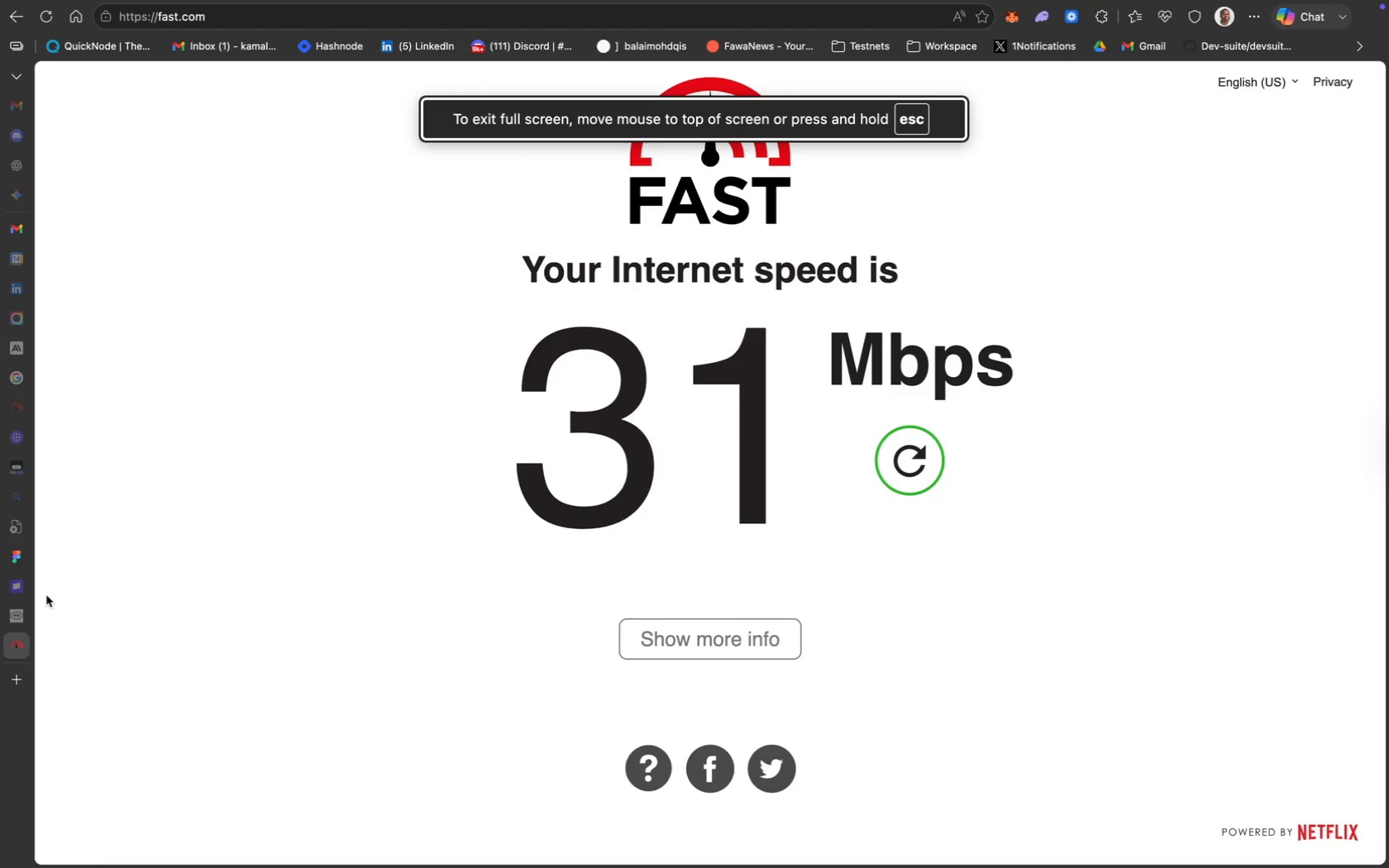 
wait(15.25)
 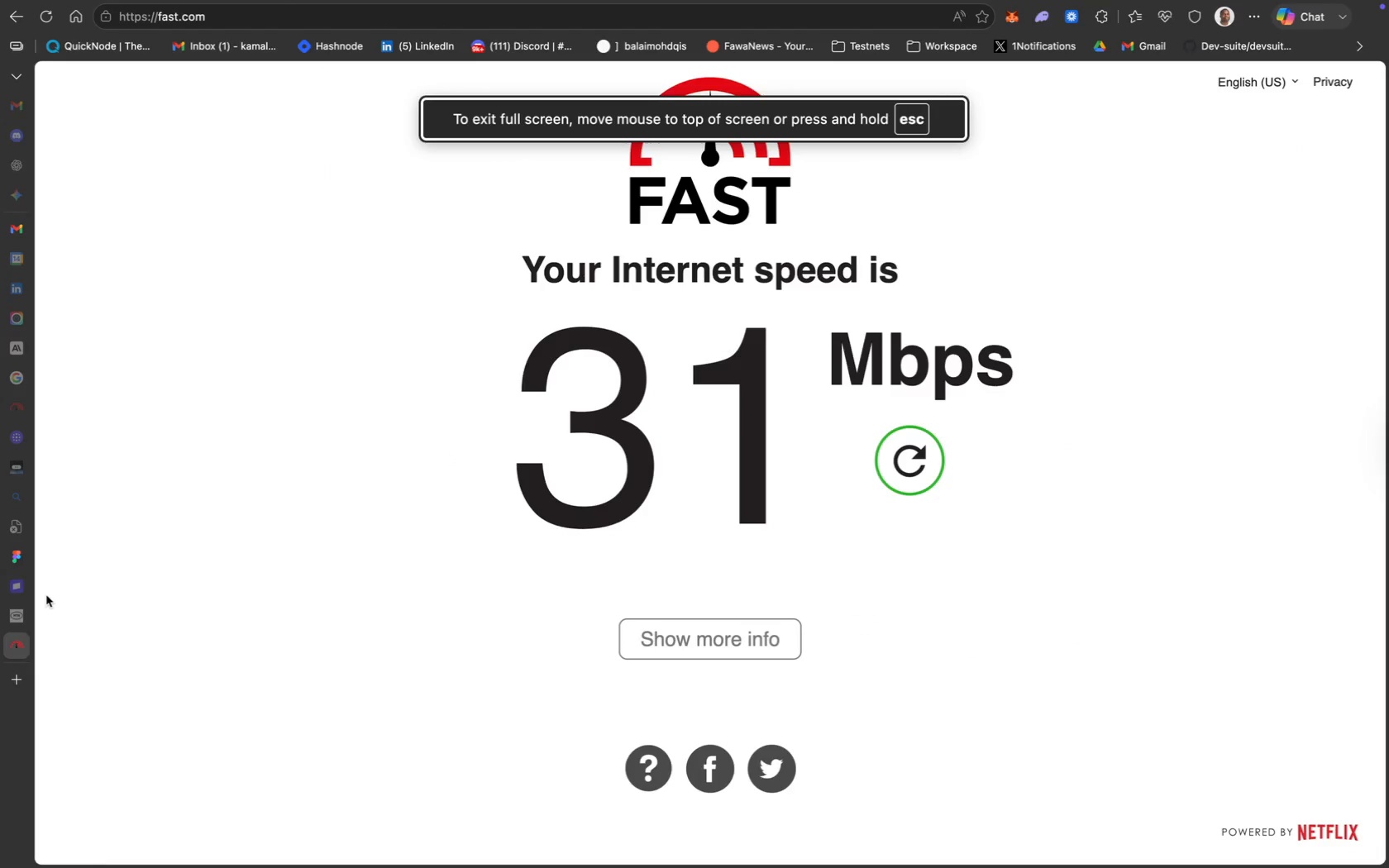 
left_click([303, 23])
 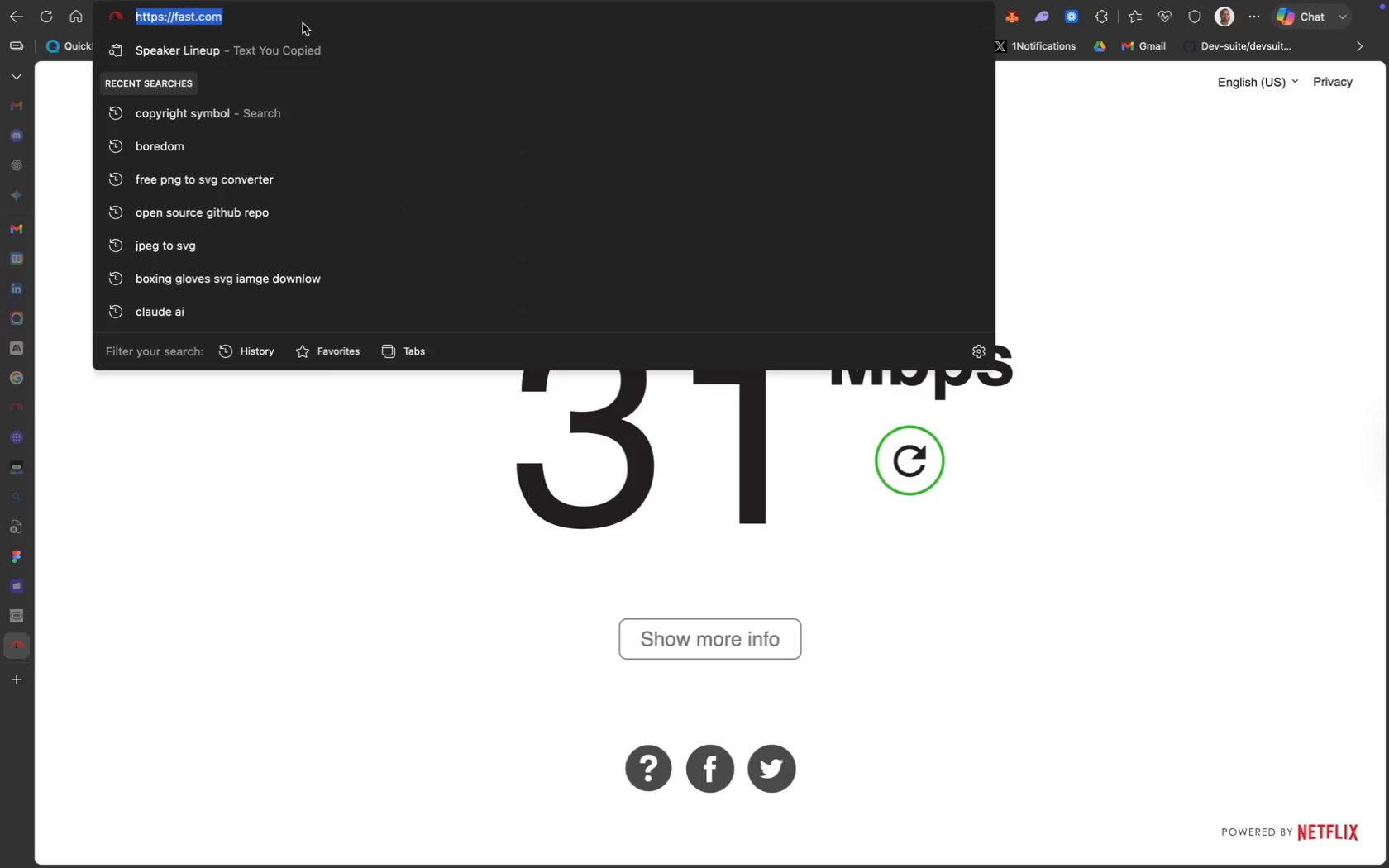 
type(free)
 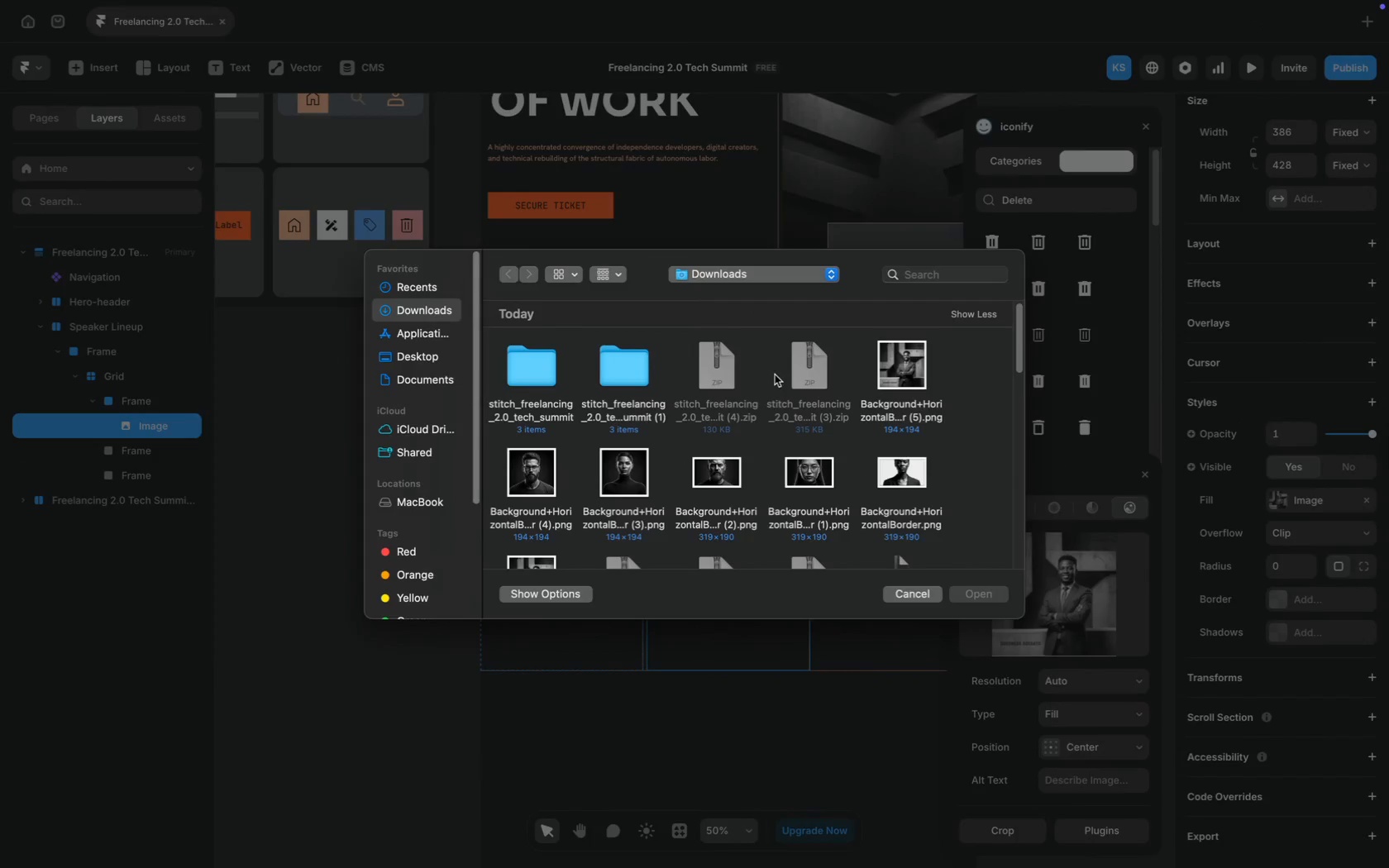 
left_click([916, 469])
 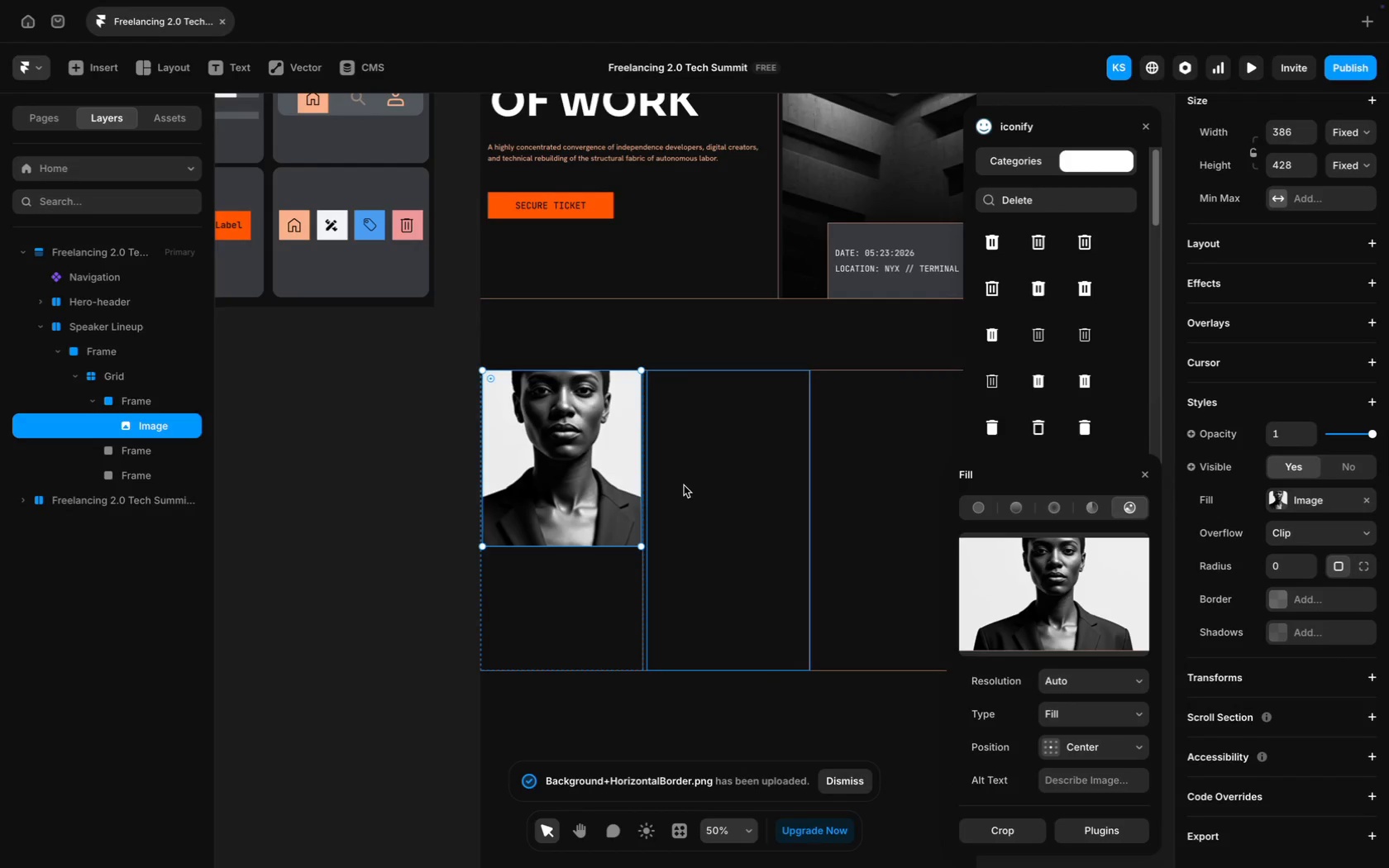 
left_click([599, 569])
 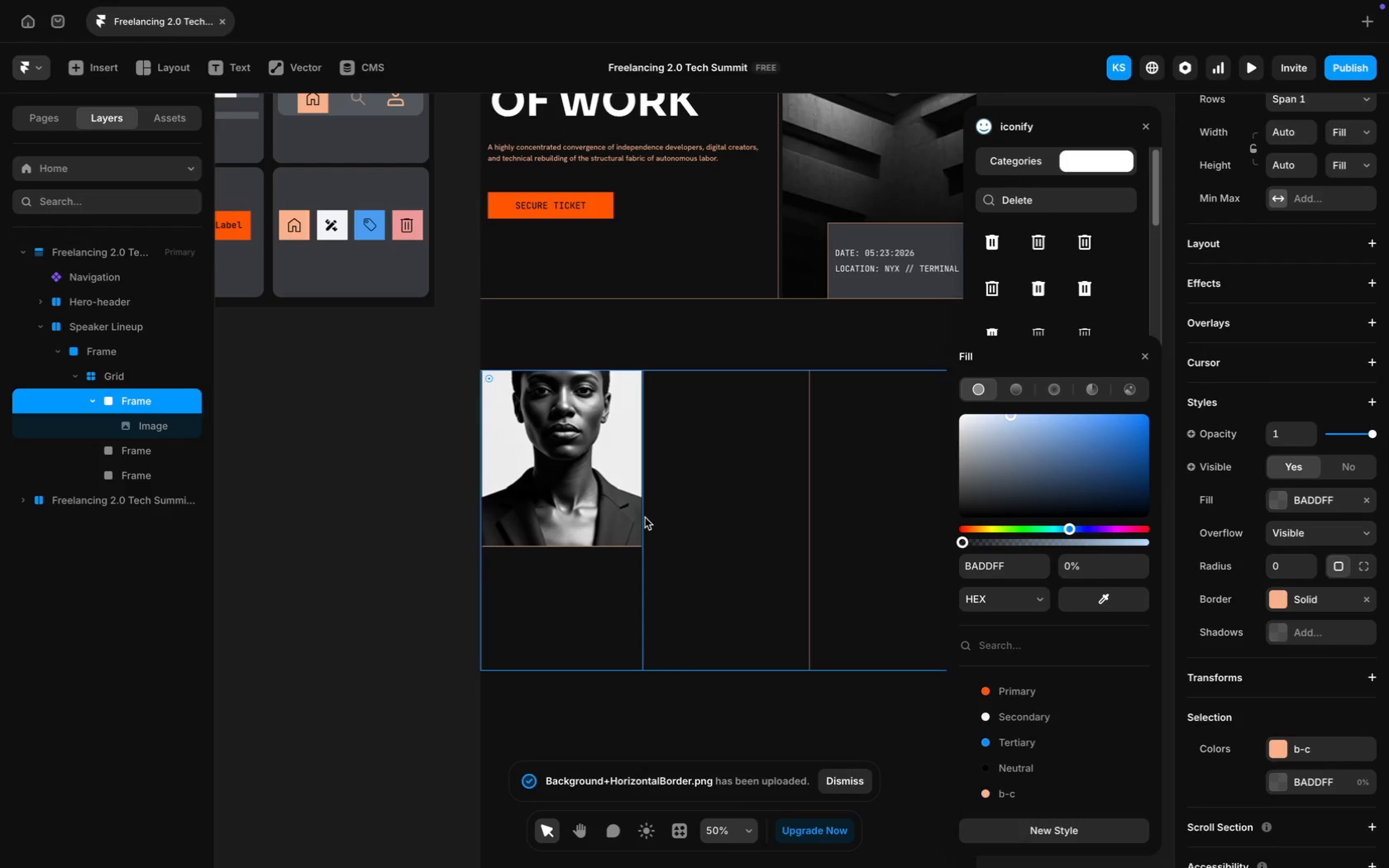 
wait(5.37)
 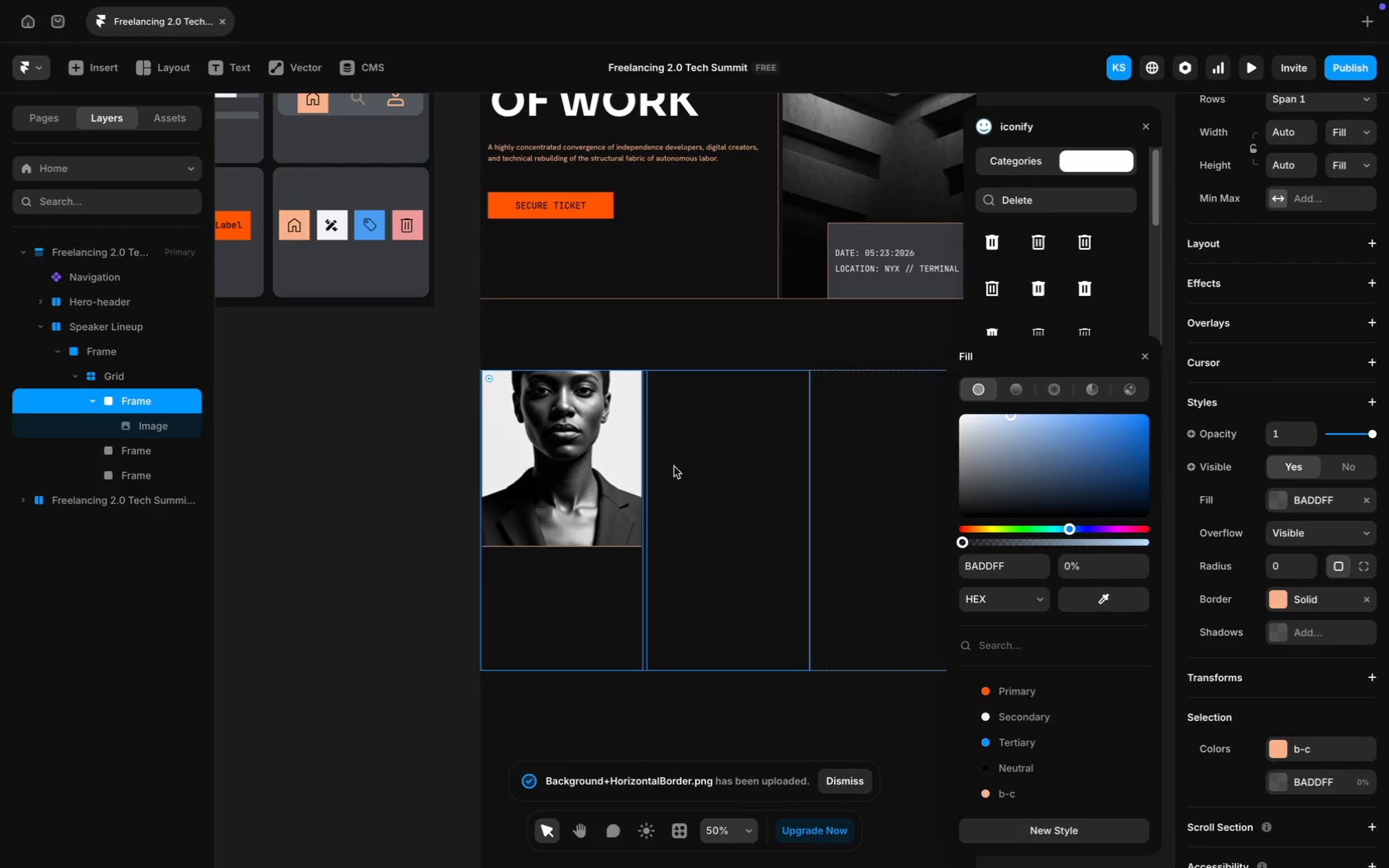 
left_click([566, 601])
 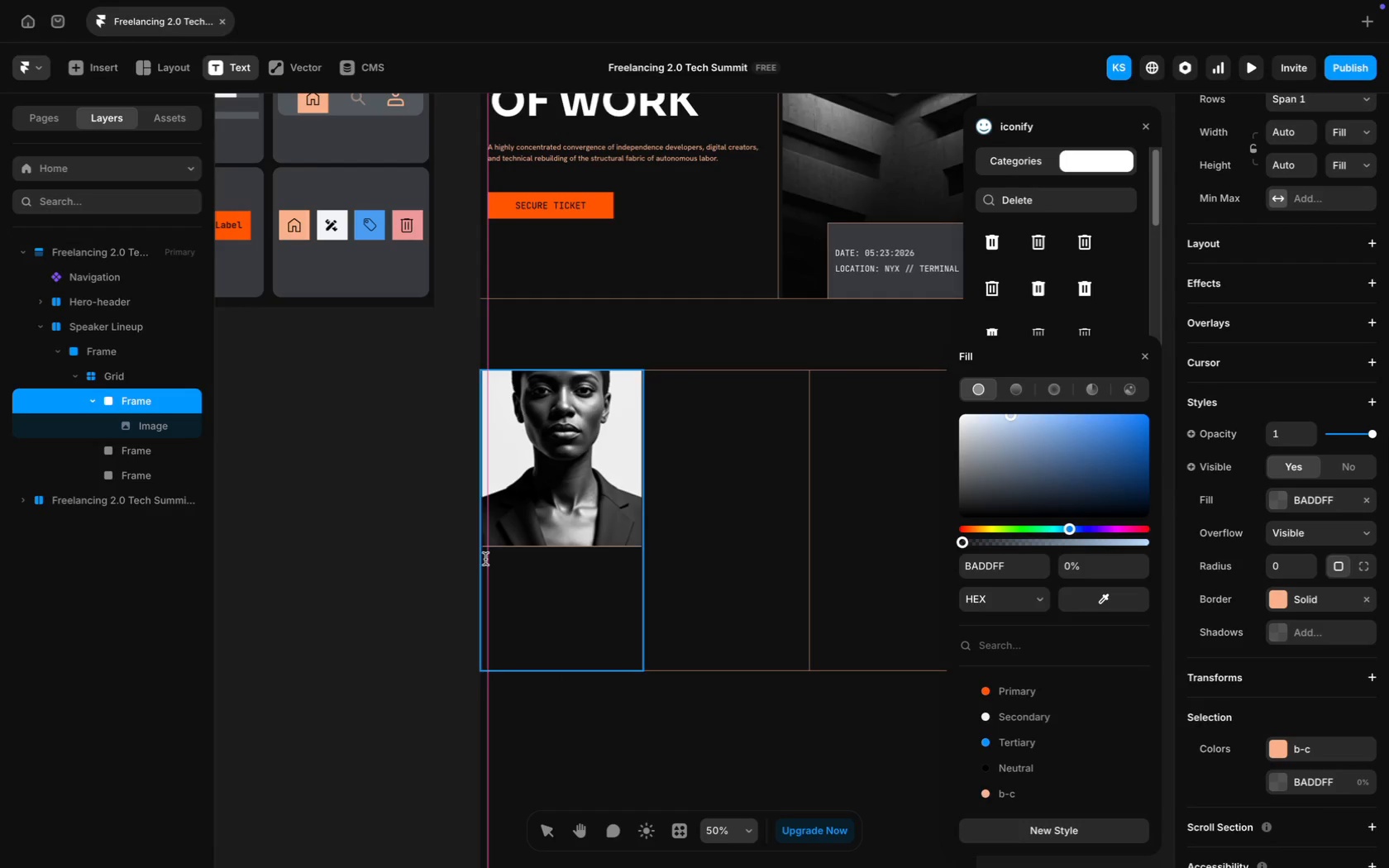 
wait(13.23)
 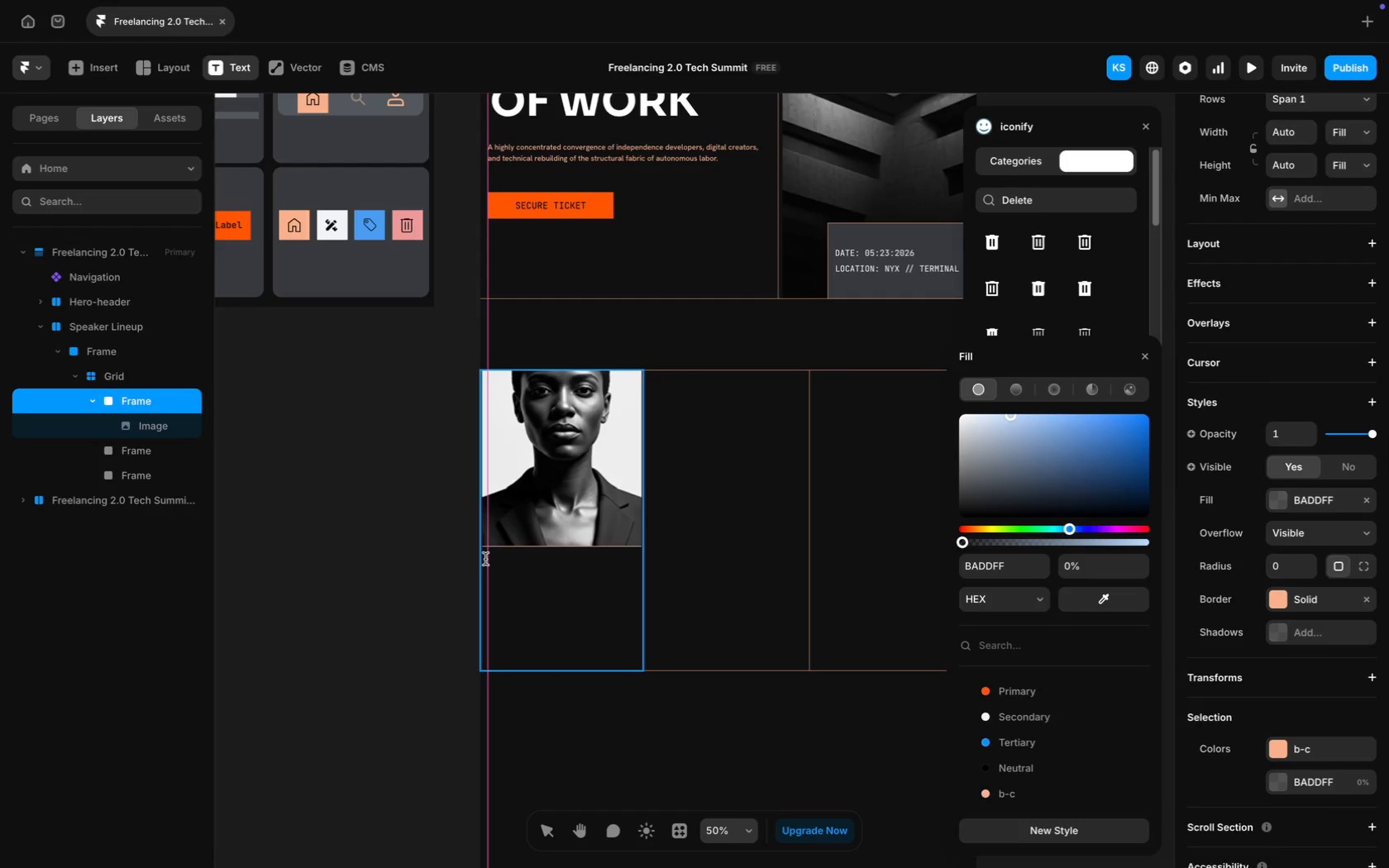 
scroll: coordinate [489, 564], scroll_direction: up, amount: 1.0
 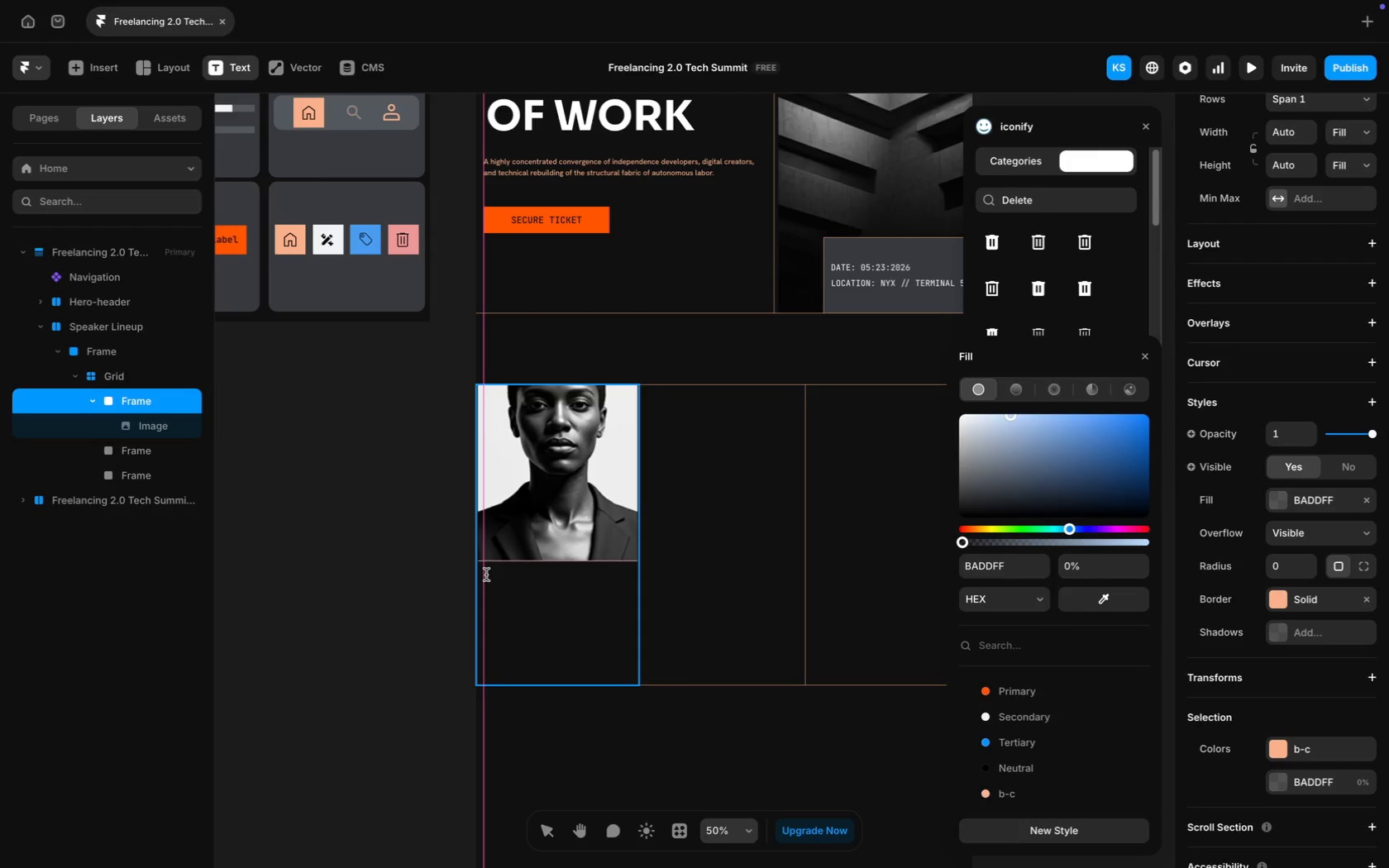 
wait(8.23)
 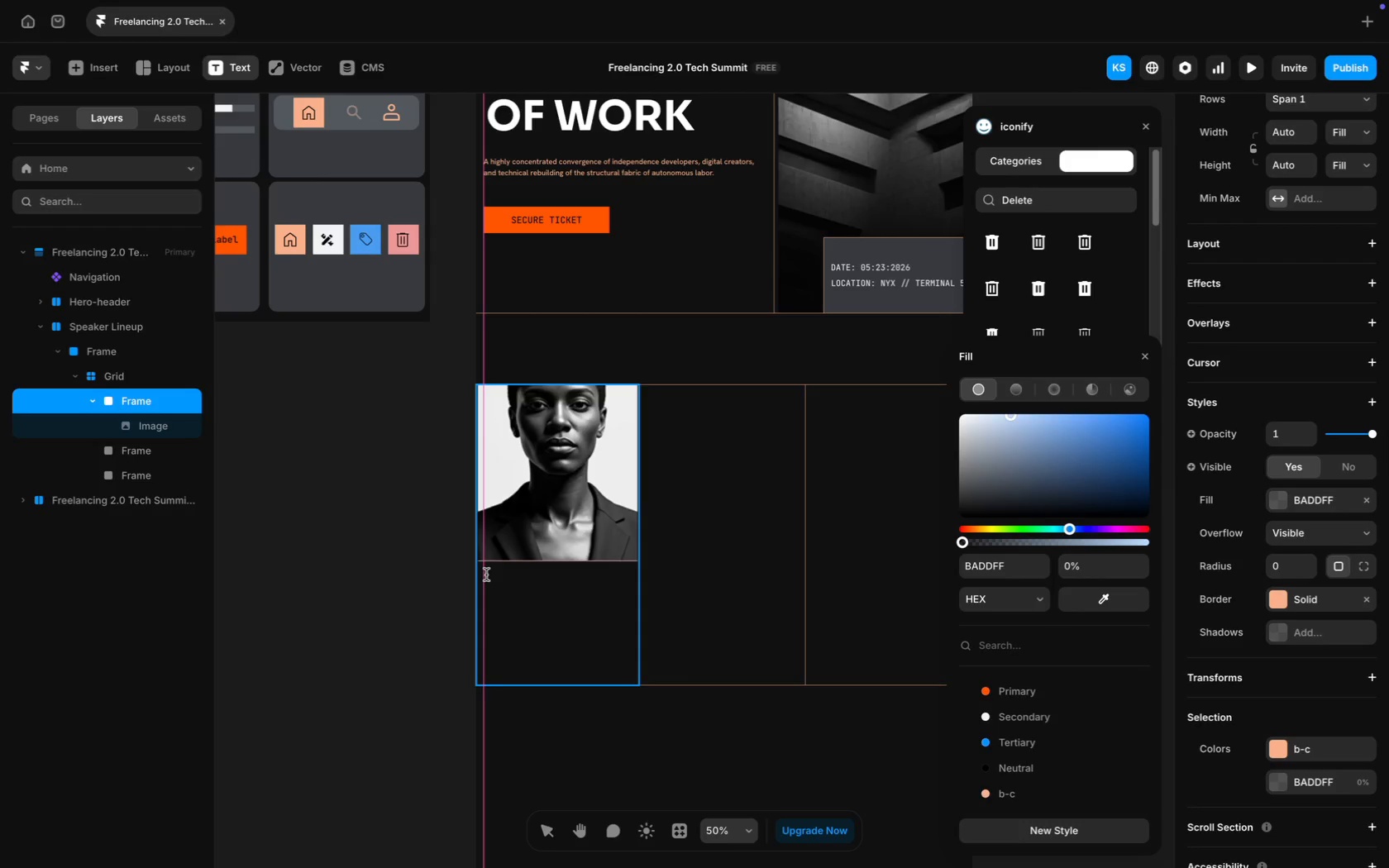 
type(GOODNESS ADEBAYO)
 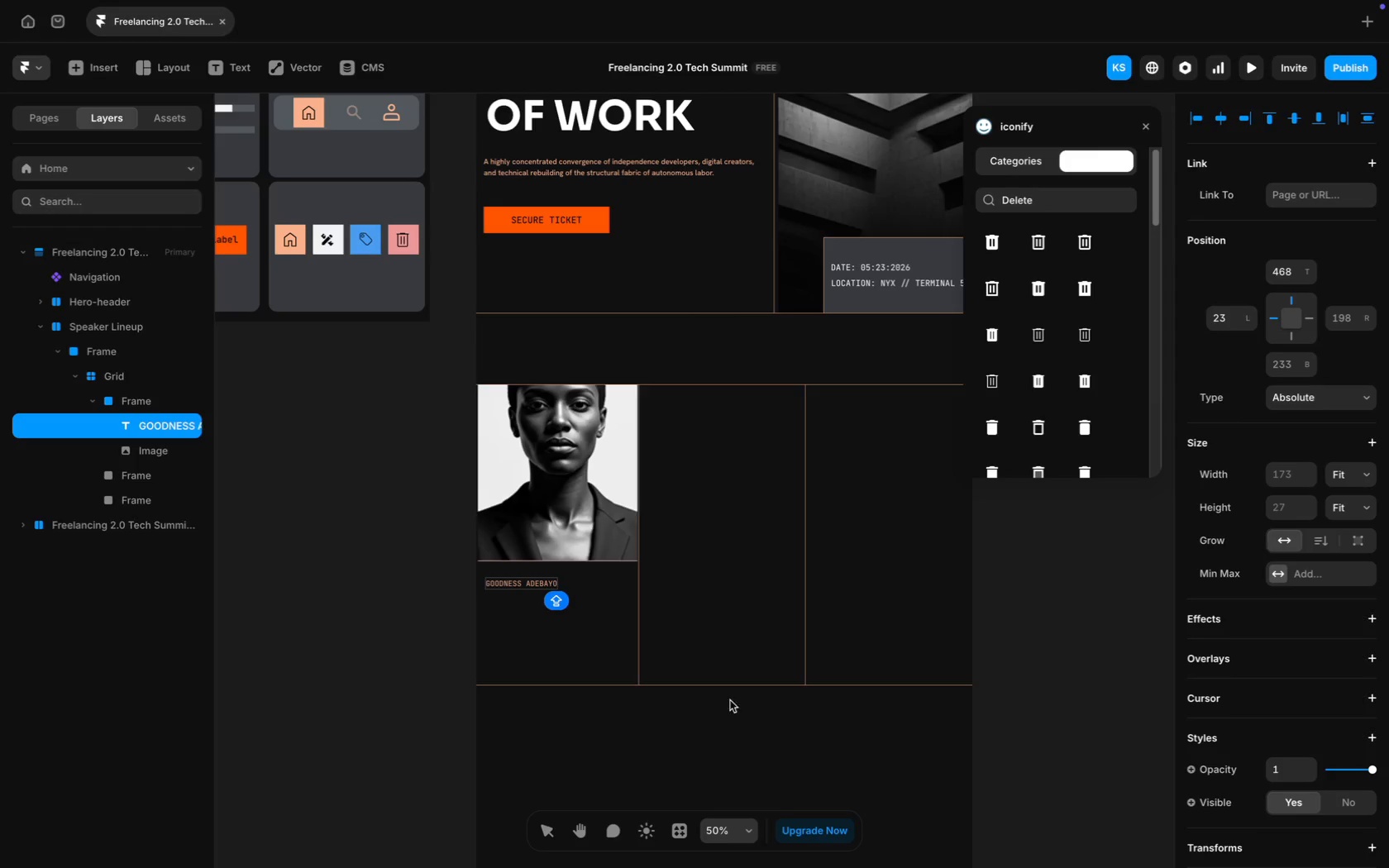 
key(Meta+A)
 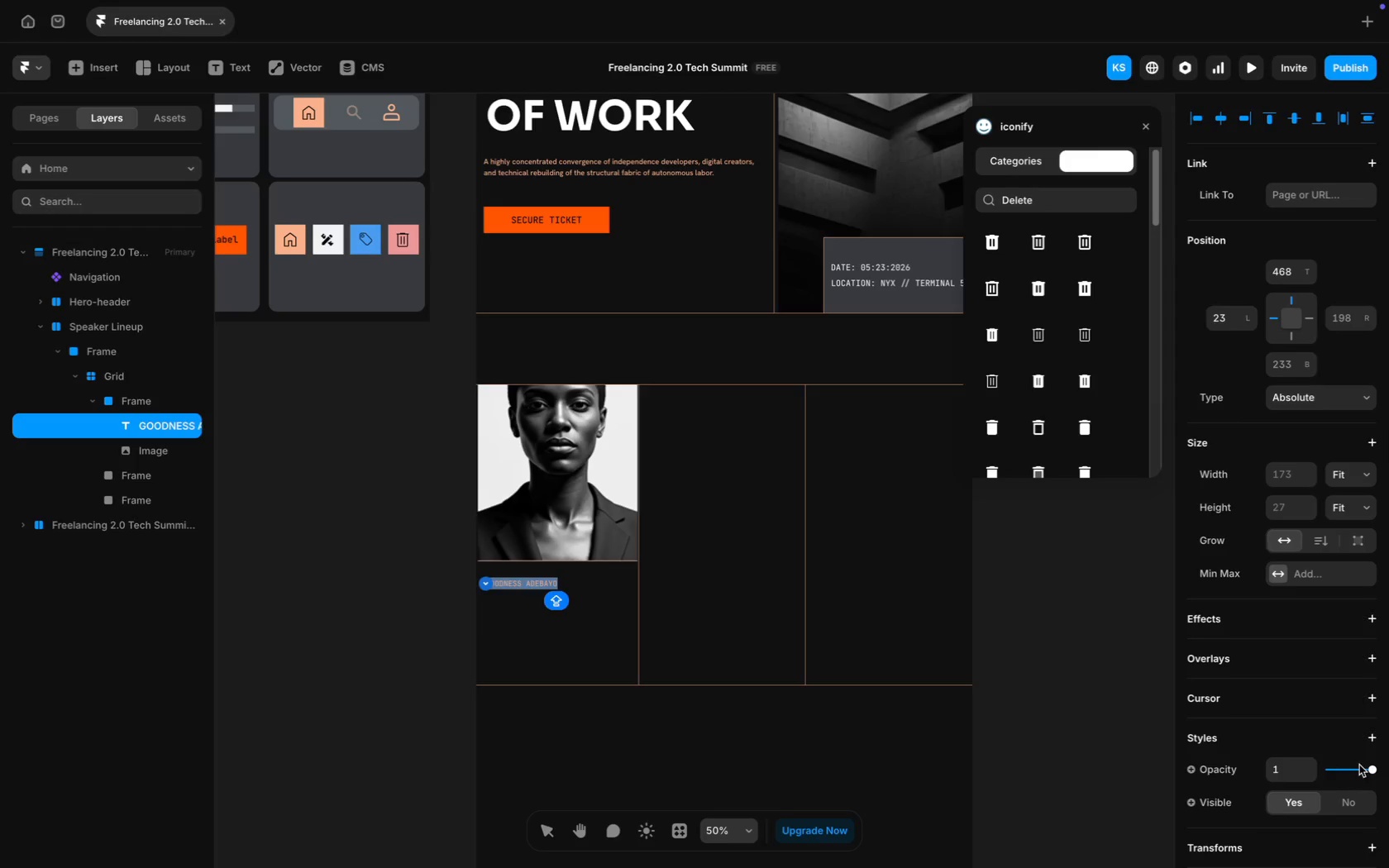 
scroll: coordinate [1359, 765], scroll_direction: down, amount: 43.0
 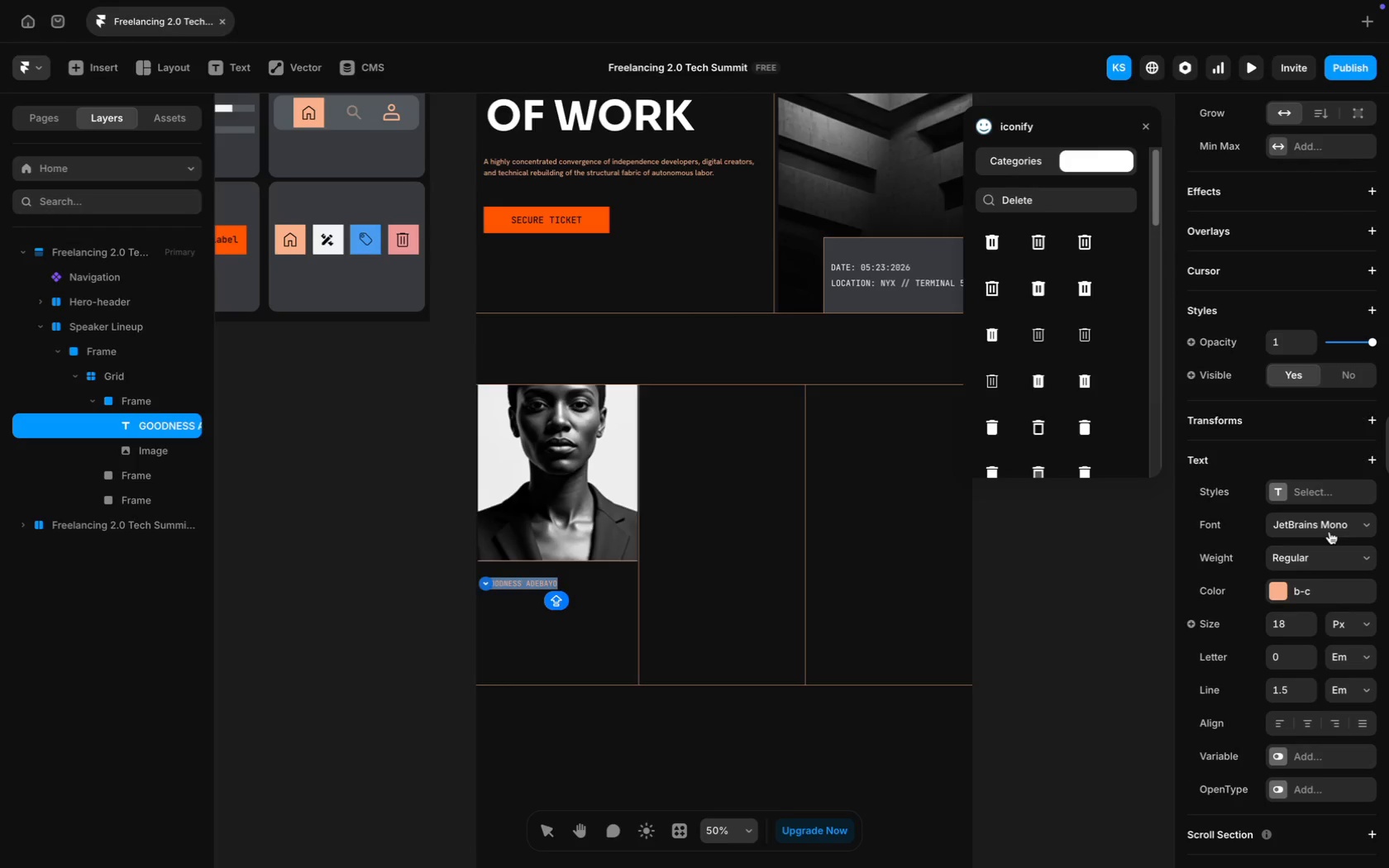 
wait(8.16)
 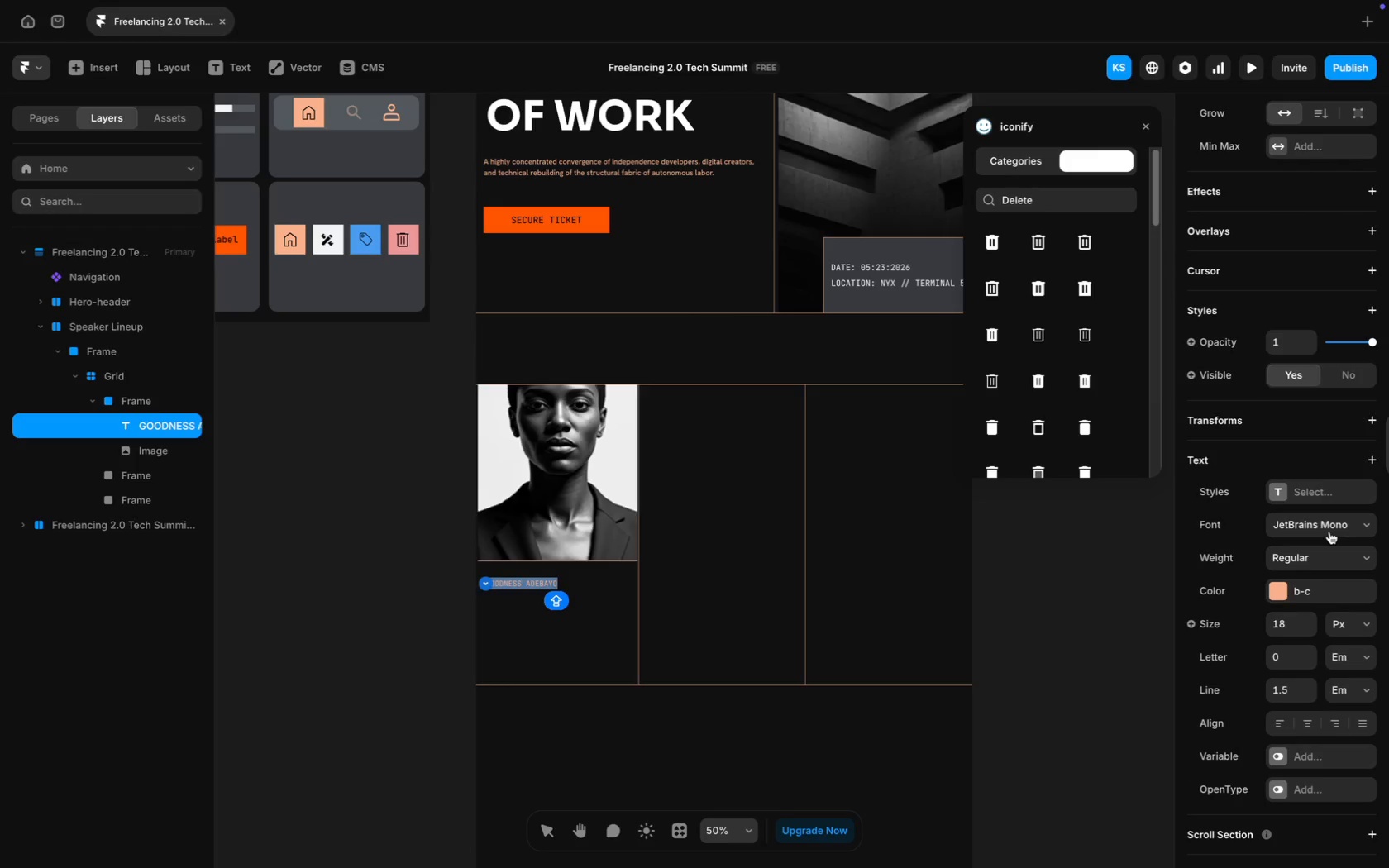 
left_click([1325, 596])
 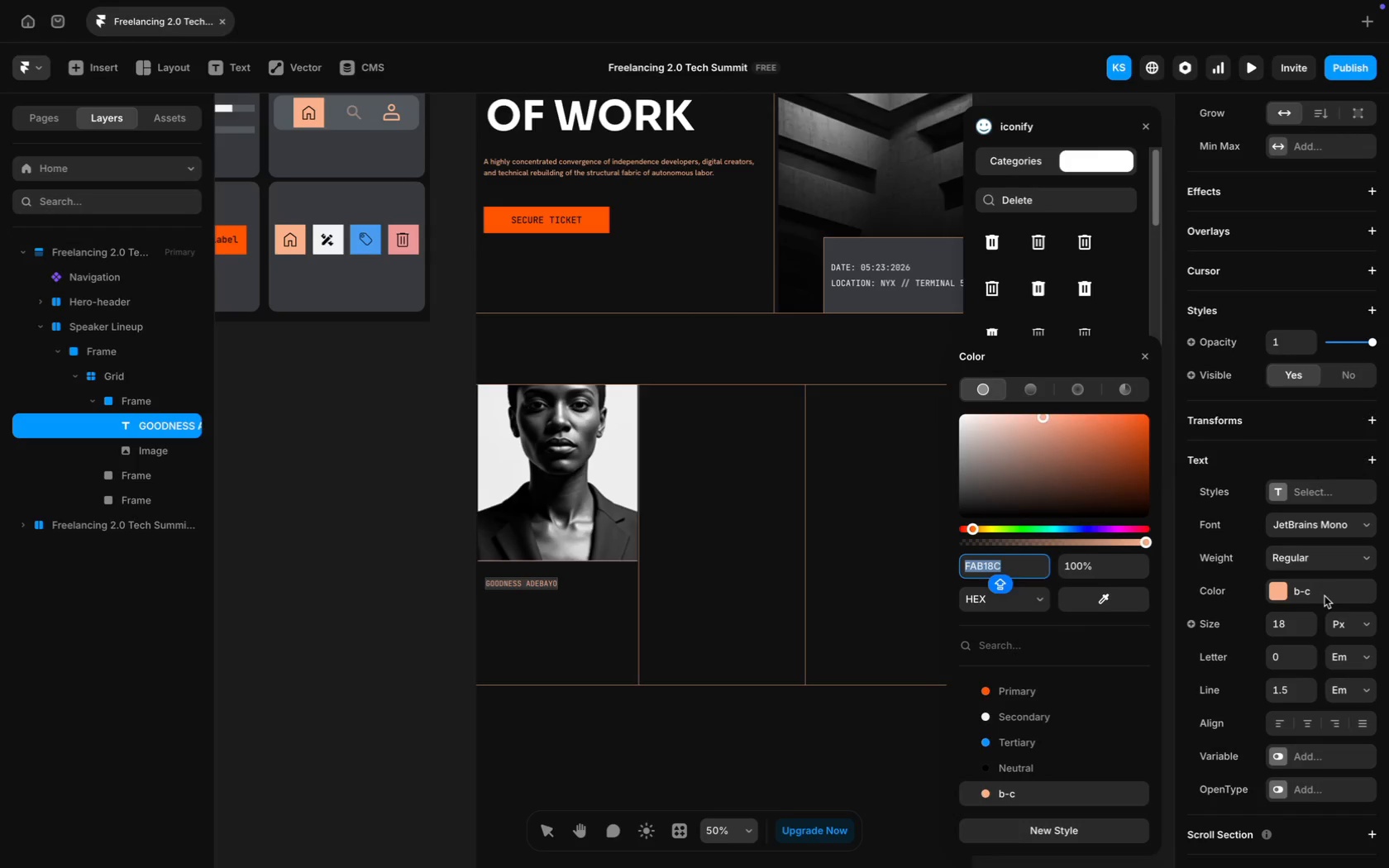 
type(WHITE)
 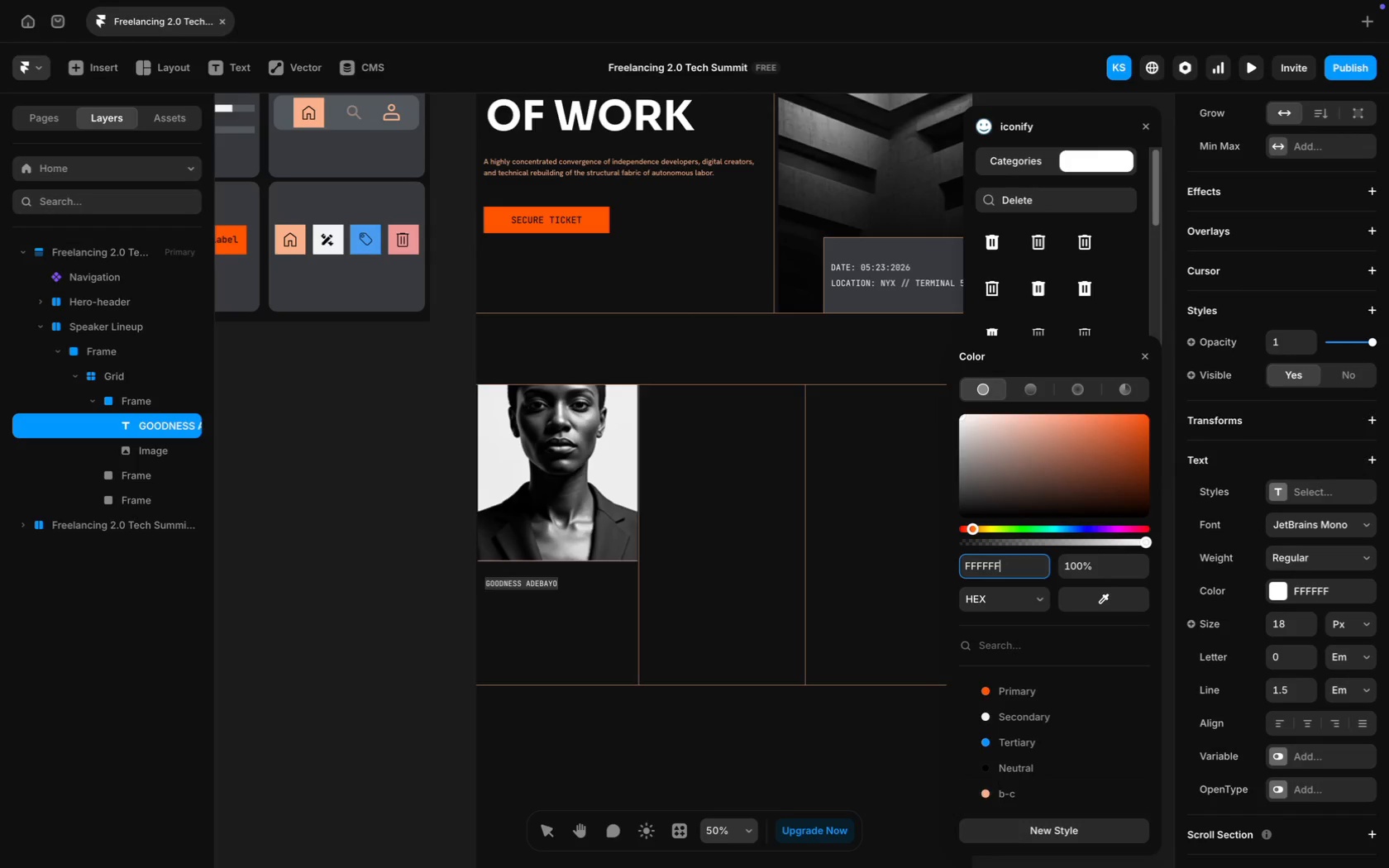 
key(Enter)
 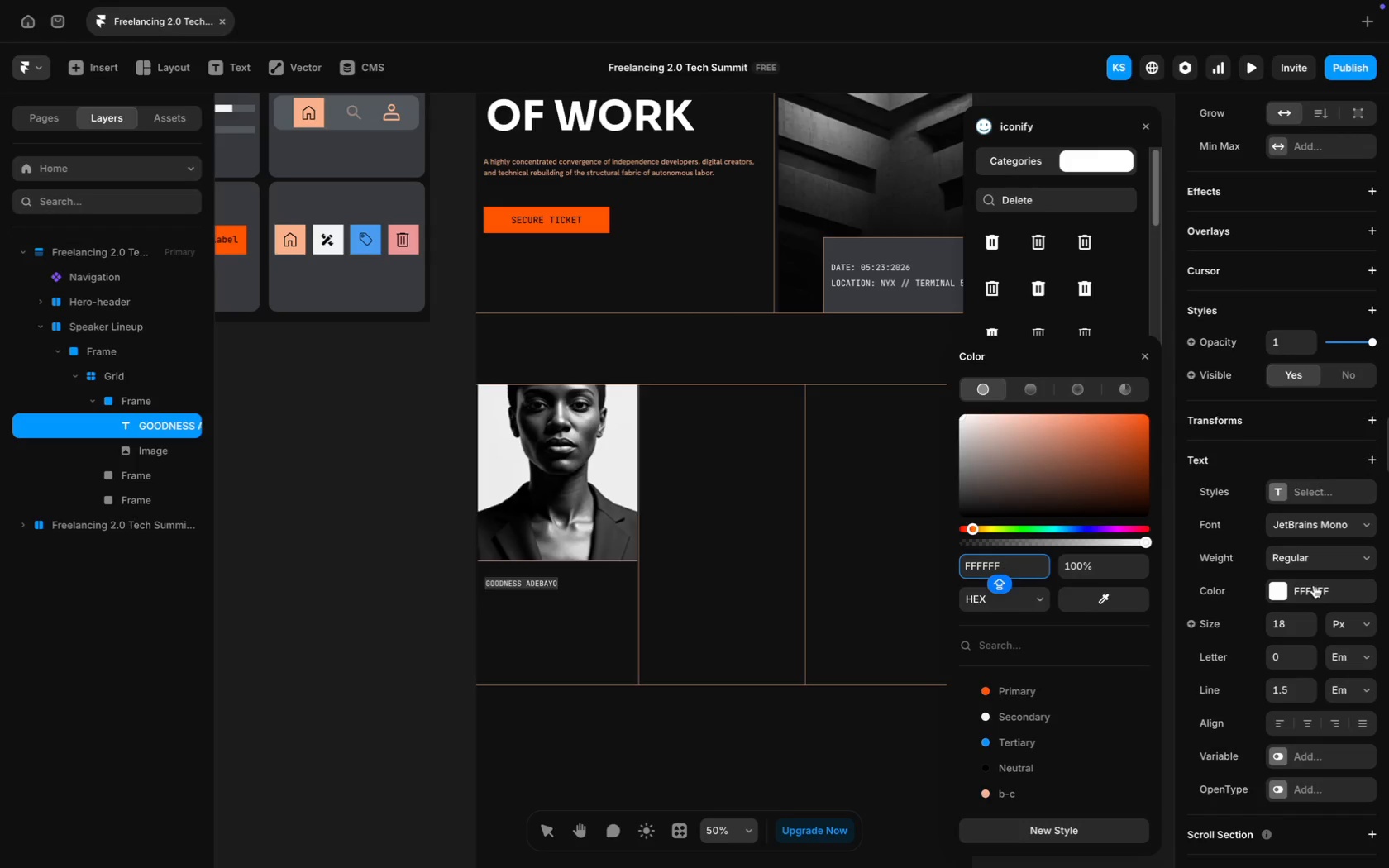 
left_click([1334, 526])
 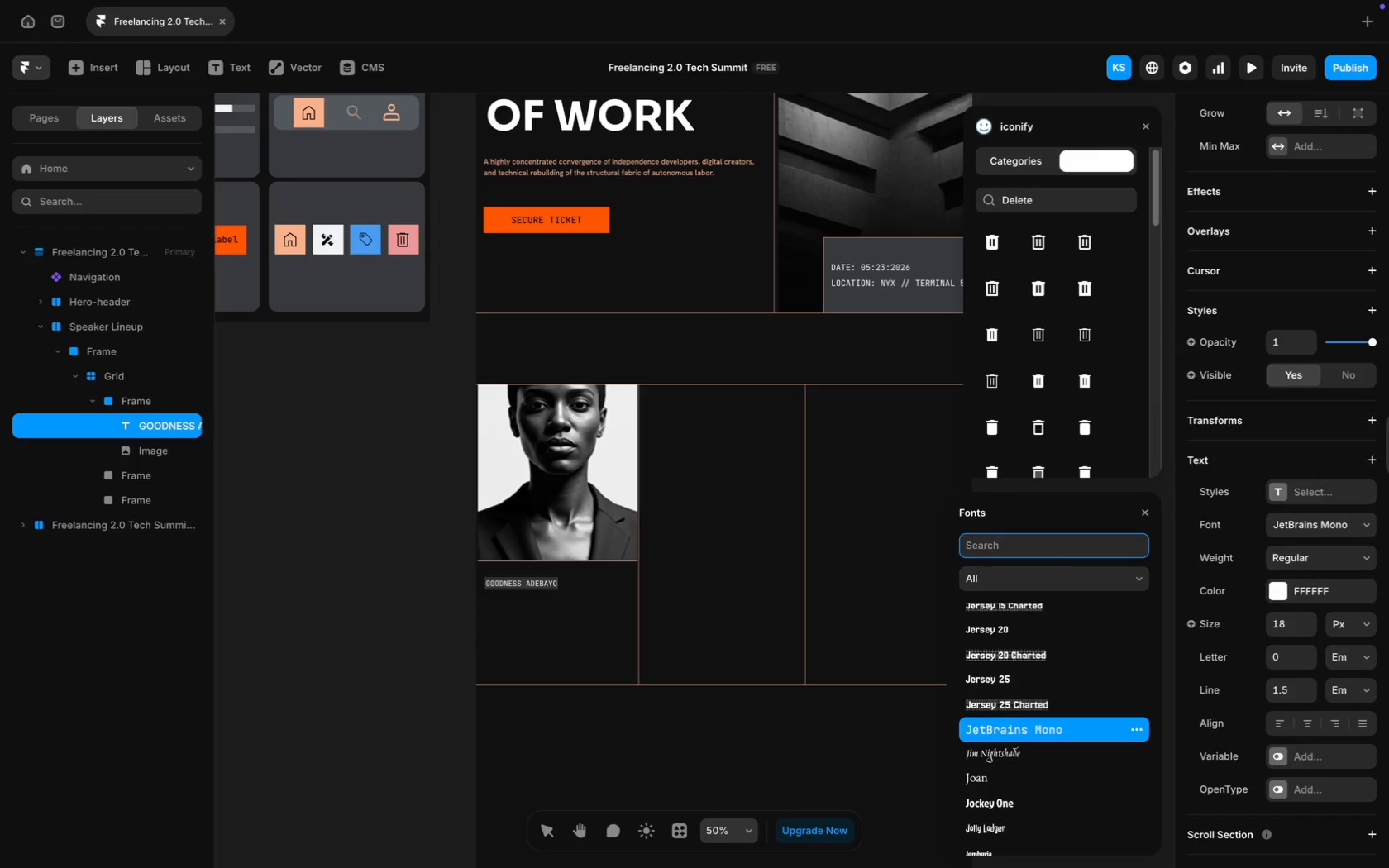 
type(SORA)
 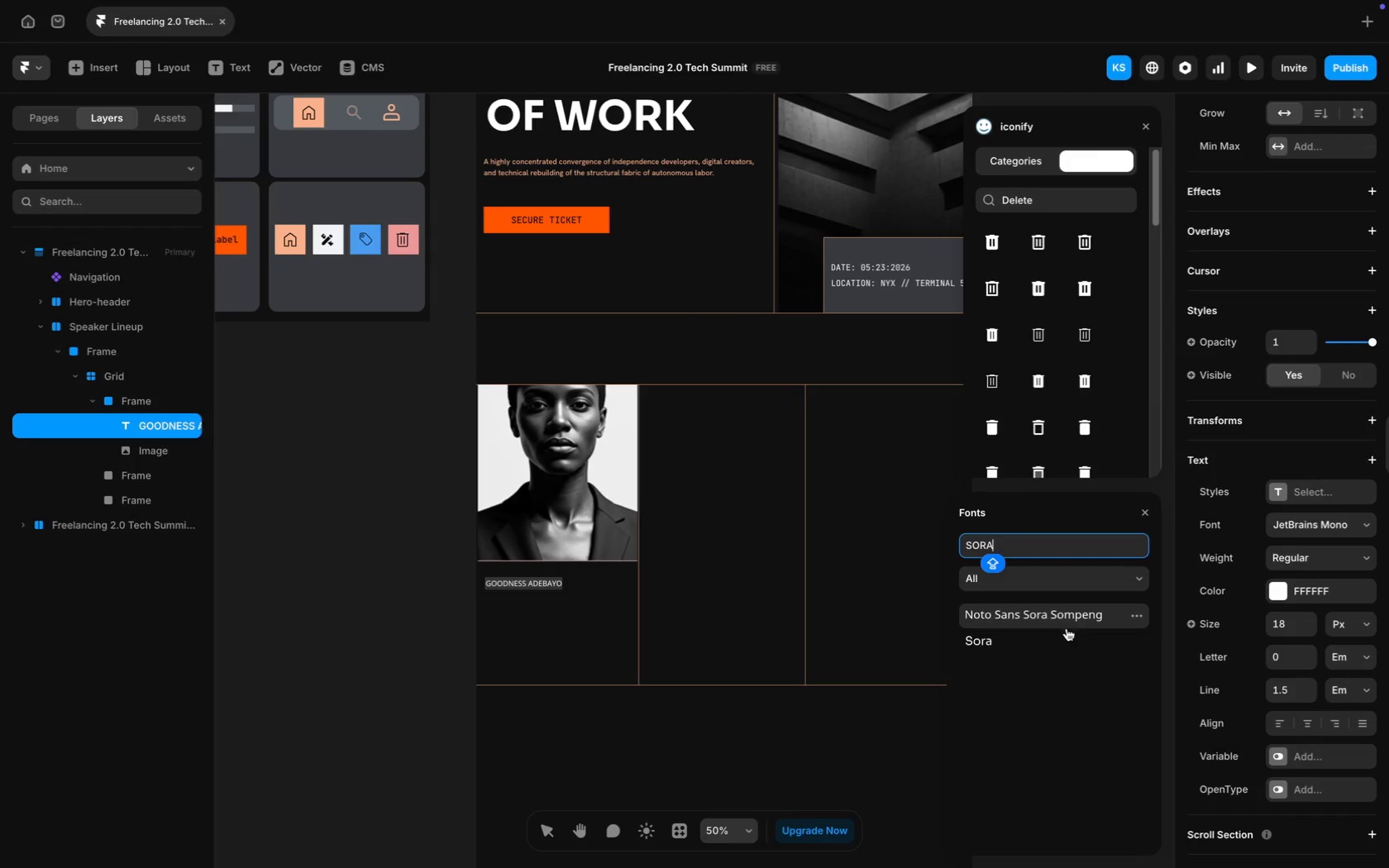 
left_click([1034, 639])
 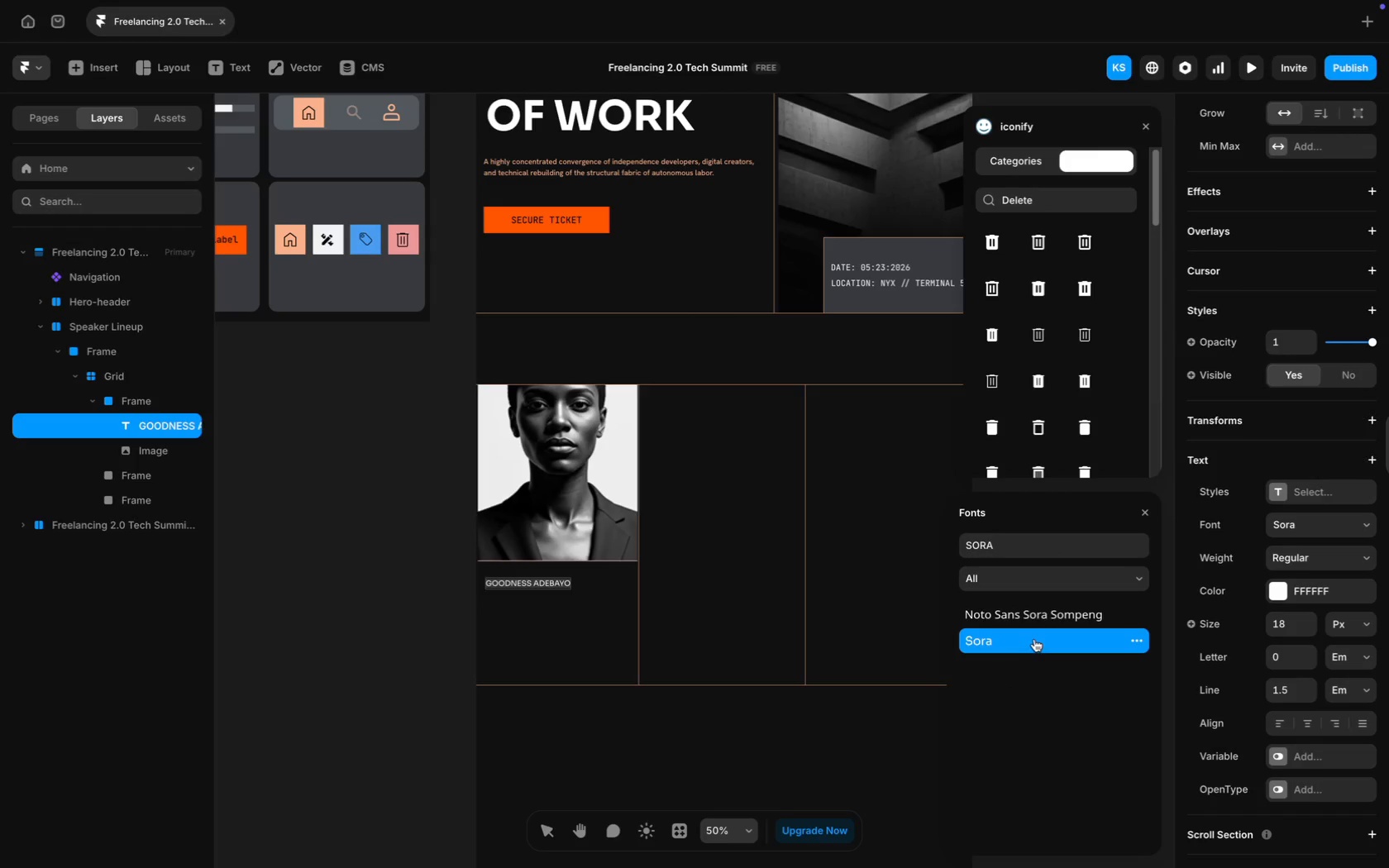 
left_click([1034, 639])
 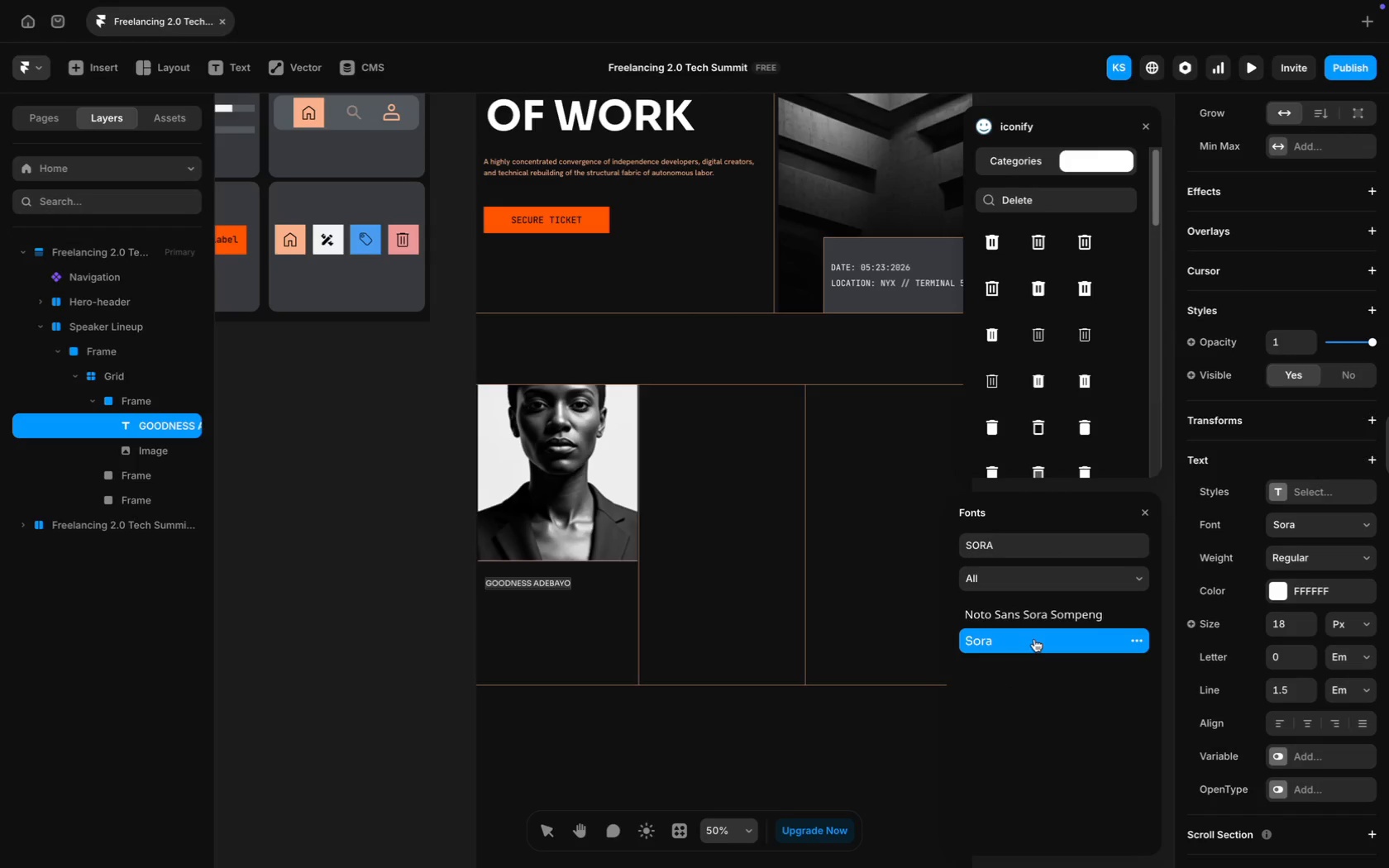 
left_click([1034, 639])
 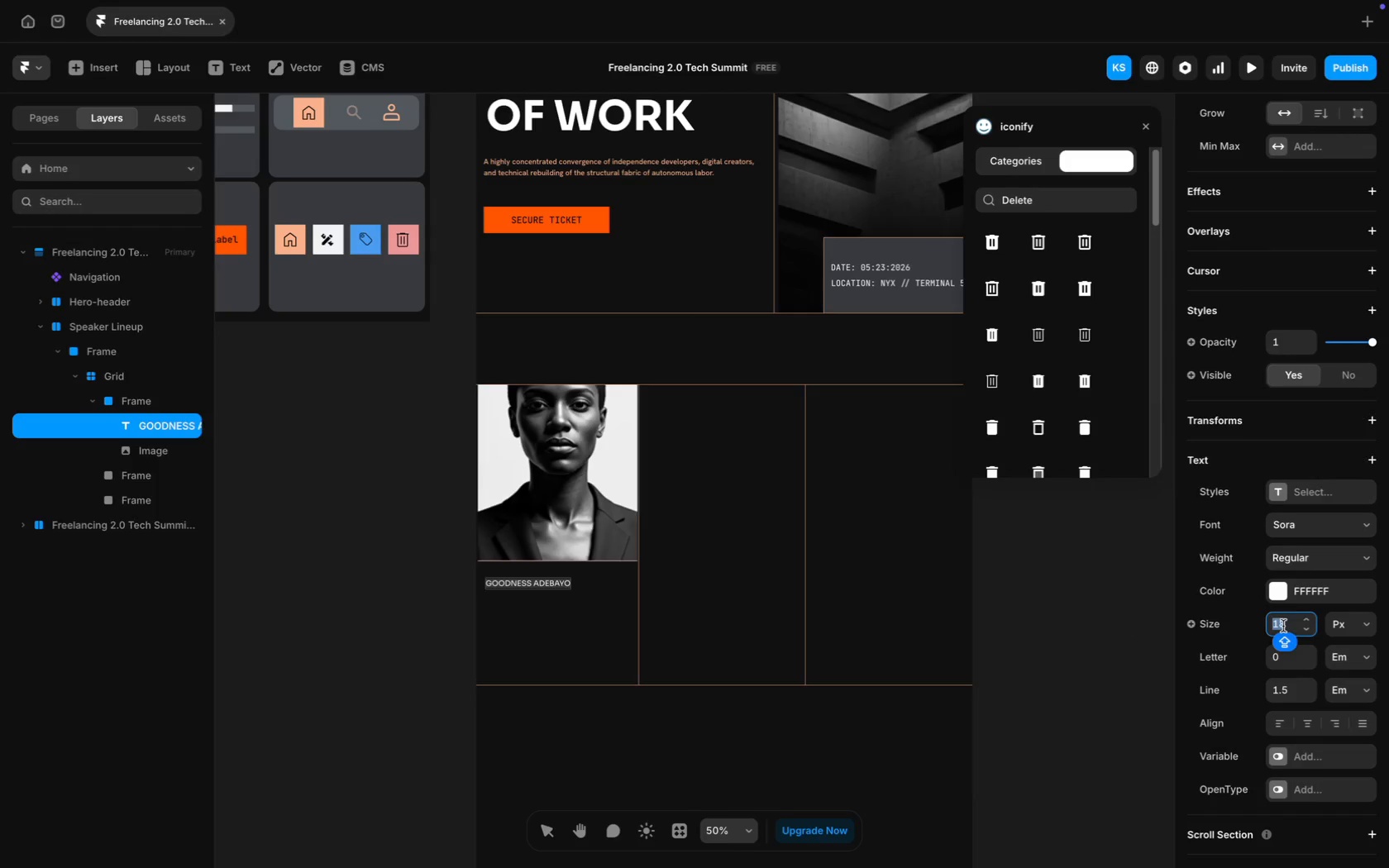 
type(35)
 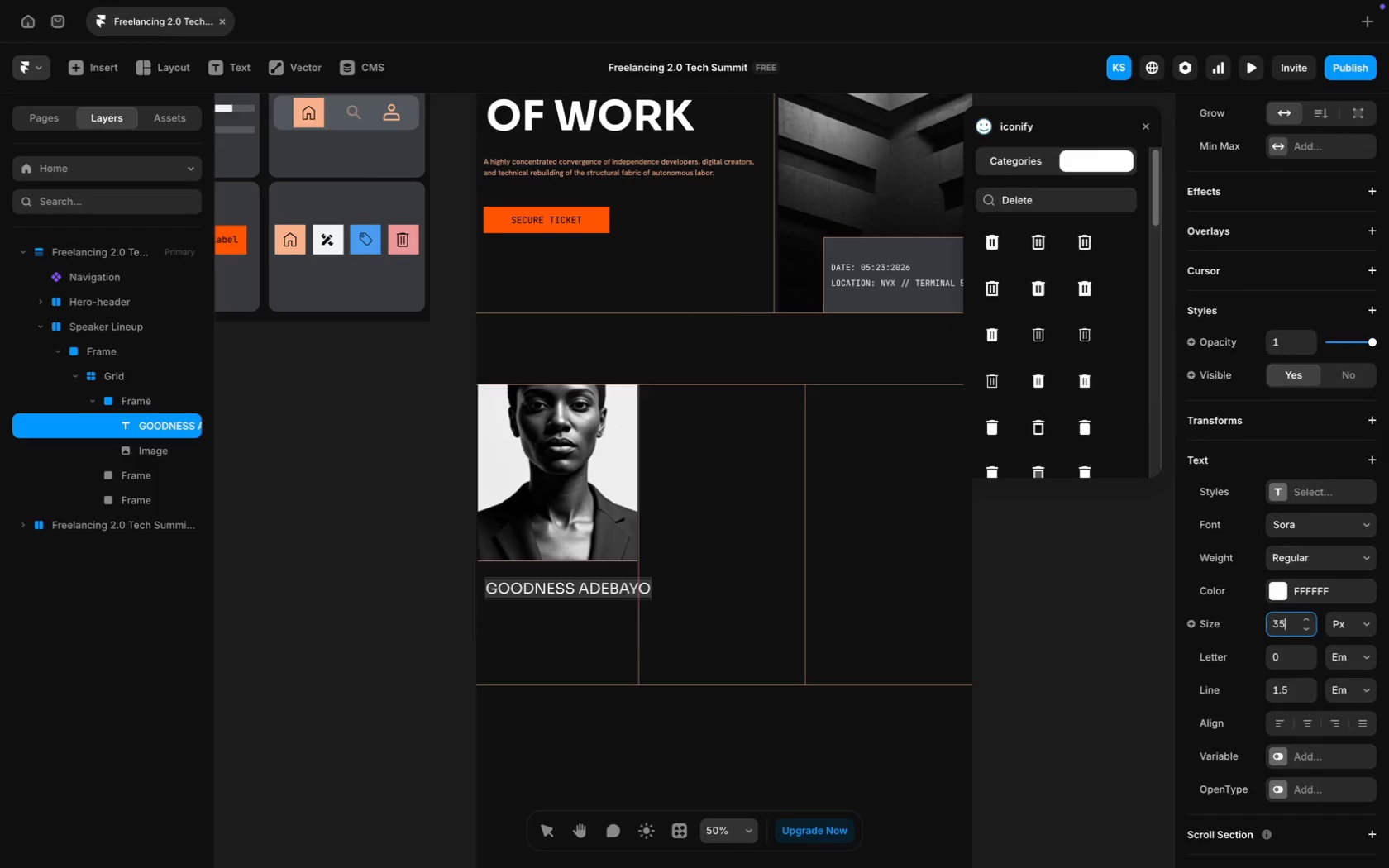 
key(Enter)
 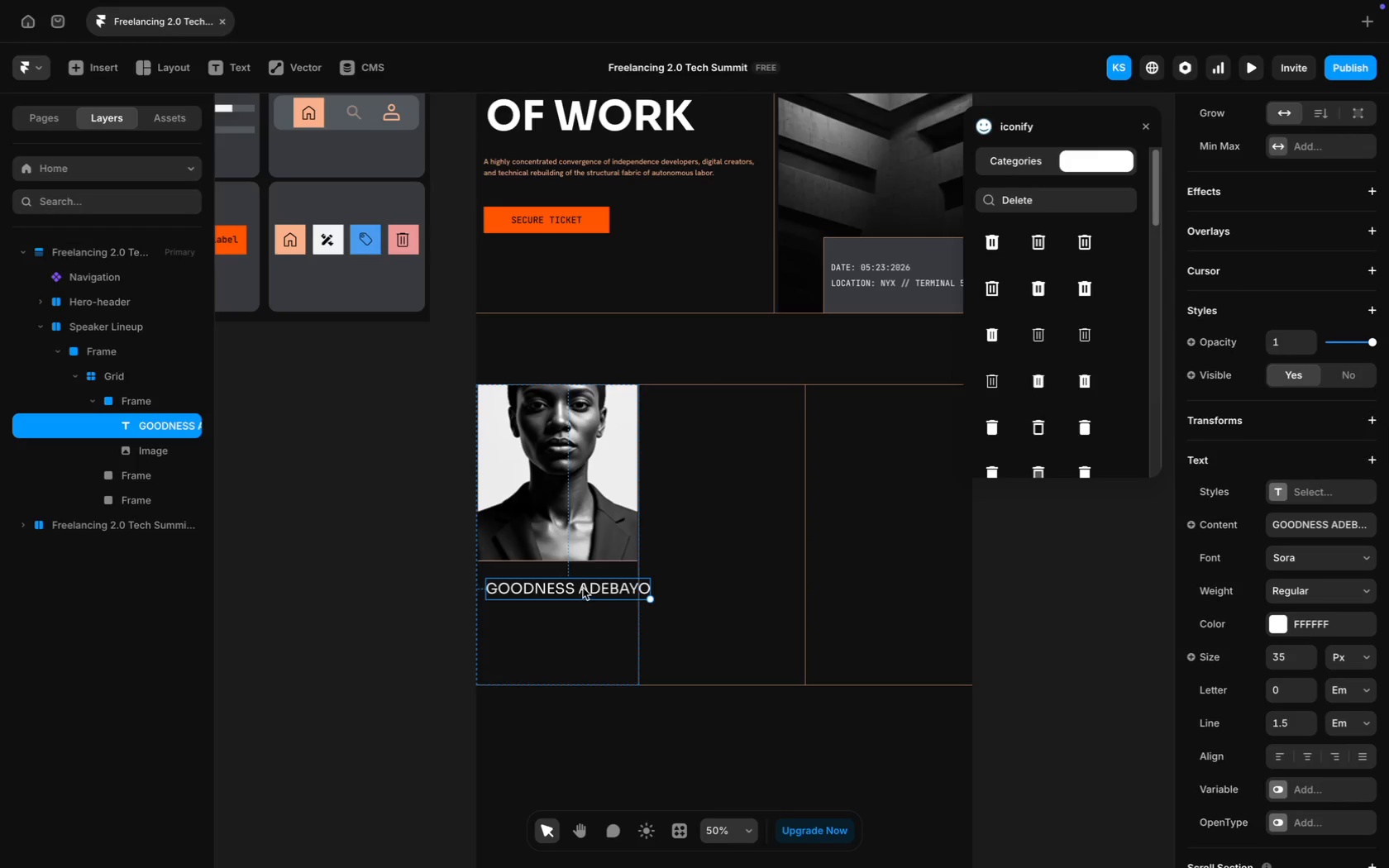 
left_click([580, 587])
 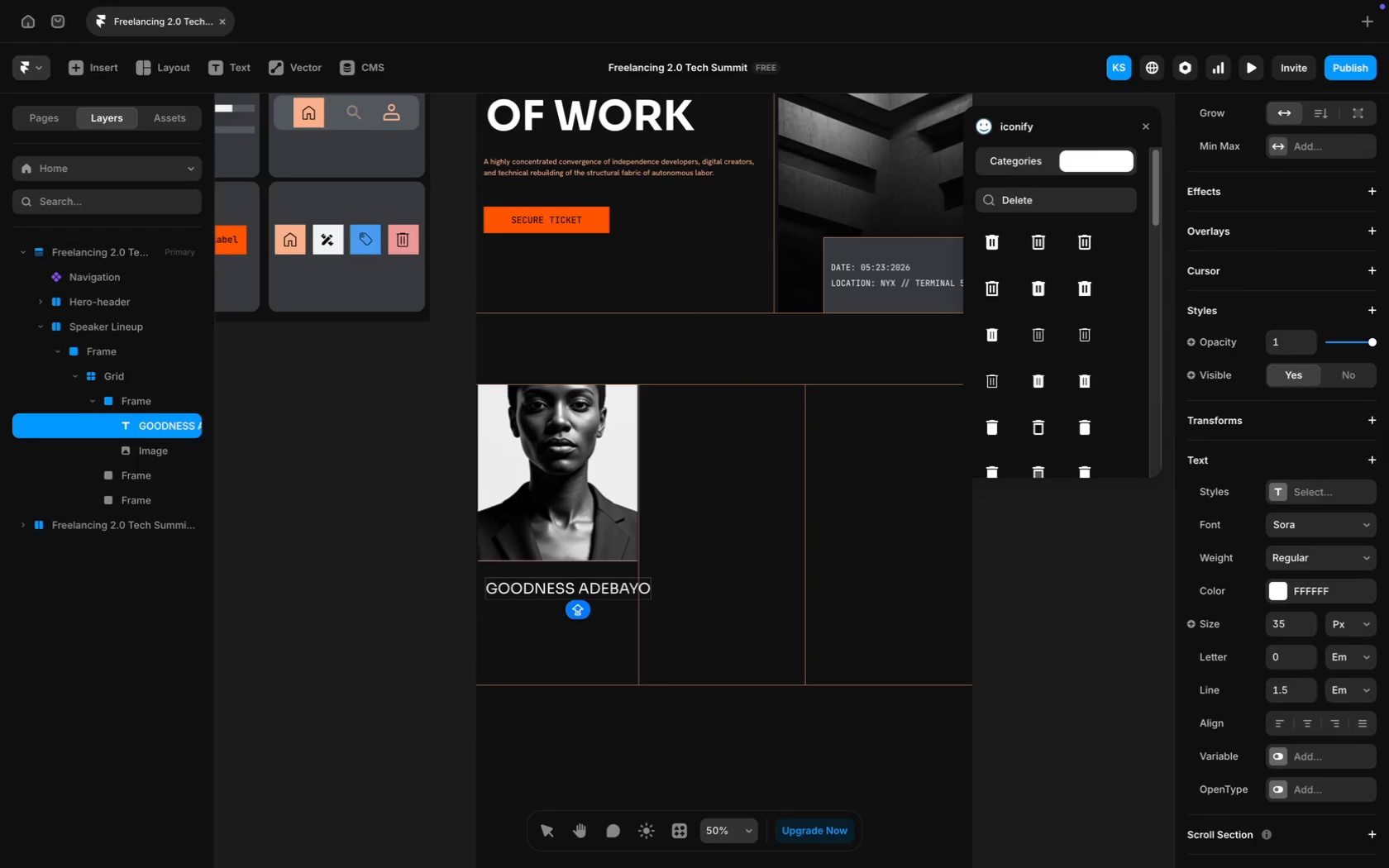 
key(Enter)
 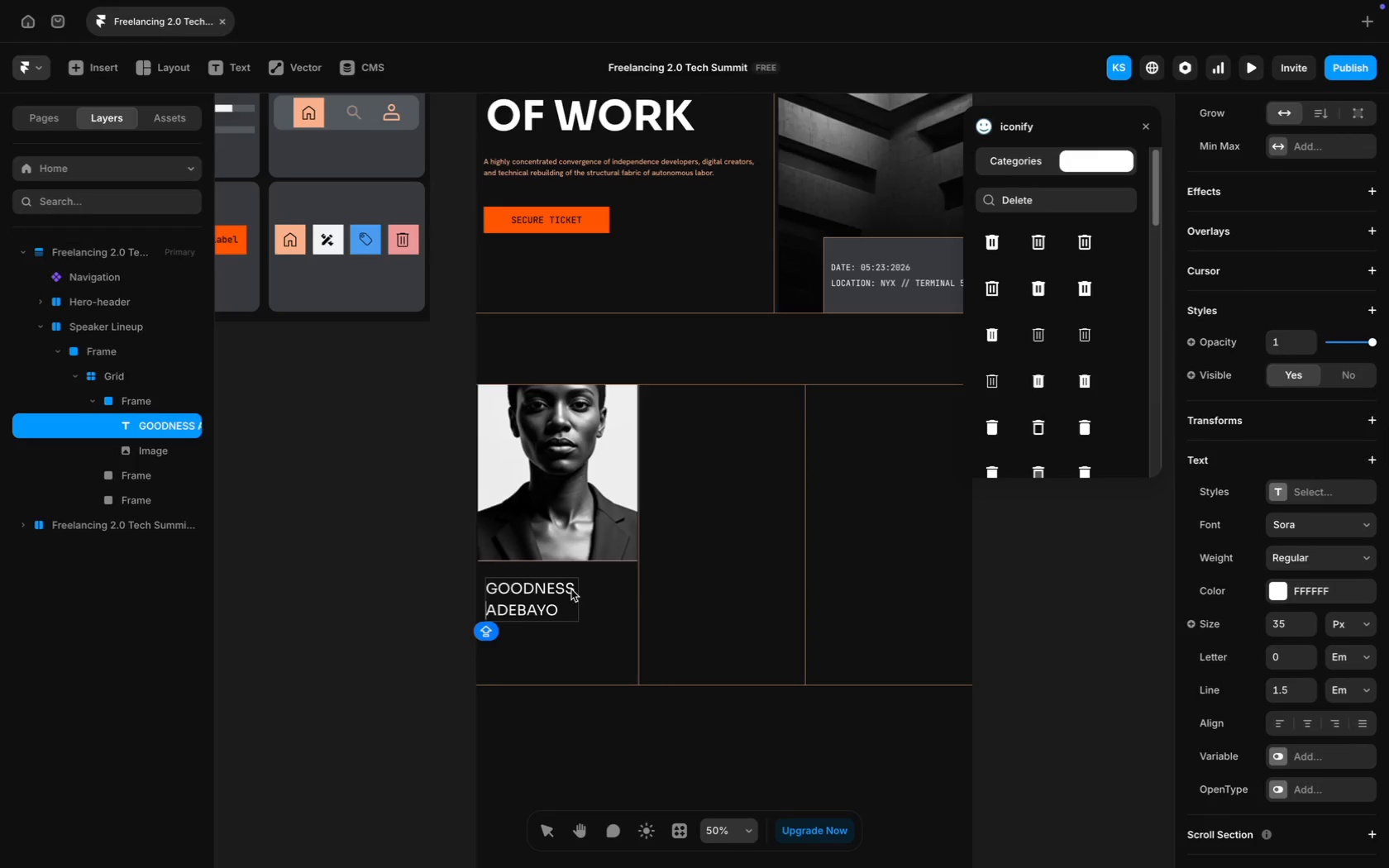 
left_click([545, 594])
 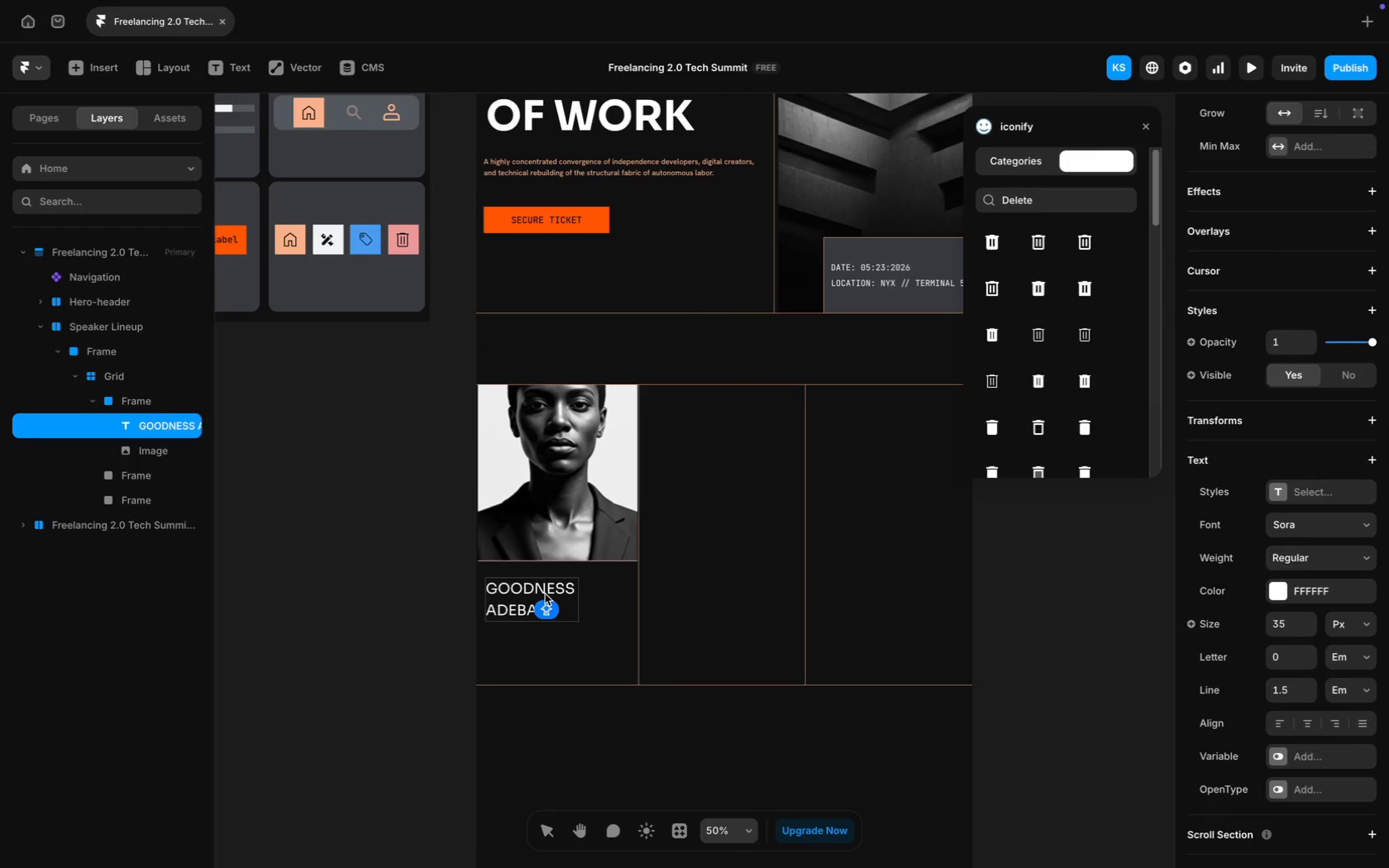 
key(Meta+CommandLeft)
 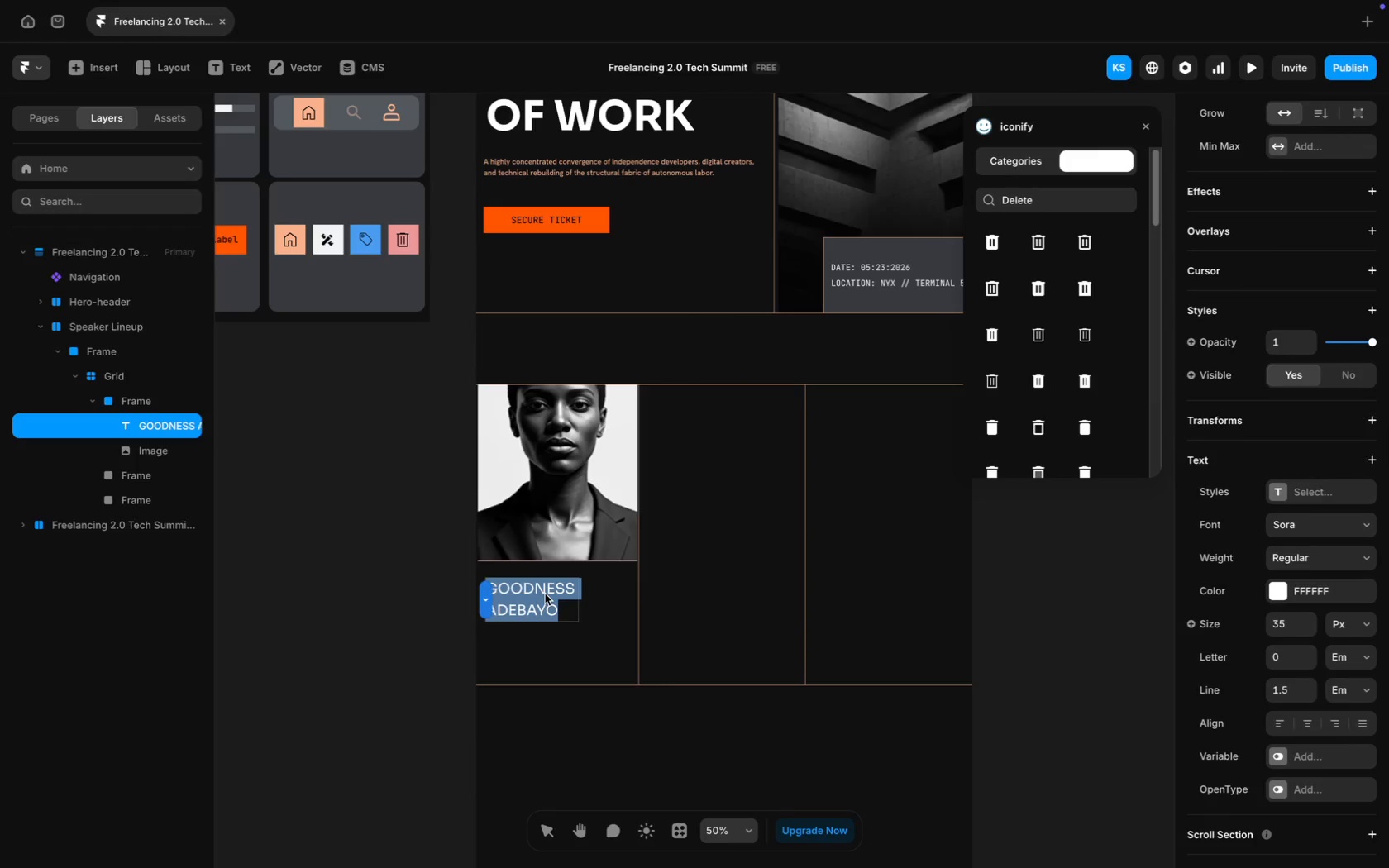 
key(Meta+A)
 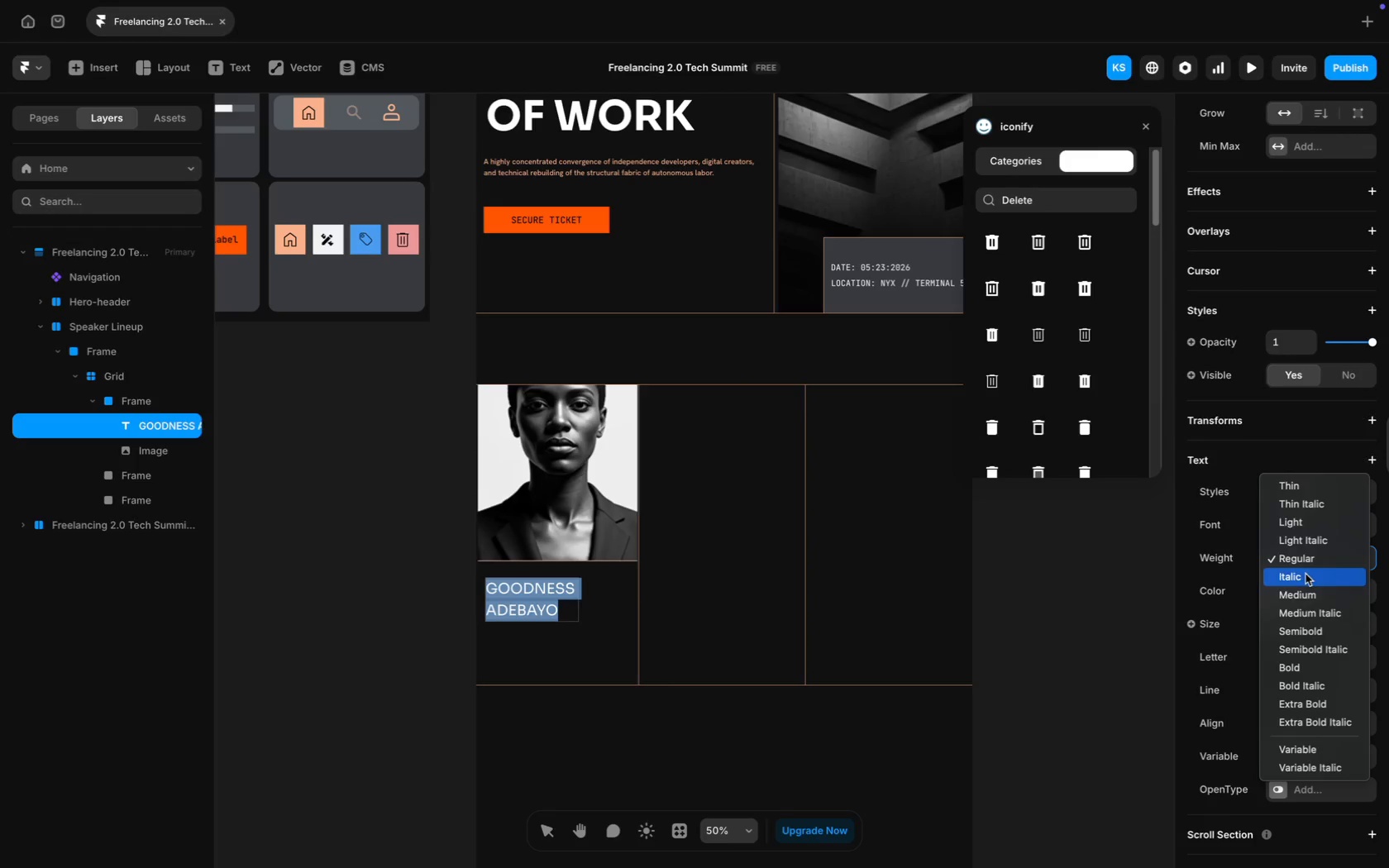 
left_click([1314, 594])
 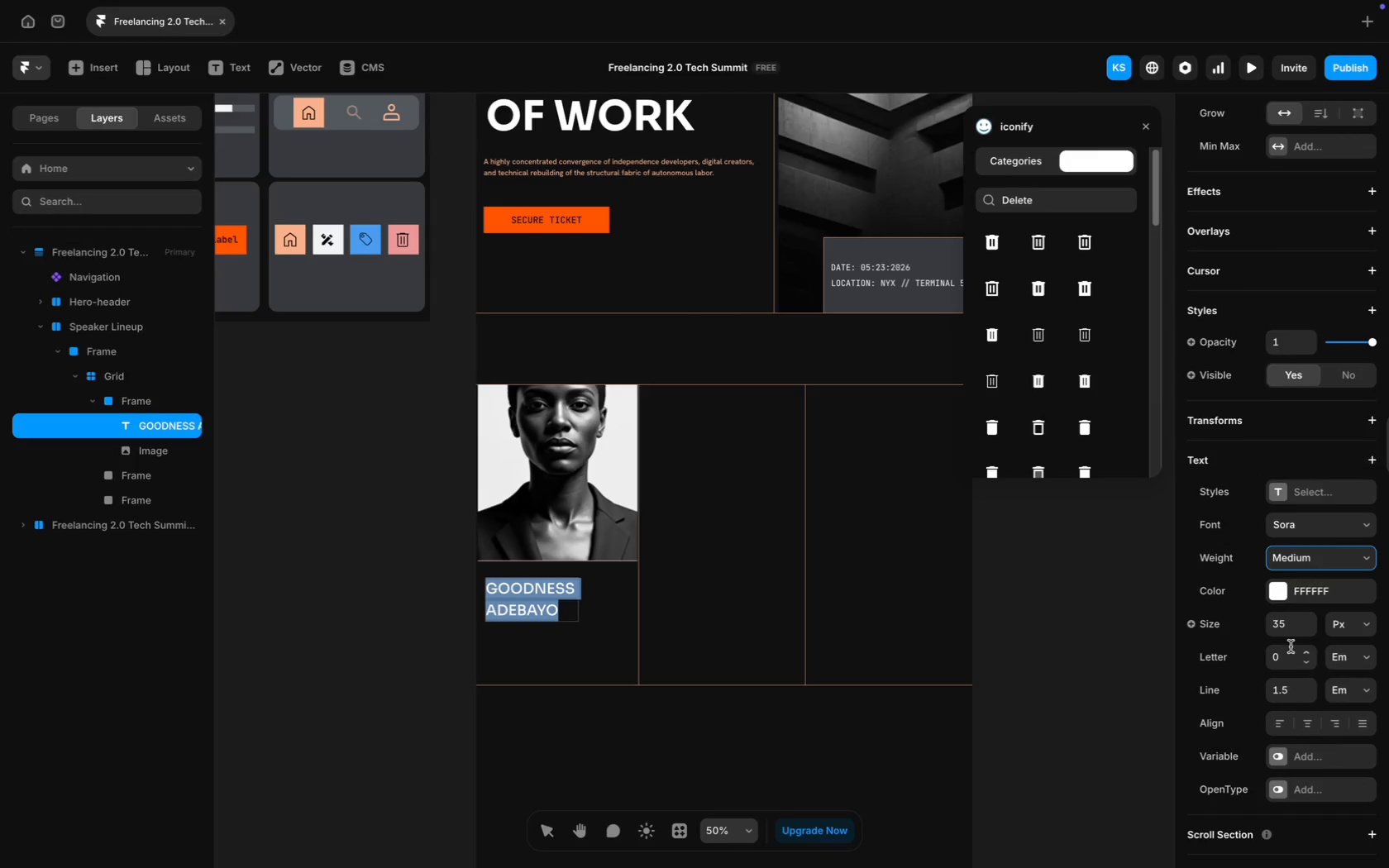 
left_click([1289, 626])
 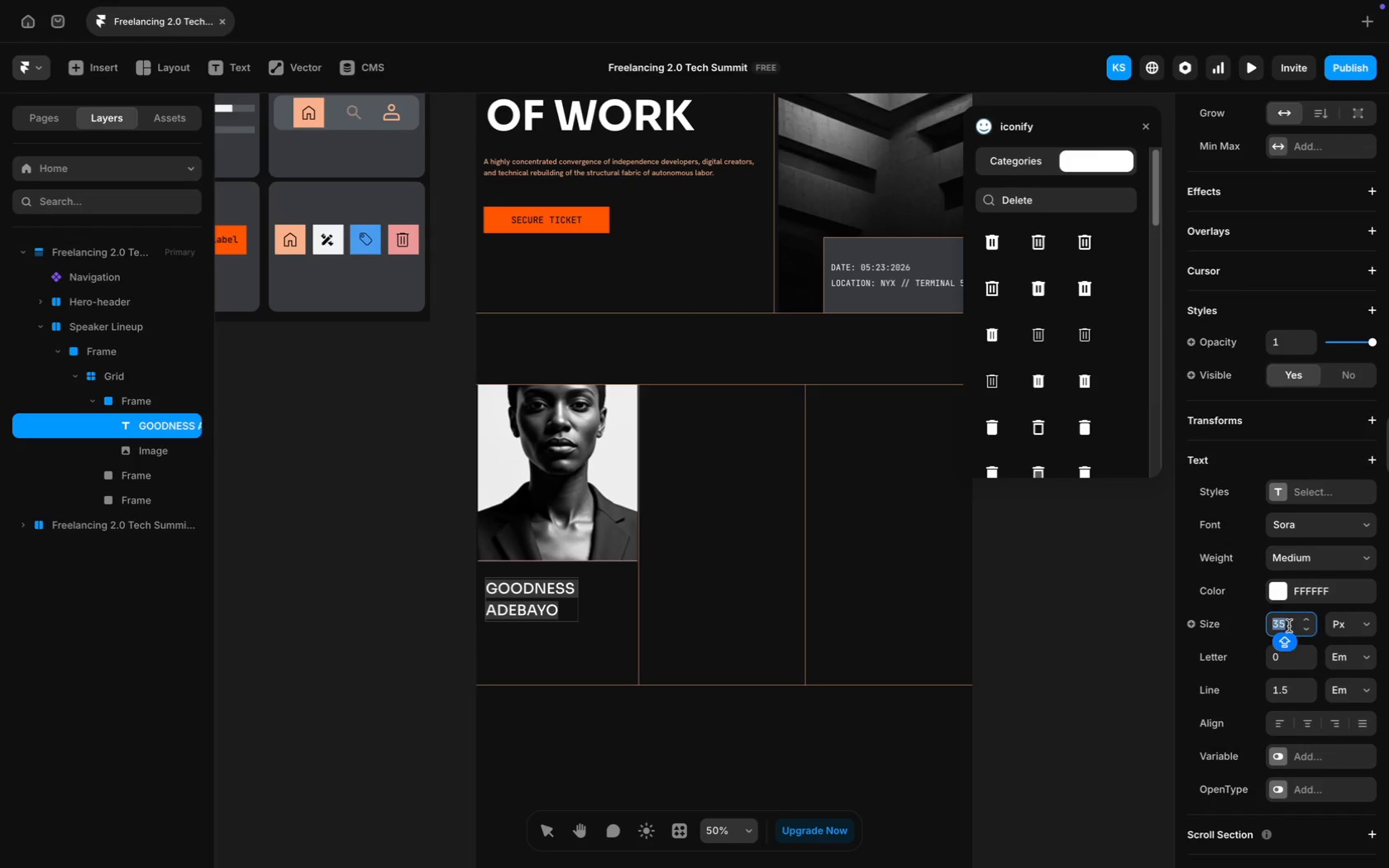 
type(40)
 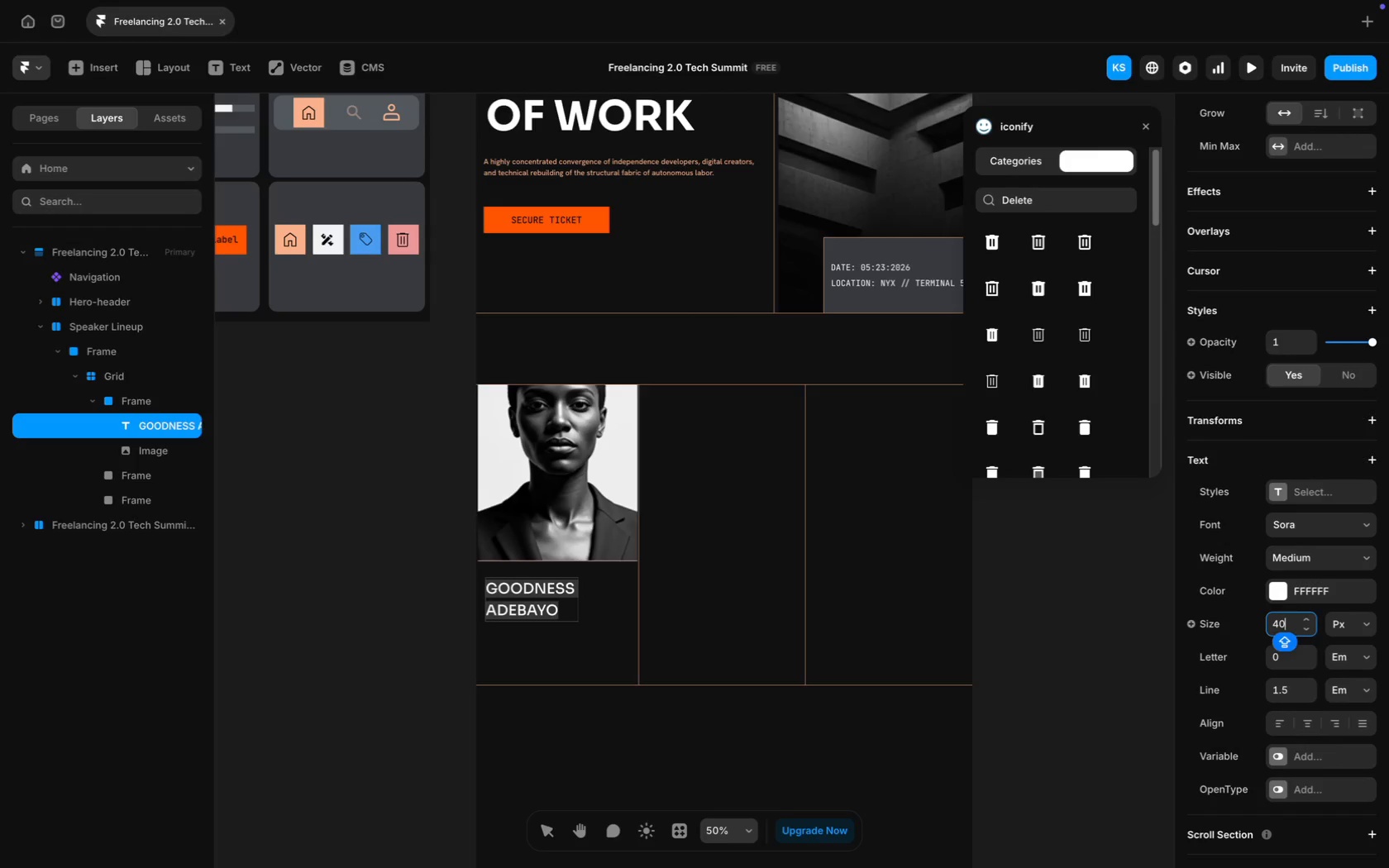 
key(Enter)
 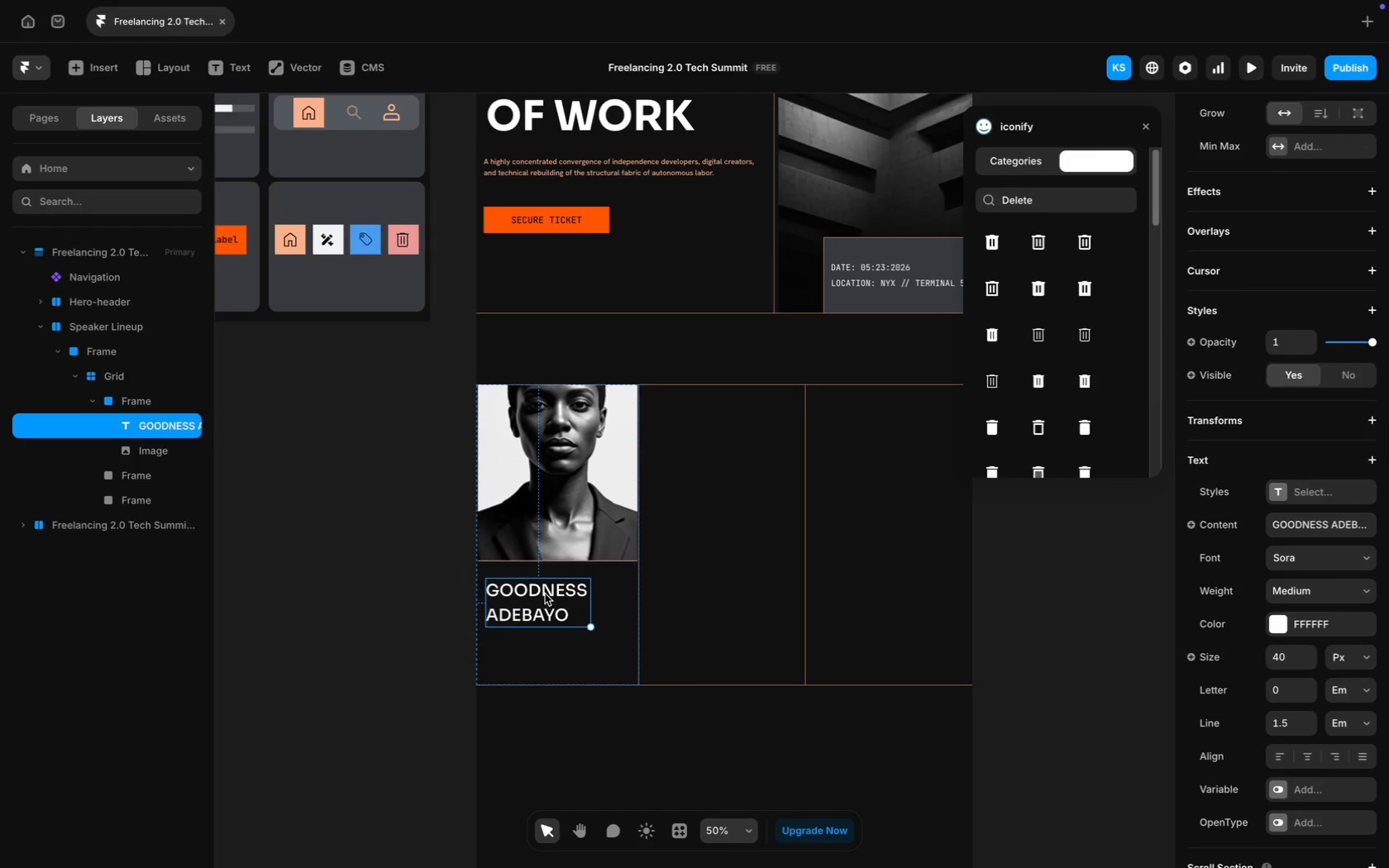 
left_click_drag(start_coordinate=[547, 589], to_coordinate=[548, 583])
 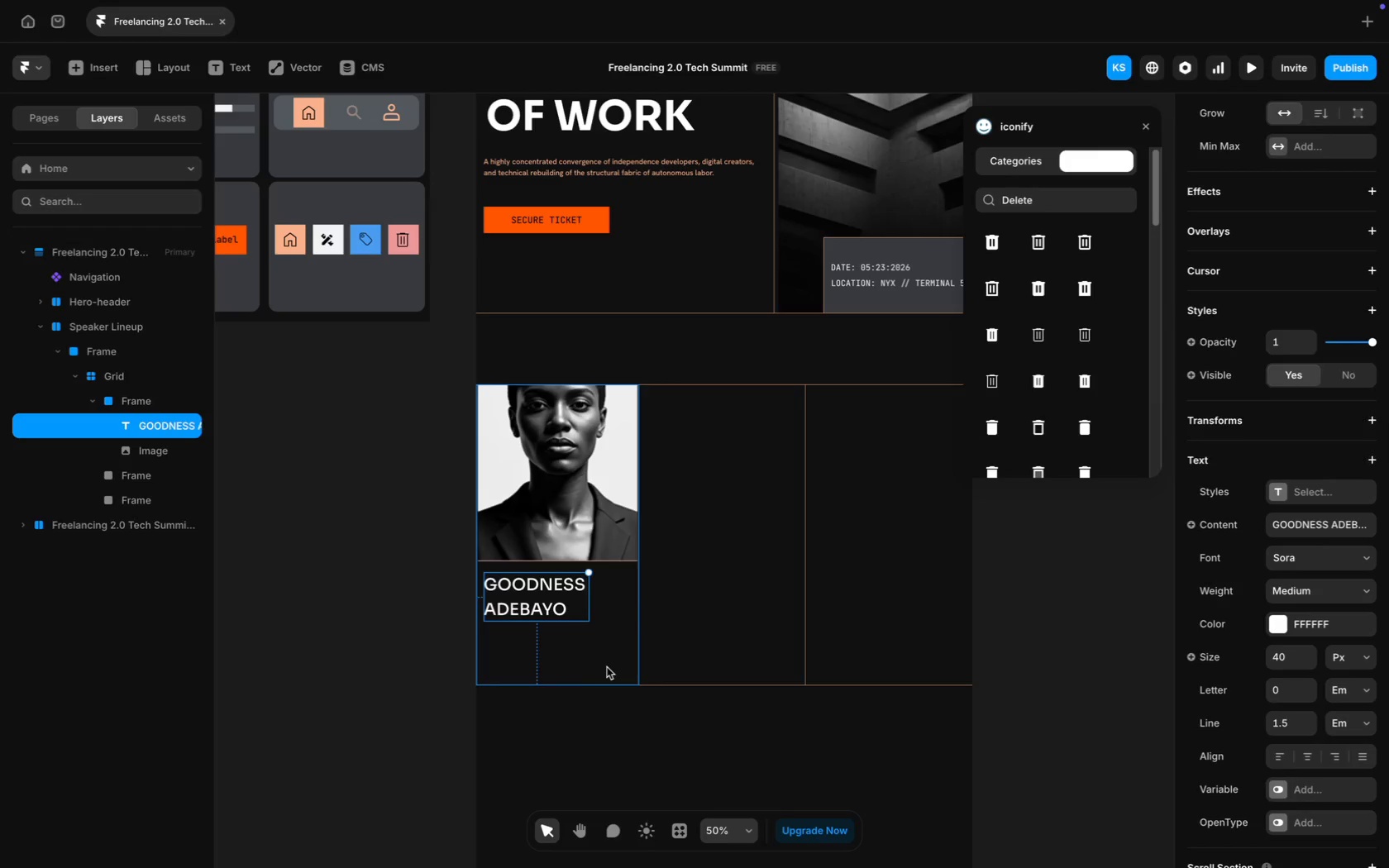 
left_click([608, 668])
 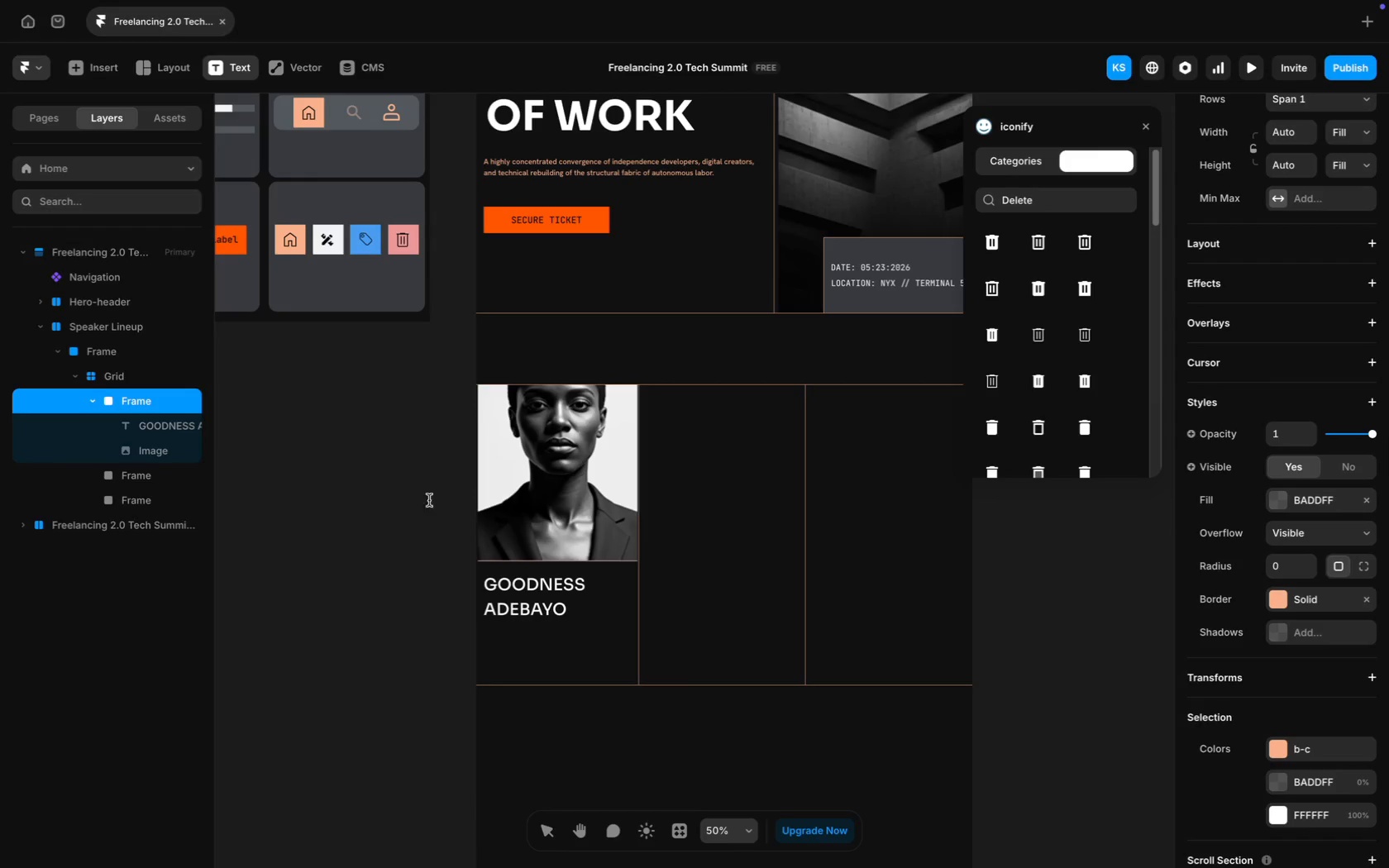 
wait(12.53)
 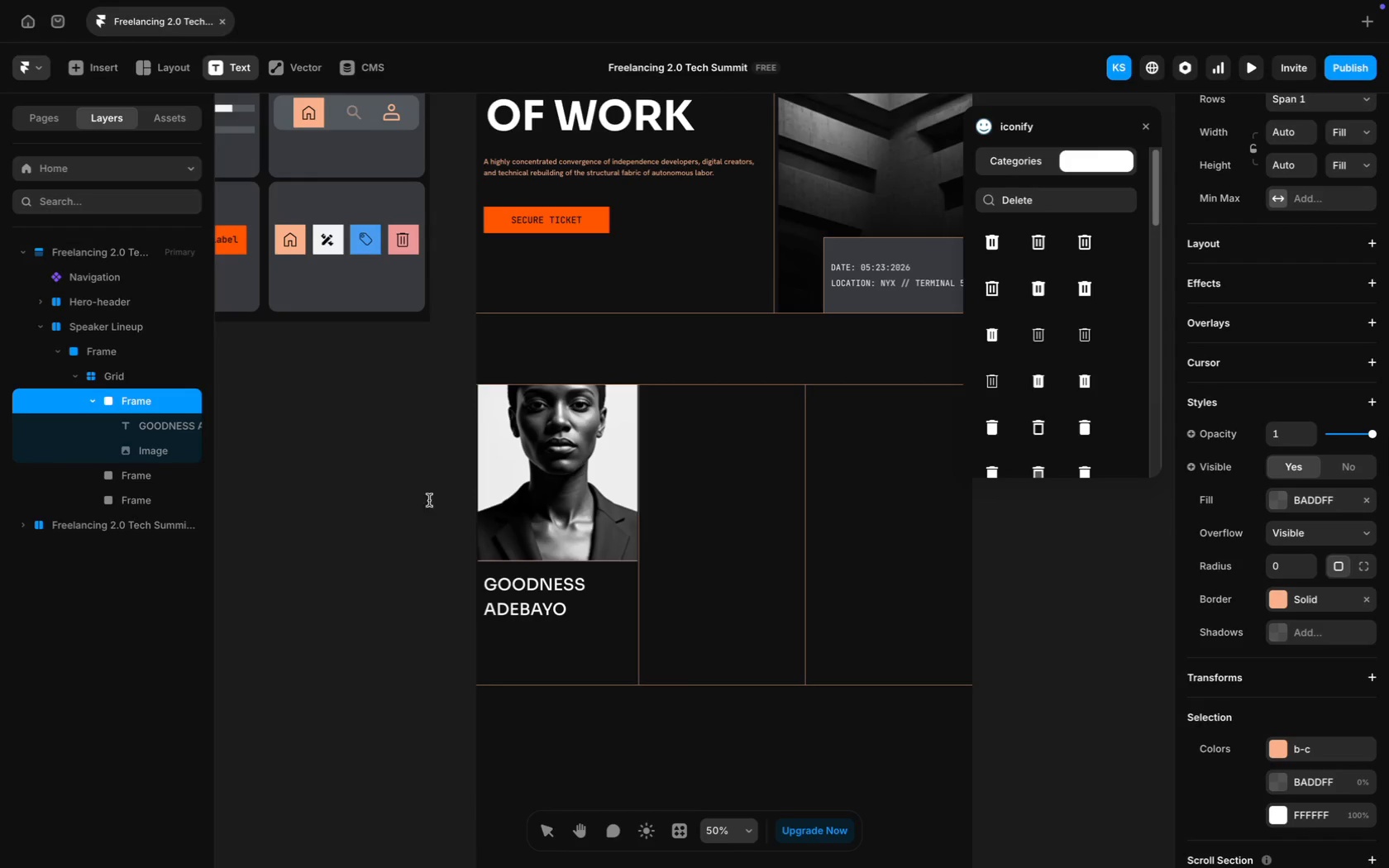 
left_click([484, 633])
 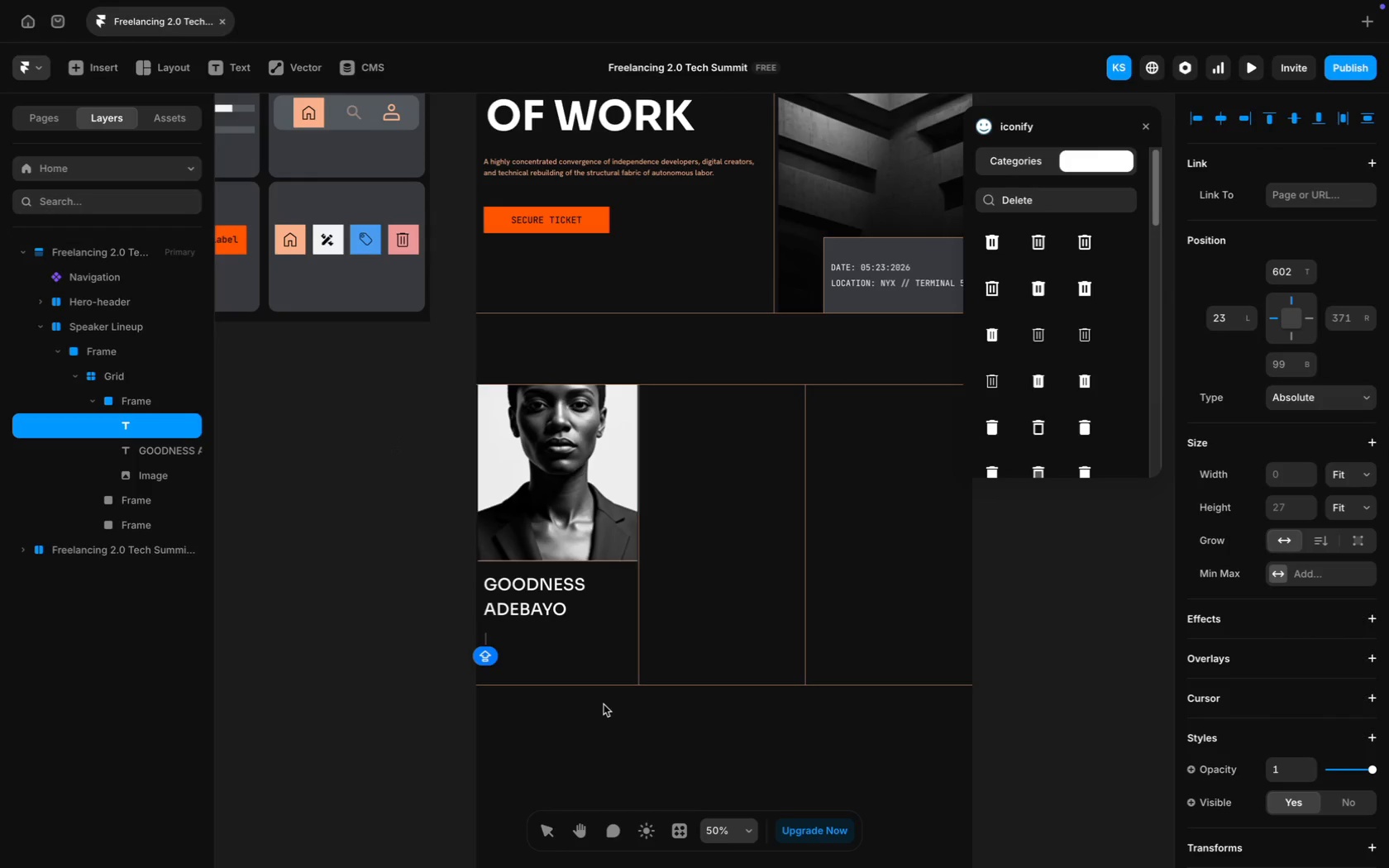 
type(Foundd)
key(Backspace)
type(er // CodeBlack)
 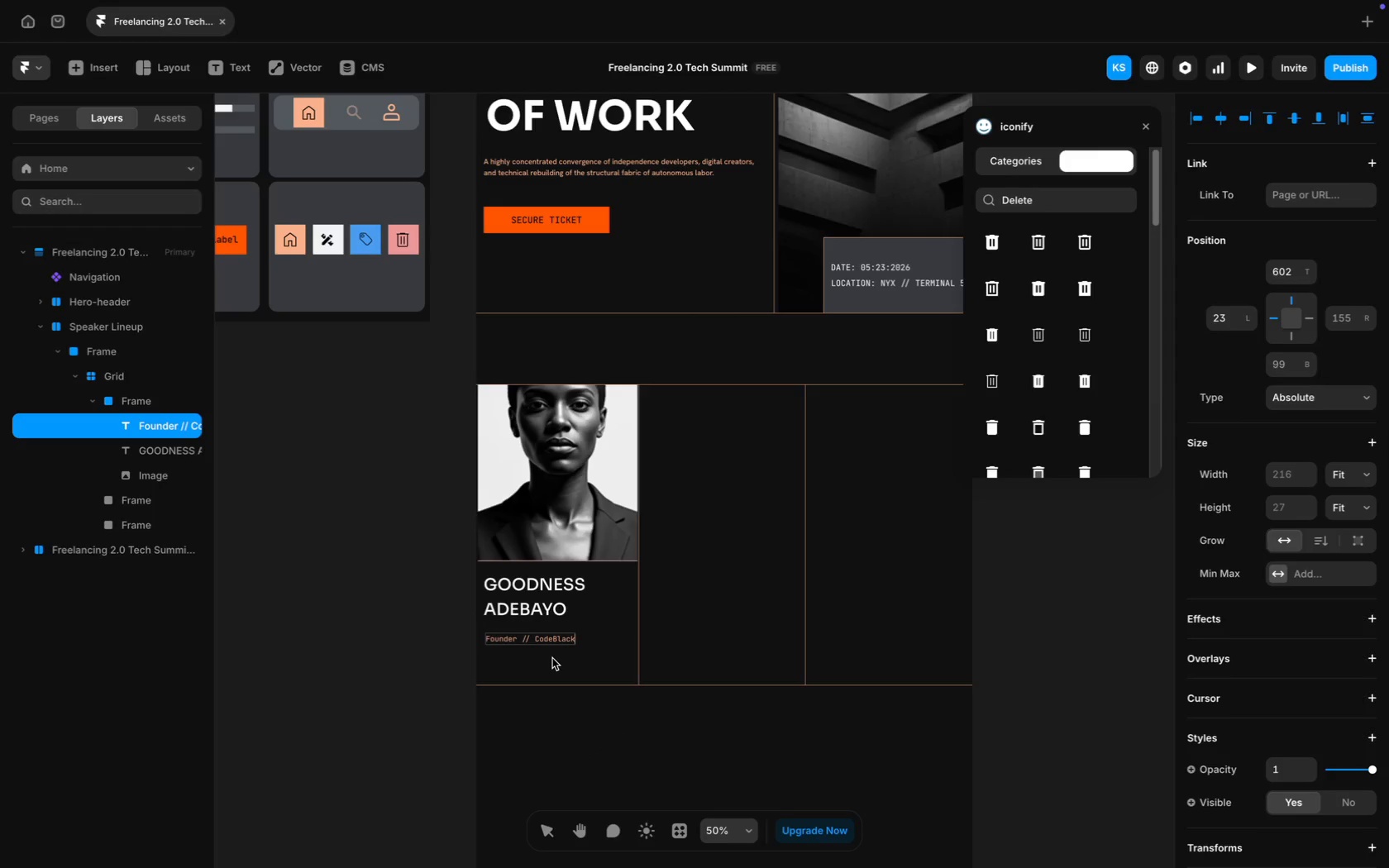 
left_click([553, 658])
 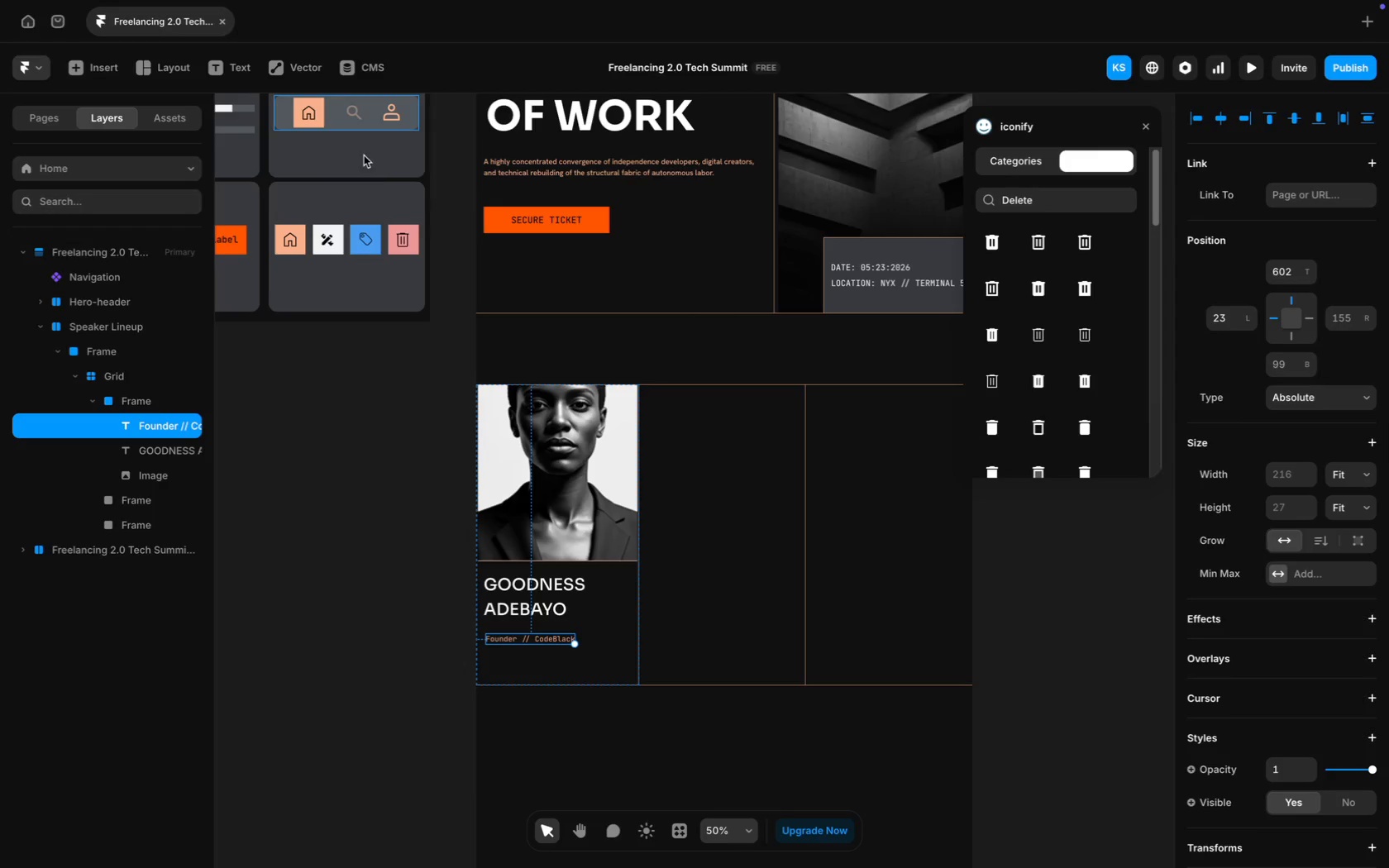 
wait(6.55)
 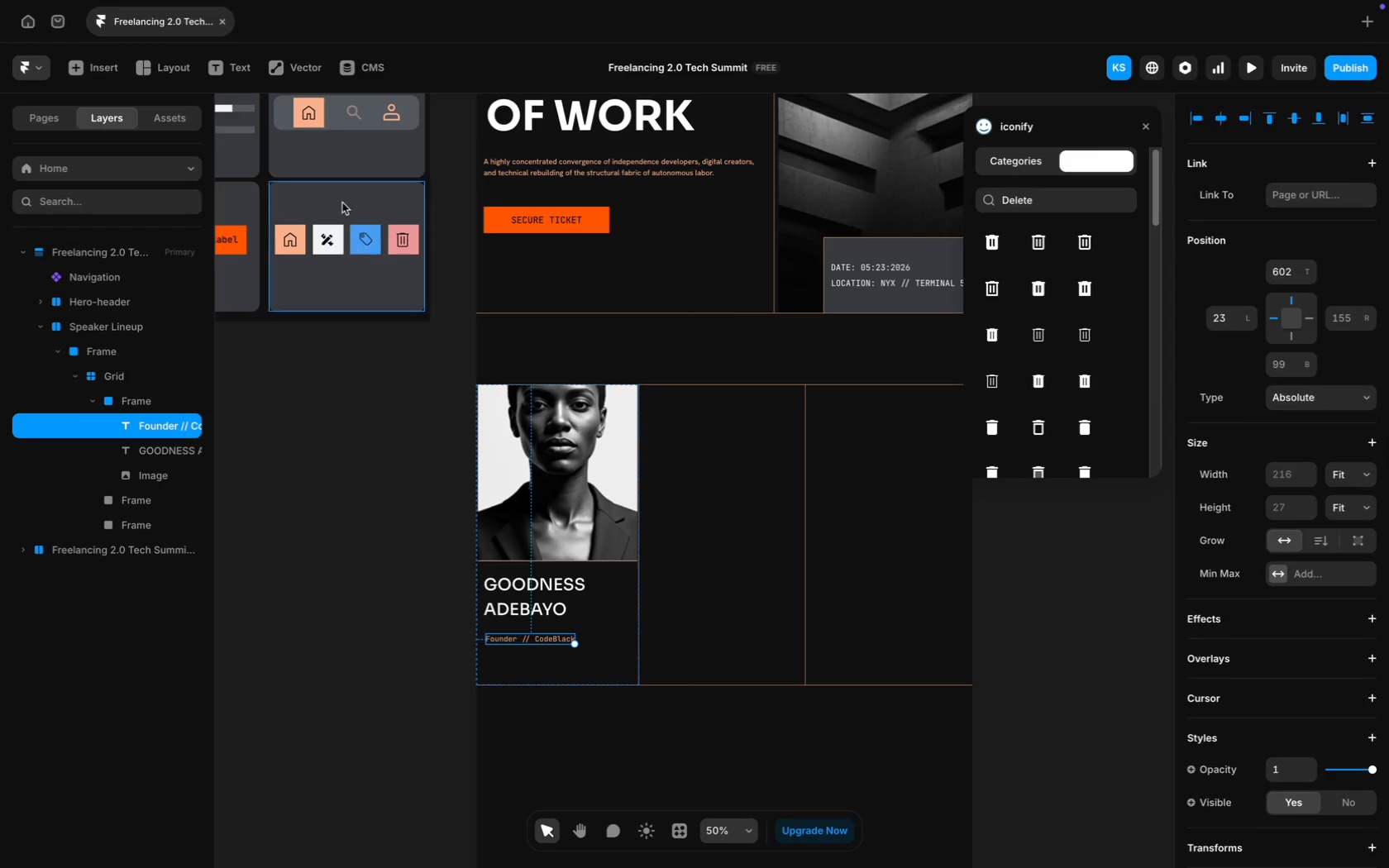 
left_click([232, 61])
 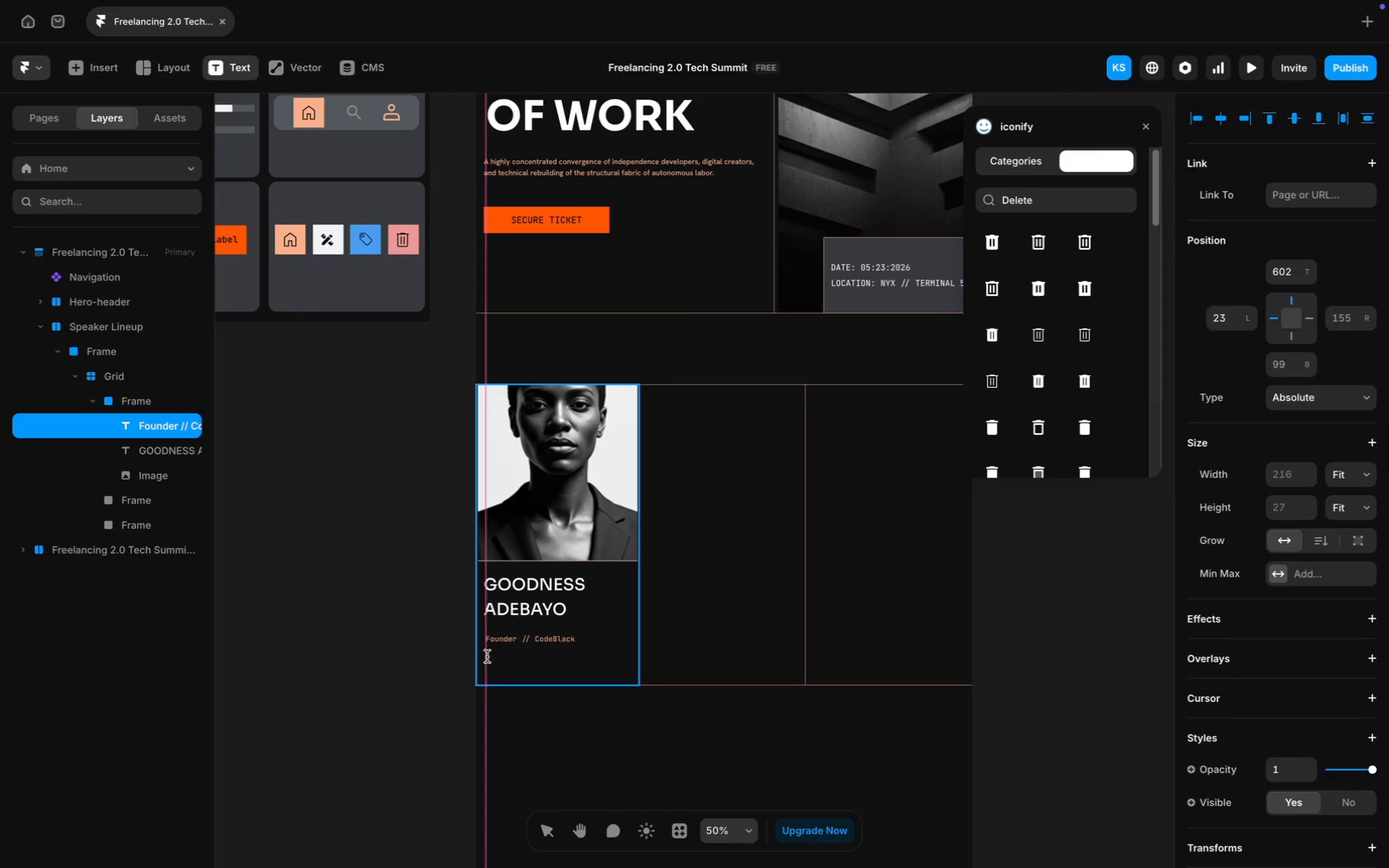 
left_click([487, 656])
 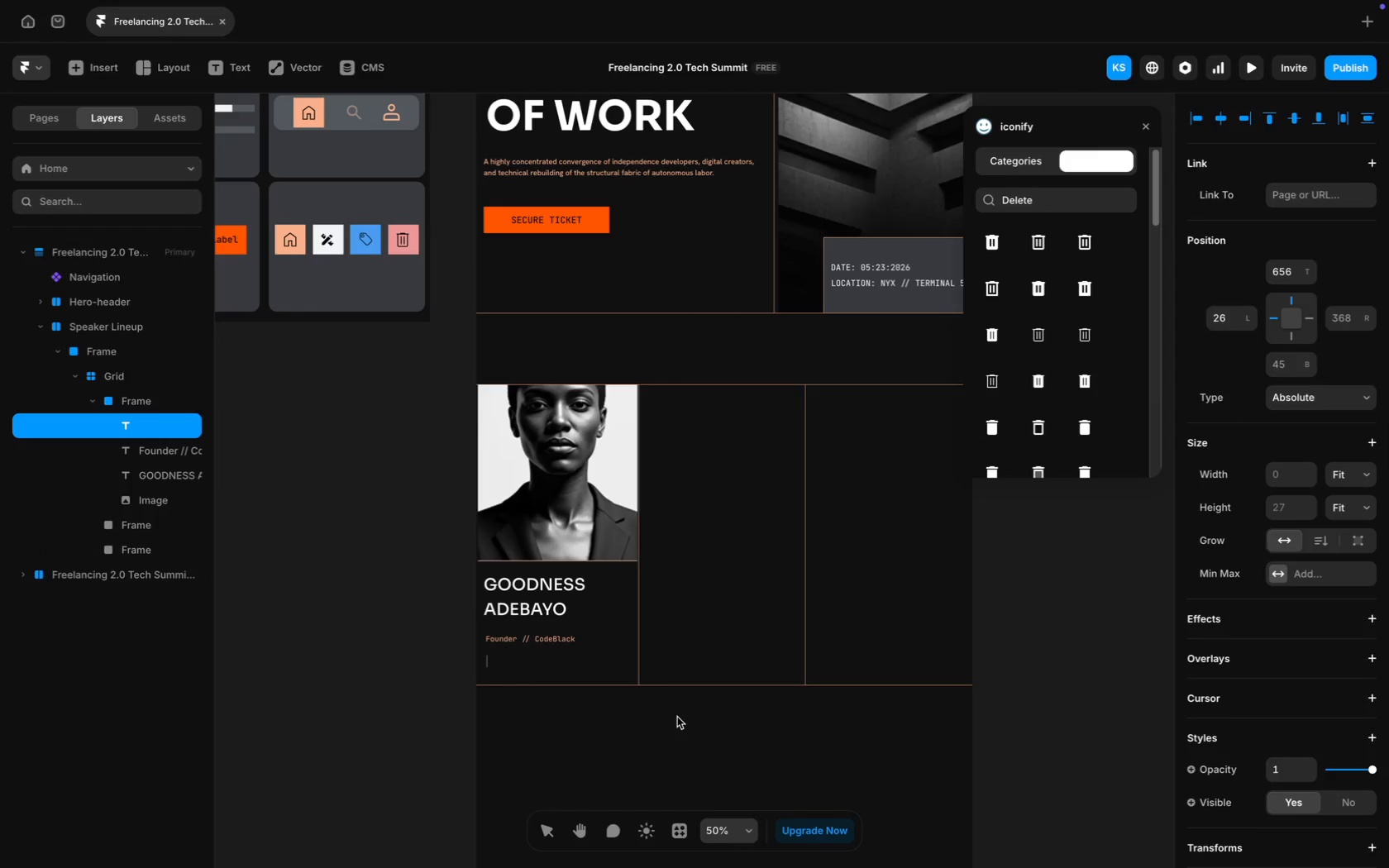 
type(Topic:  The Decentr)
 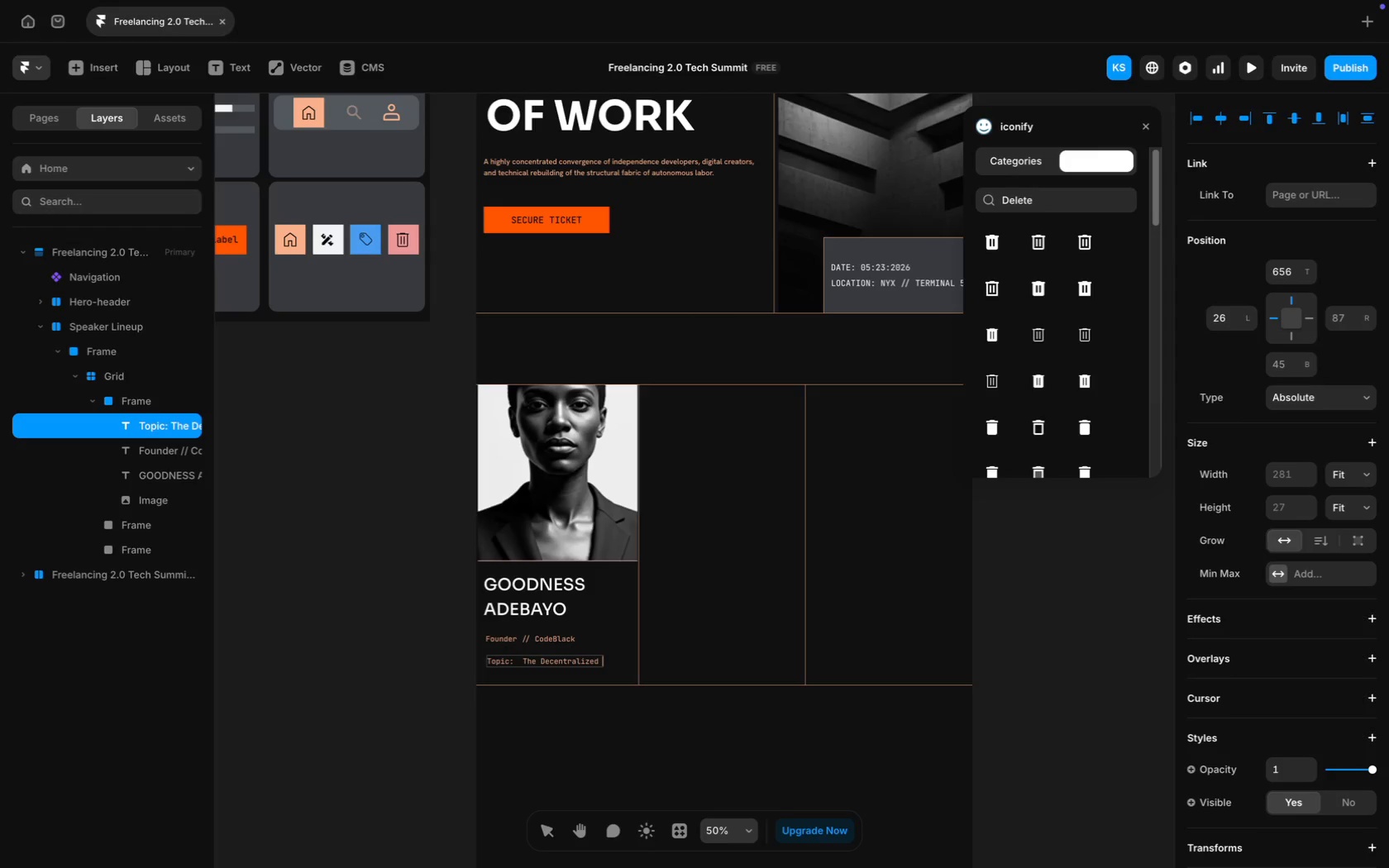 
type(B)
key(Backspace)
type(Workforce)
 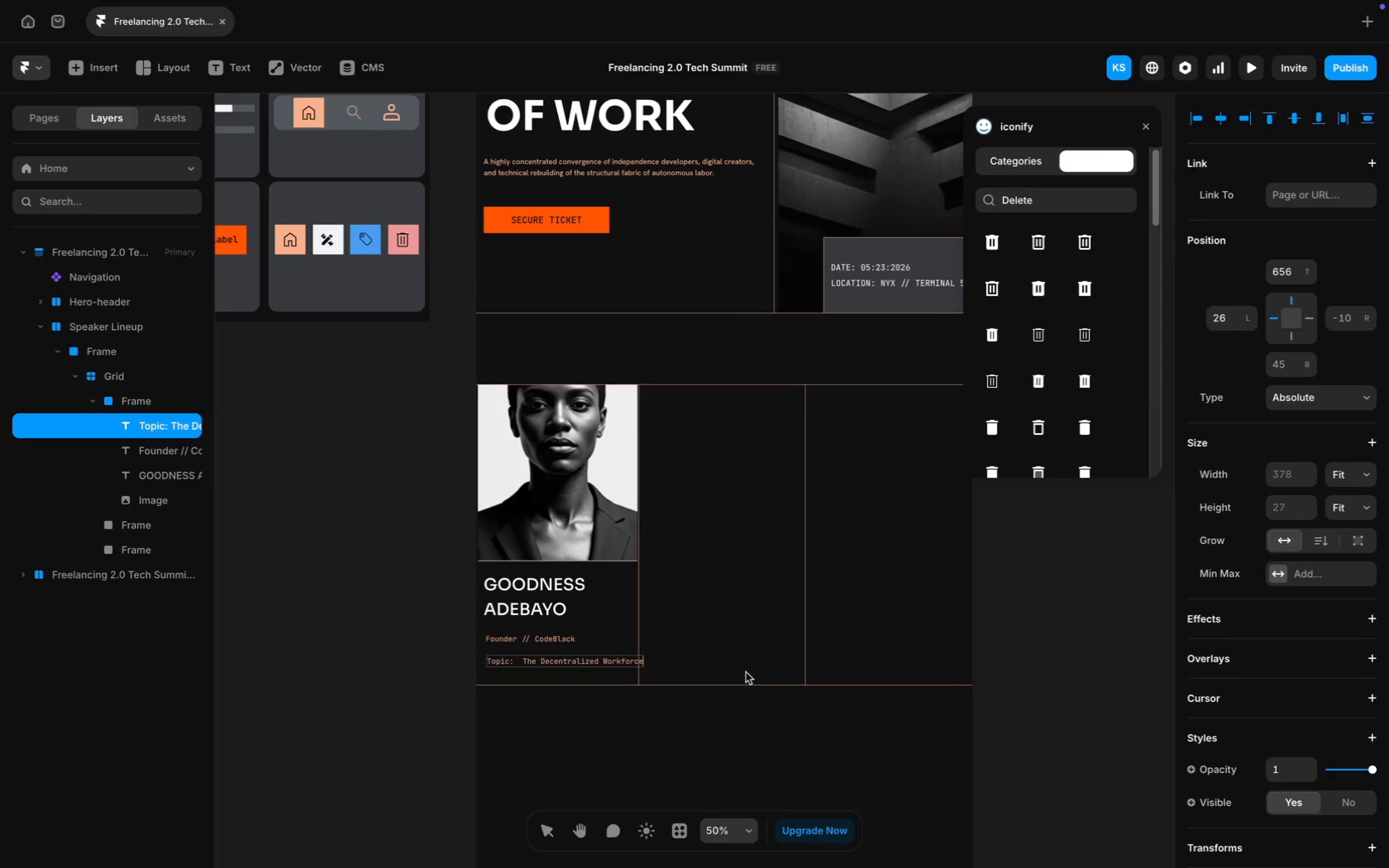 
scroll: coordinate [1330, 678], scroll_direction: down, amount: 33.0
 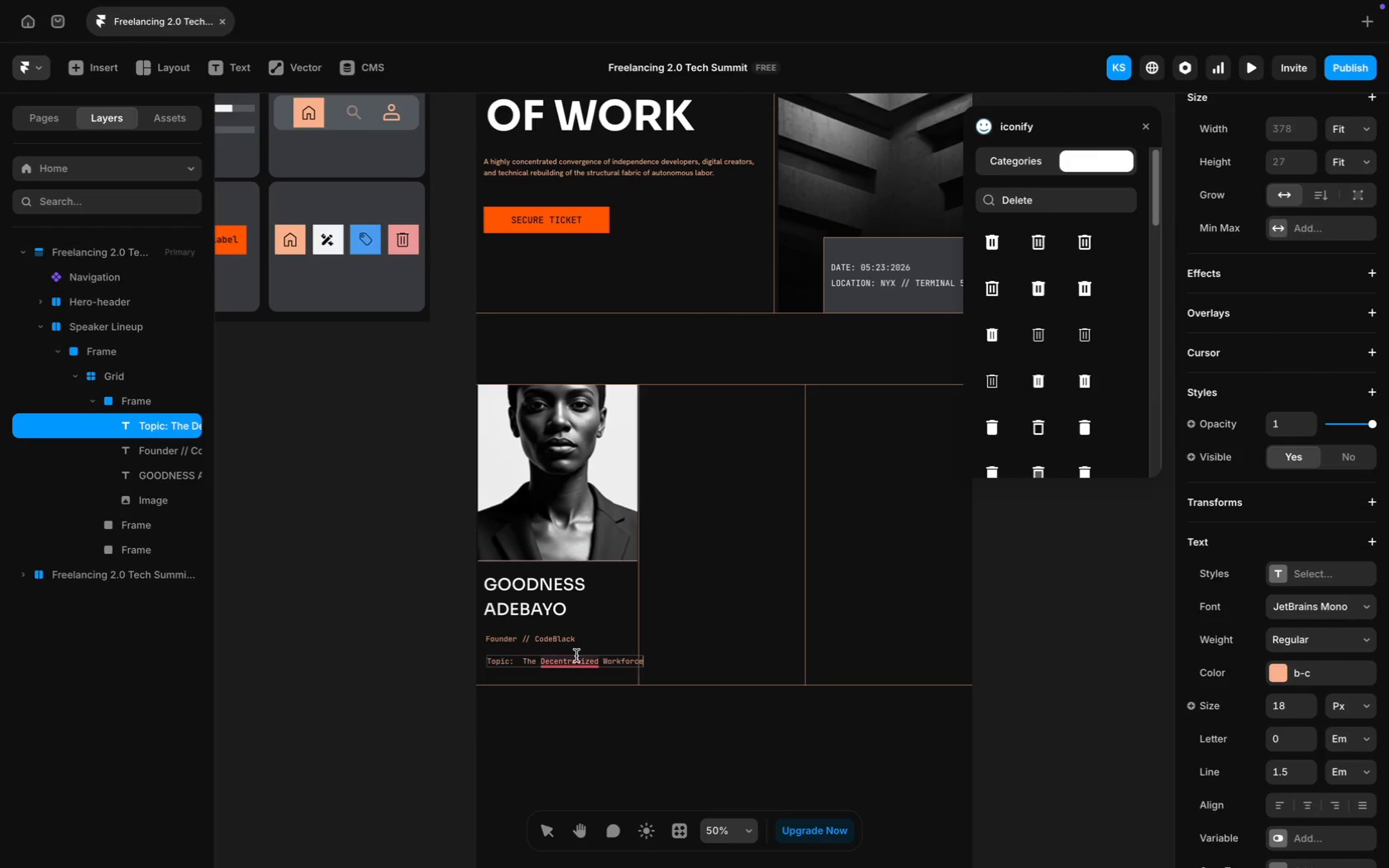 
left_click([599, 699])
 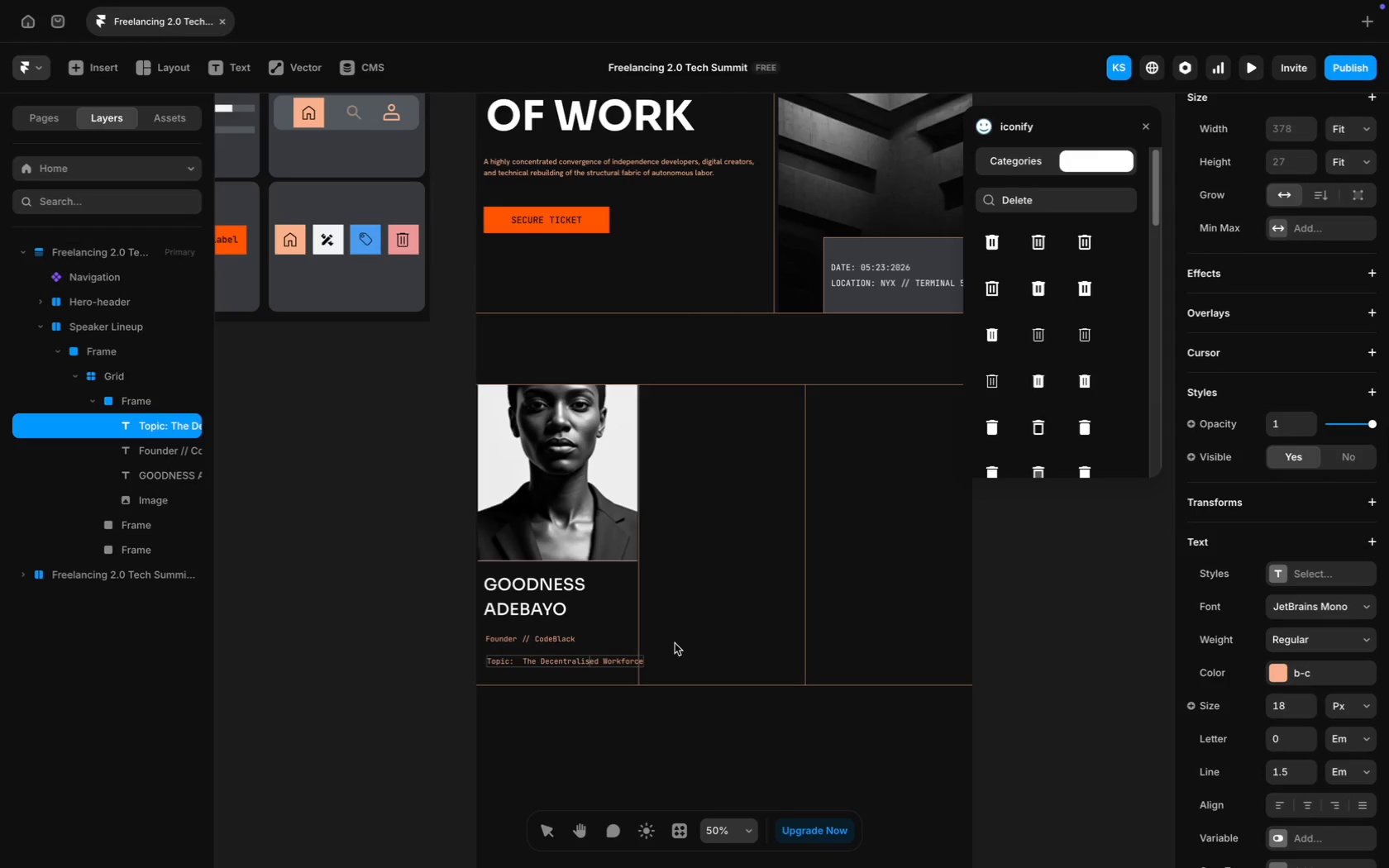 
left_click([675, 643])
 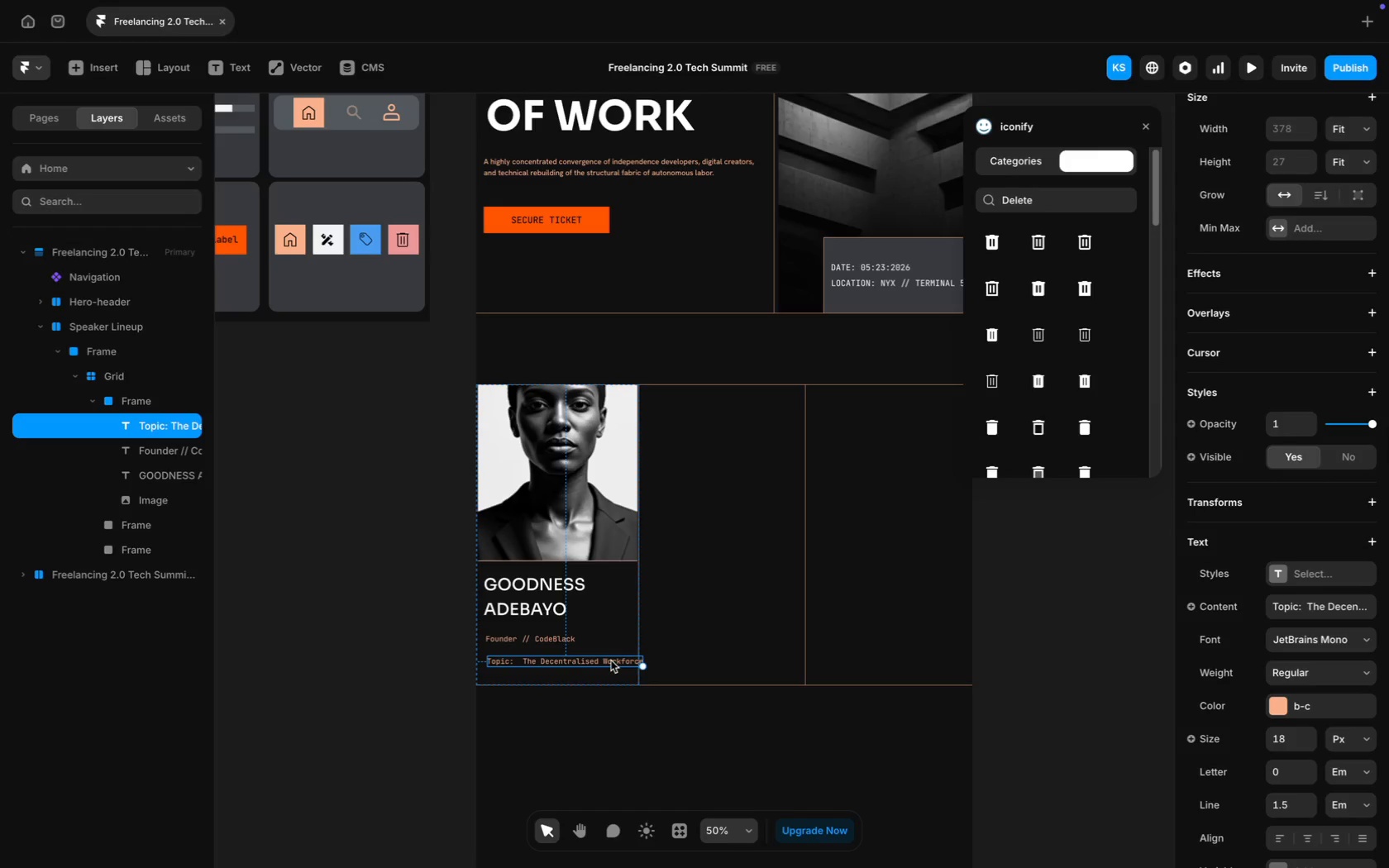 
left_click_drag(start_coordinate=[612, 661], to_coordinate=[606, 661])
 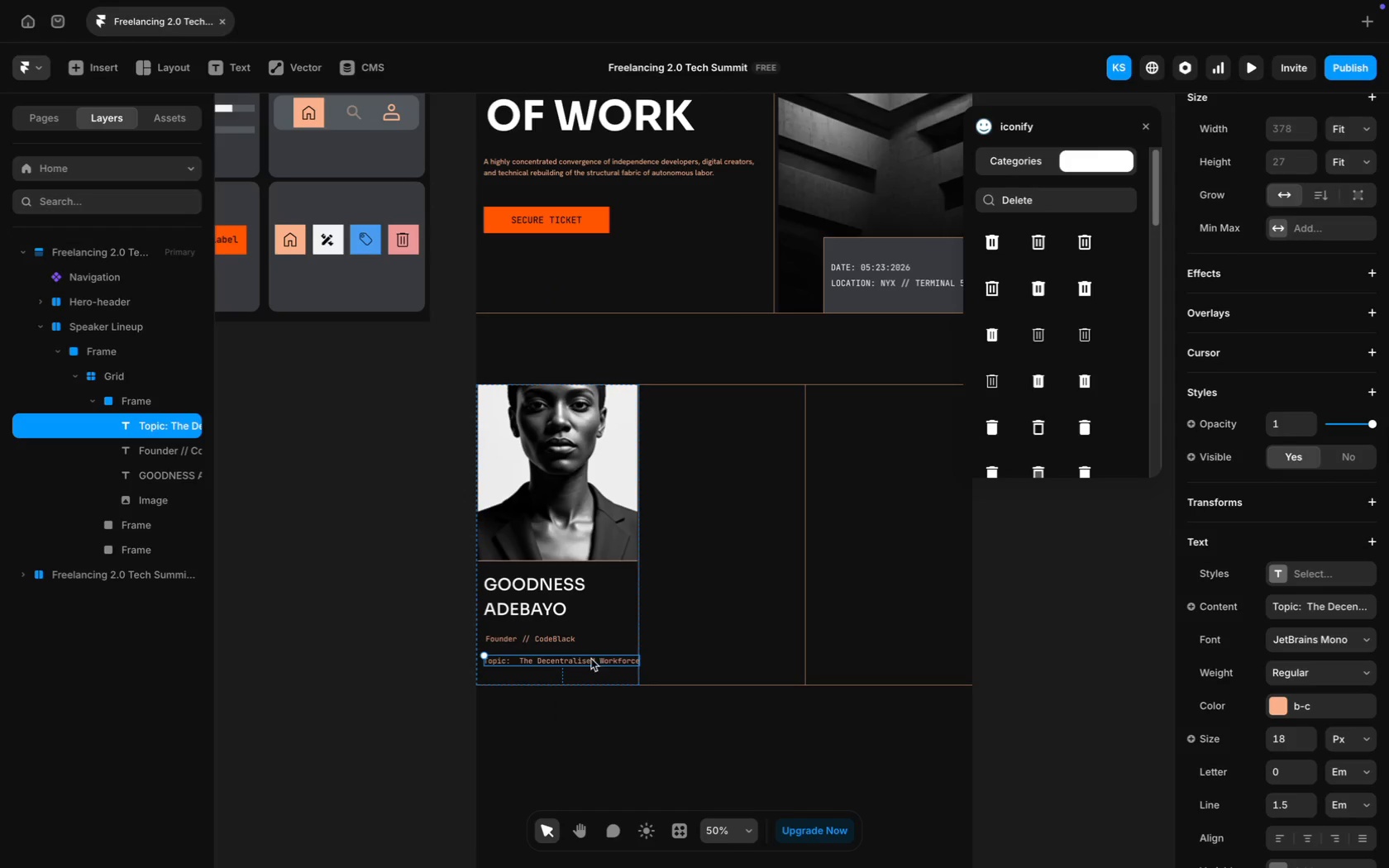 
left_click([601, 664])
 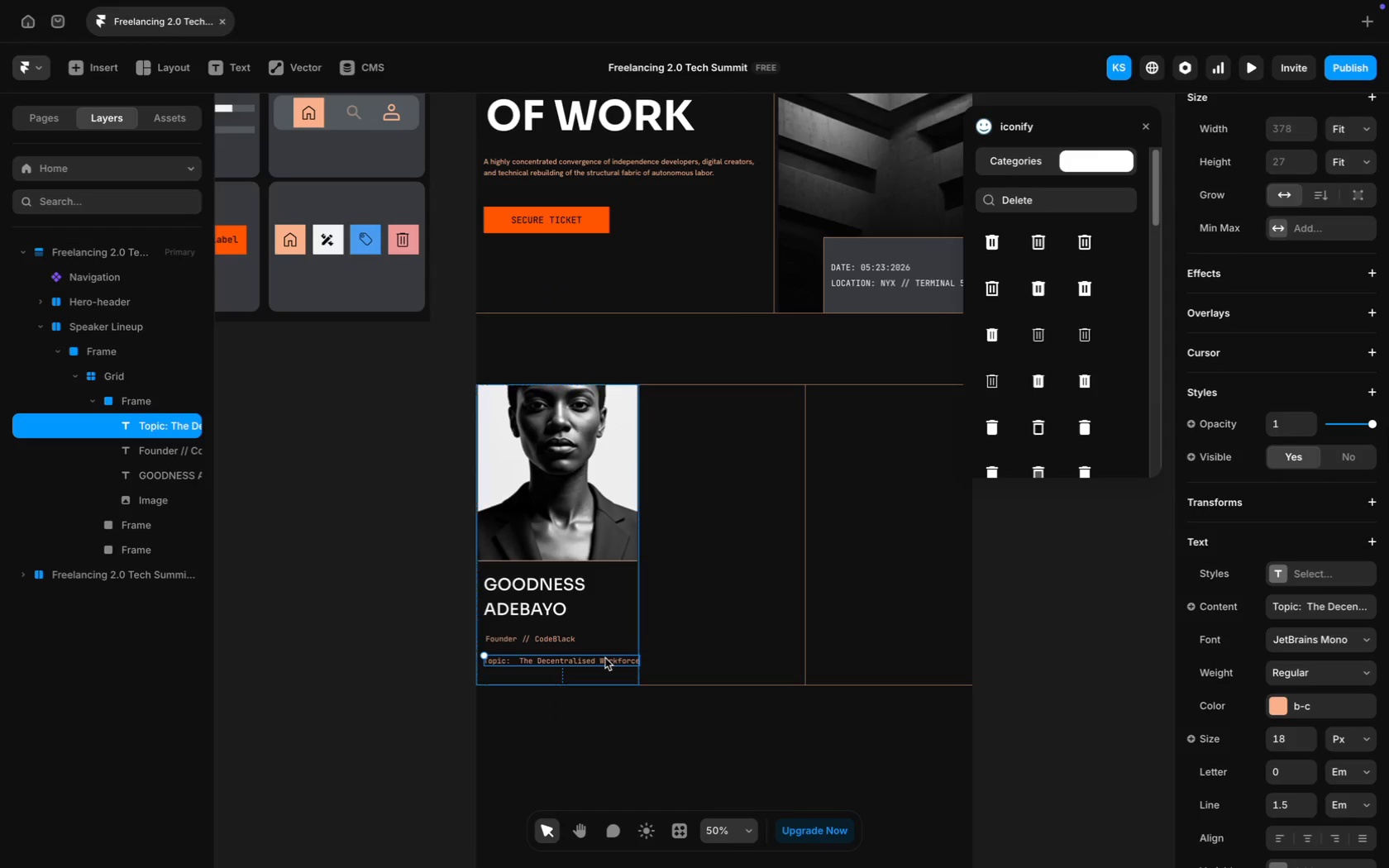 
key(Meta+CommandLeft)
 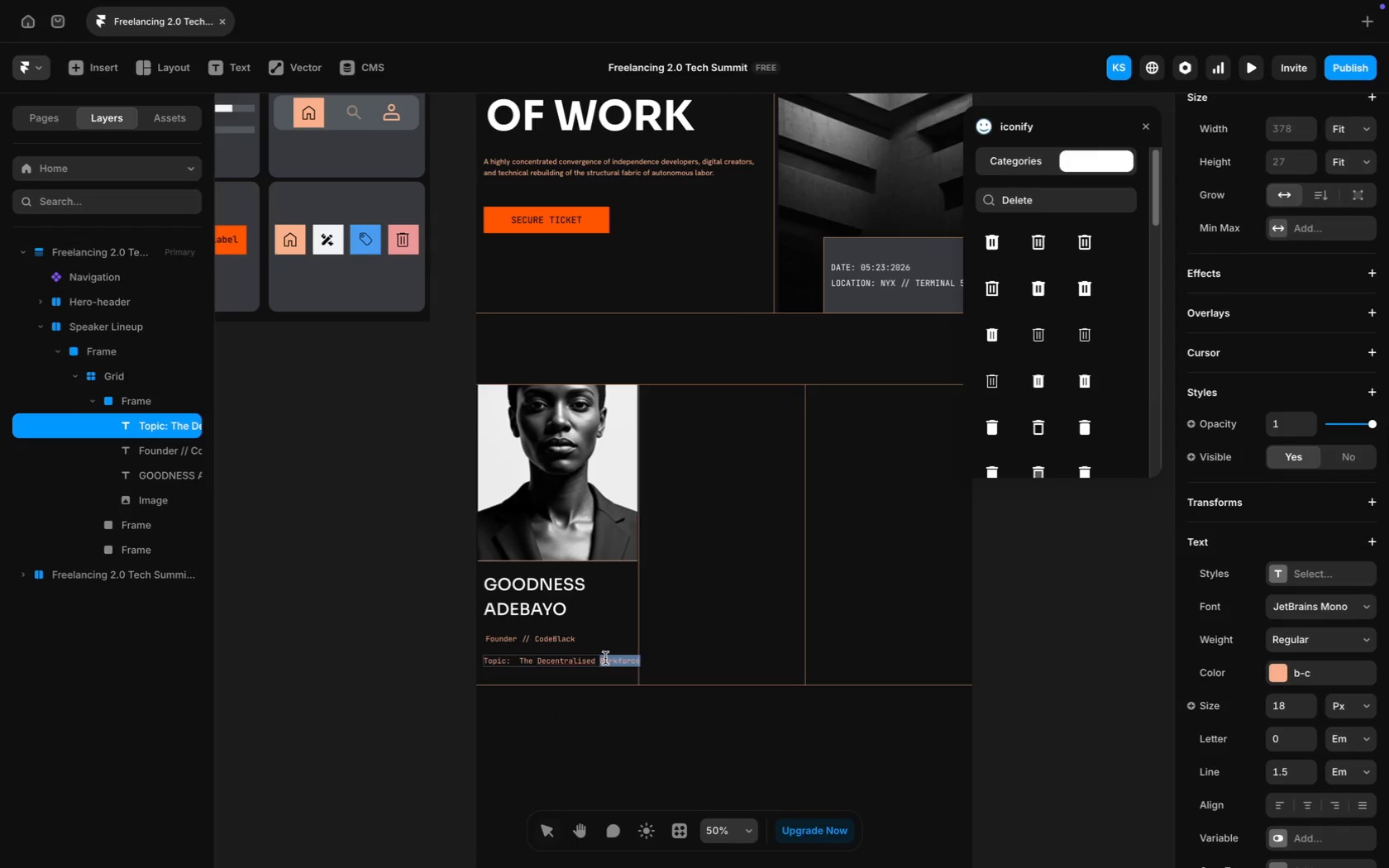 
key(Meta+CommandLeft)
 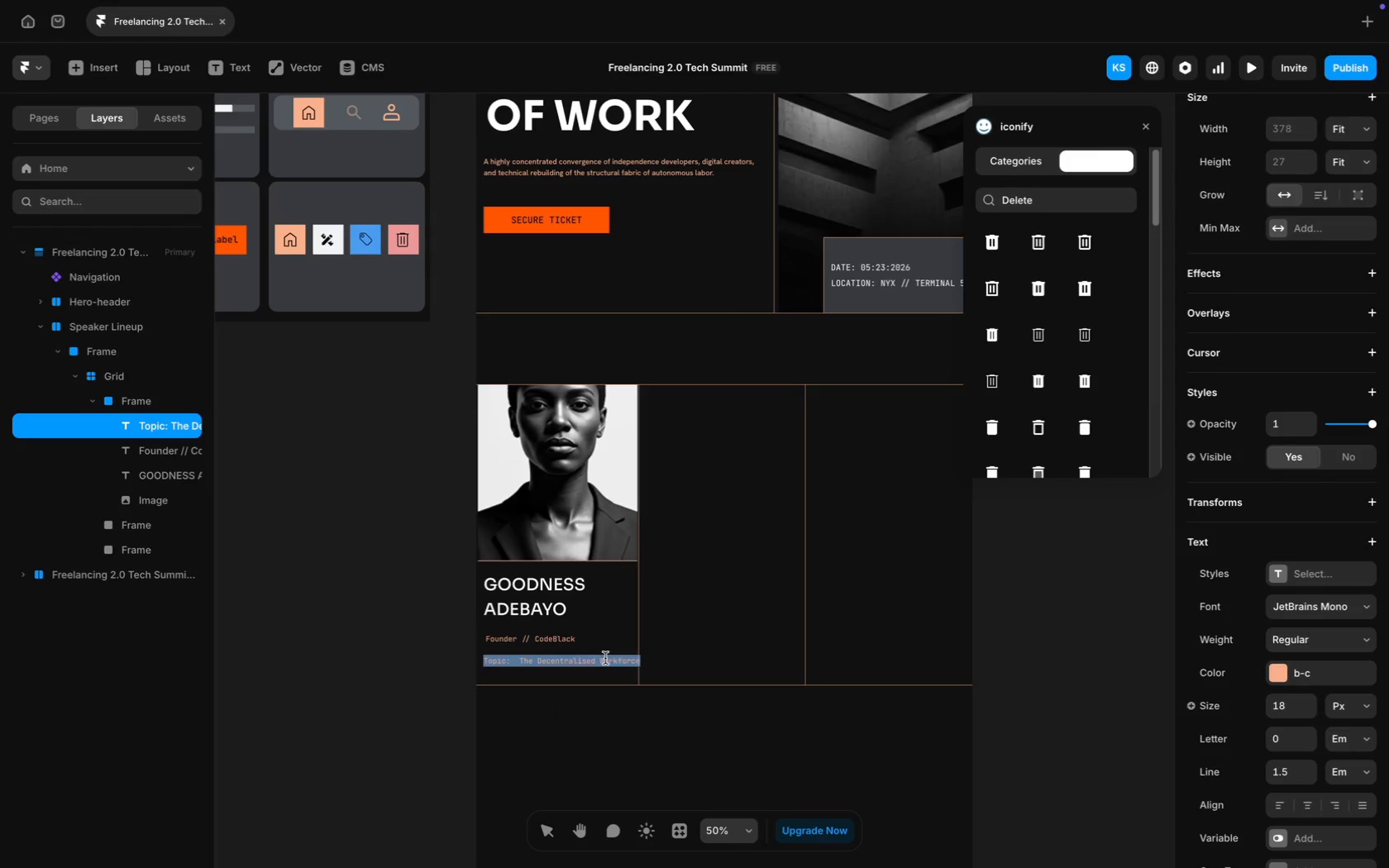 
key(Meta+A)
 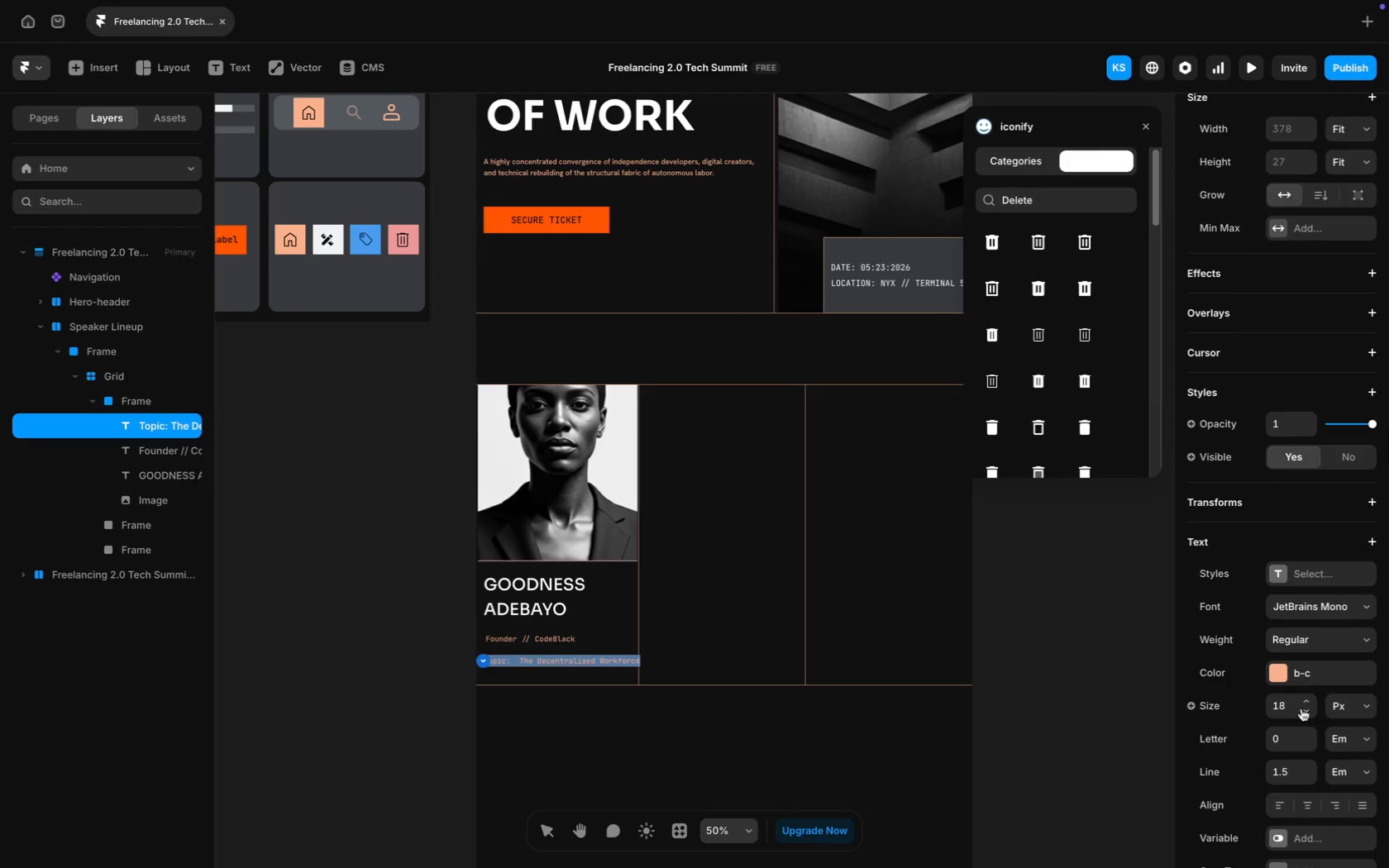 
left_click([1301, 709])
 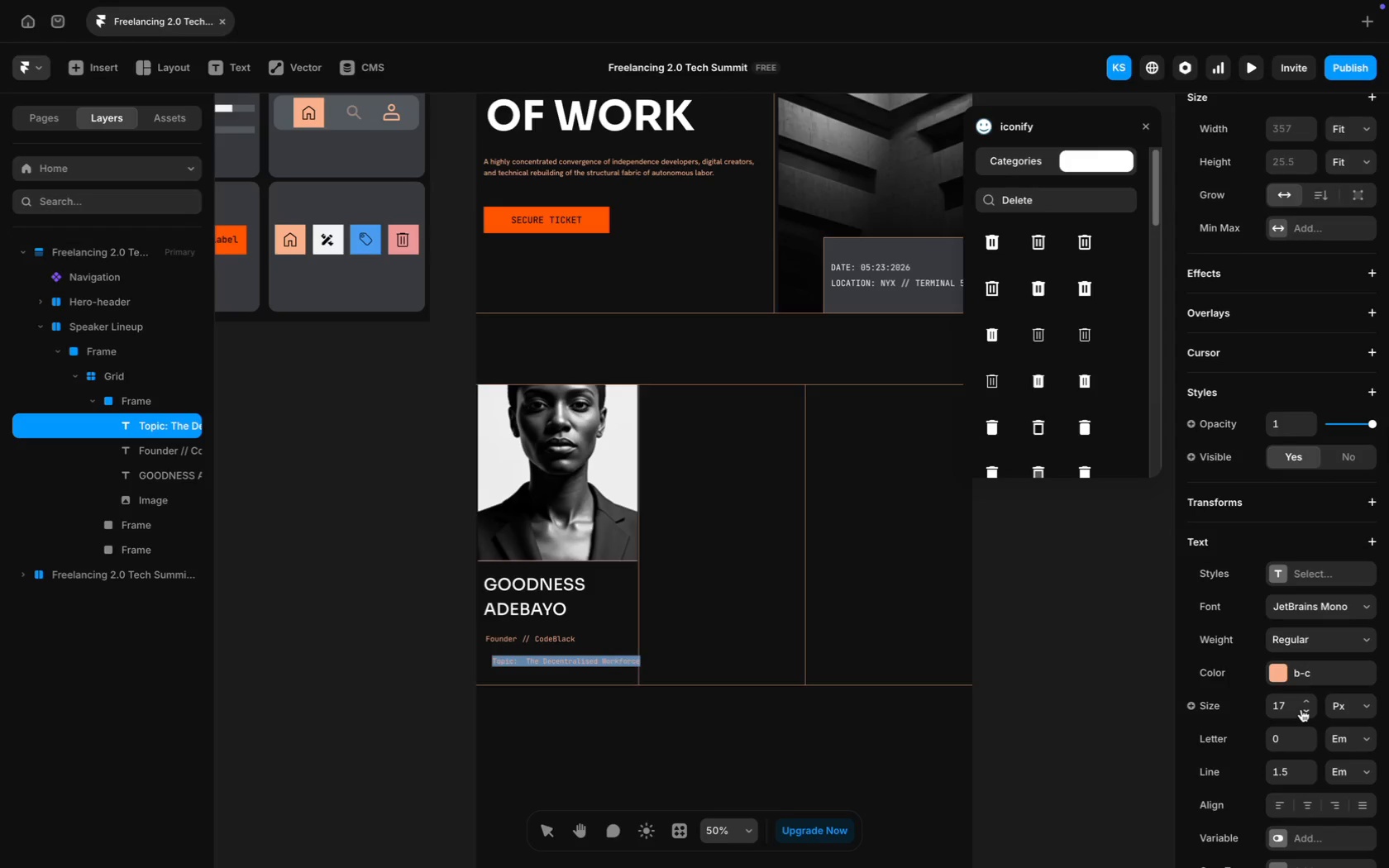 
left_click([1301, 708])
 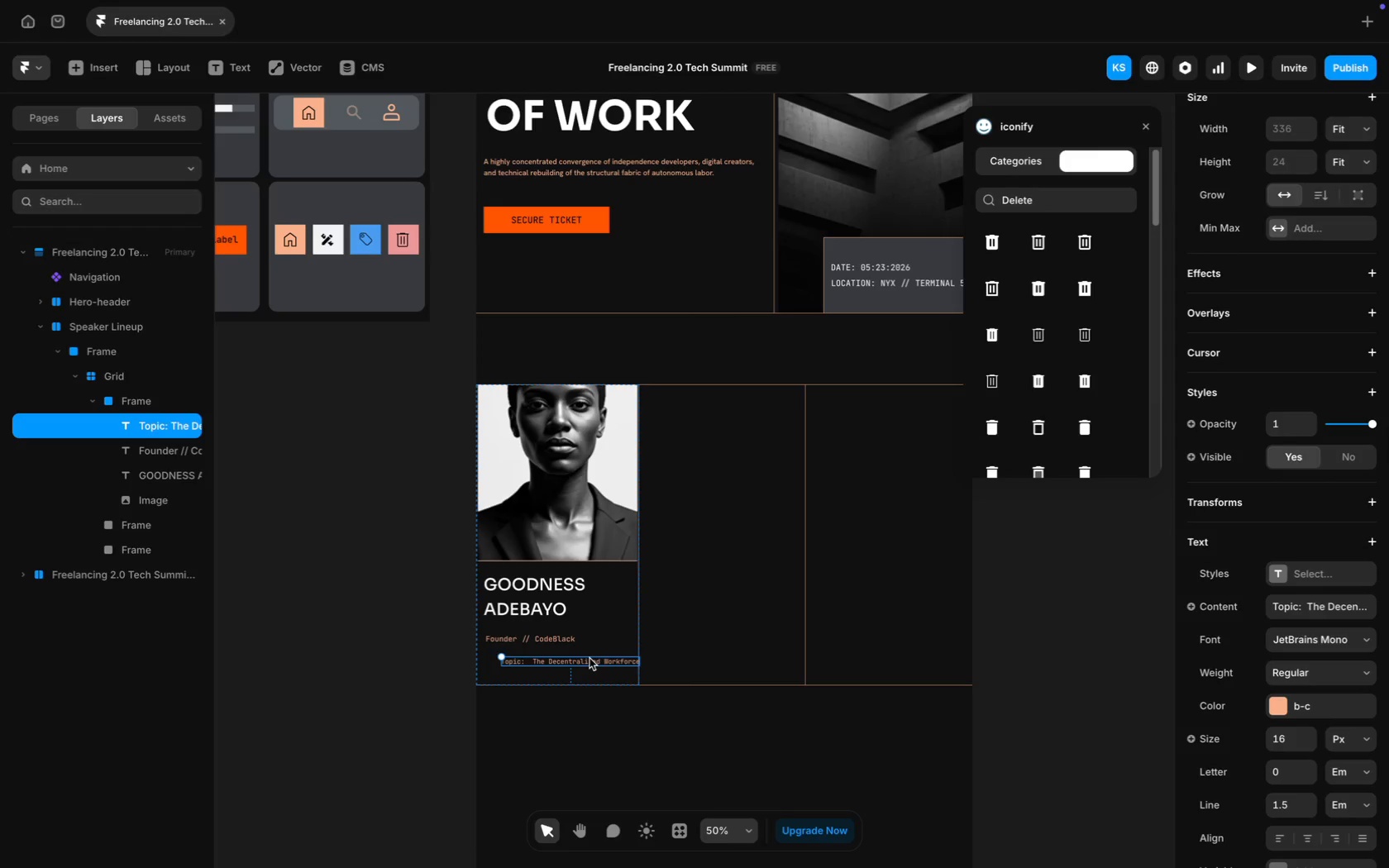 
wait(5.41)
 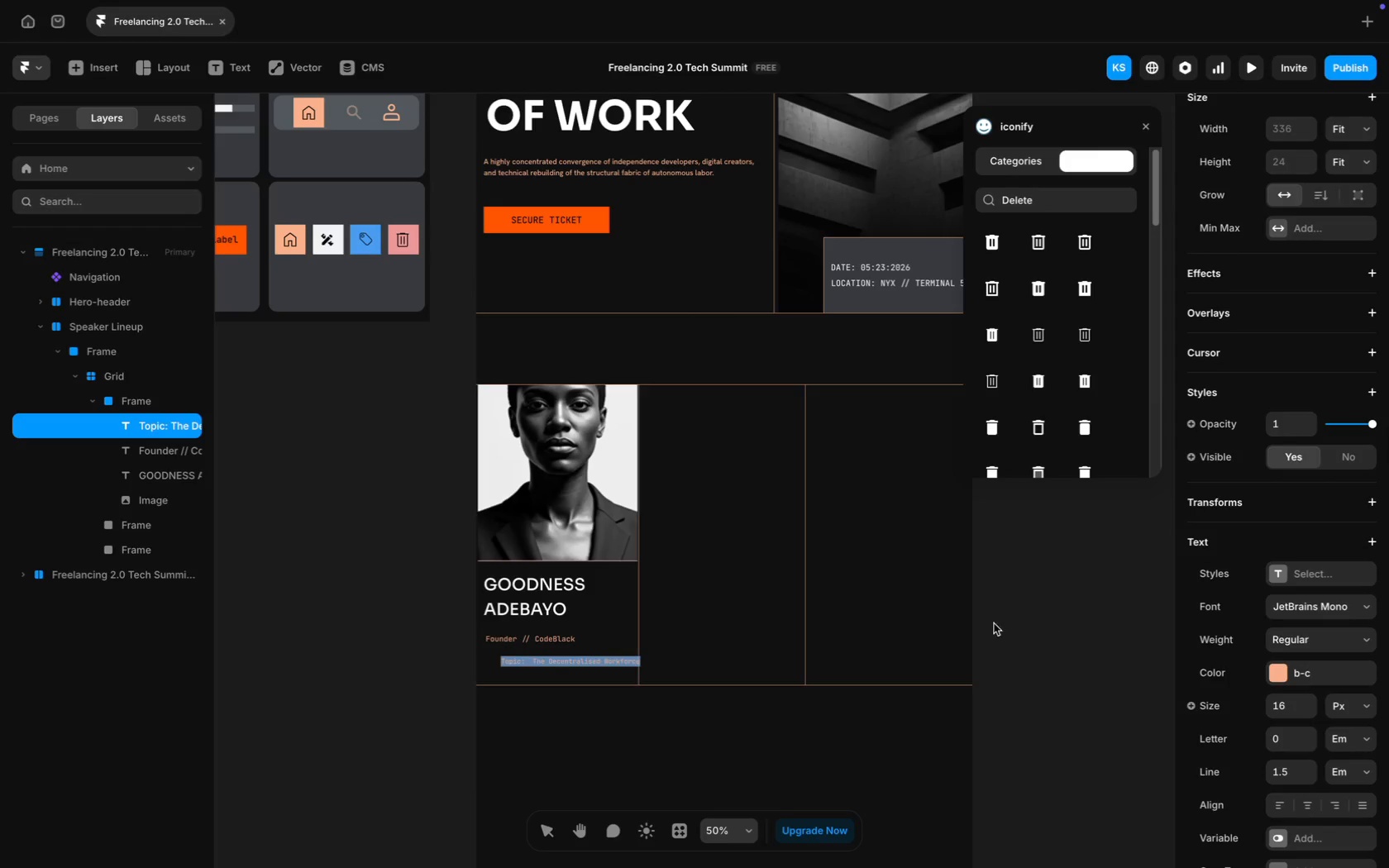 
left_click_drag(start_coordinate=[599, 662], to_coordinate=[580, 661])
 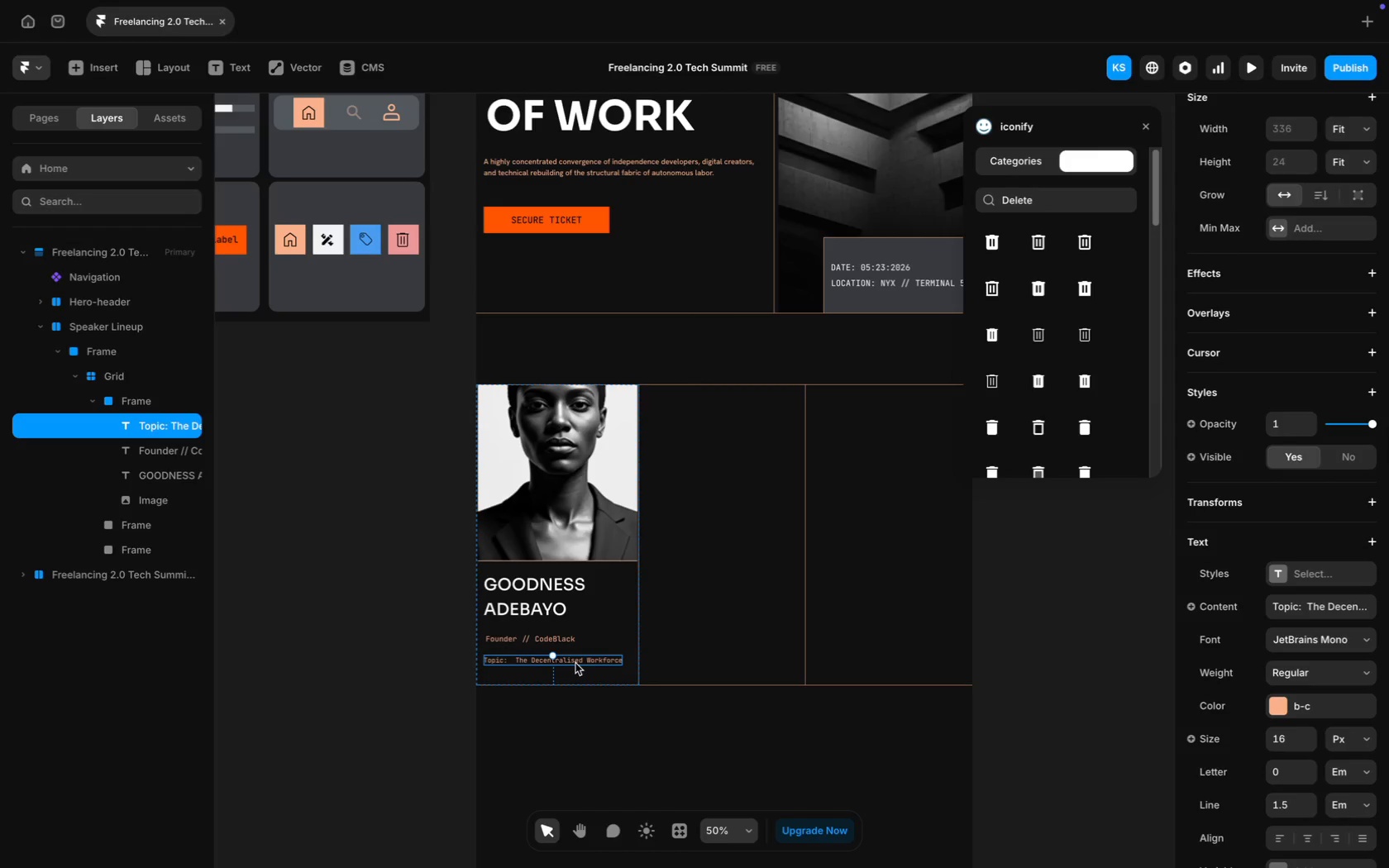 
hold_key(key=ArrowUp, duration=0.32)
 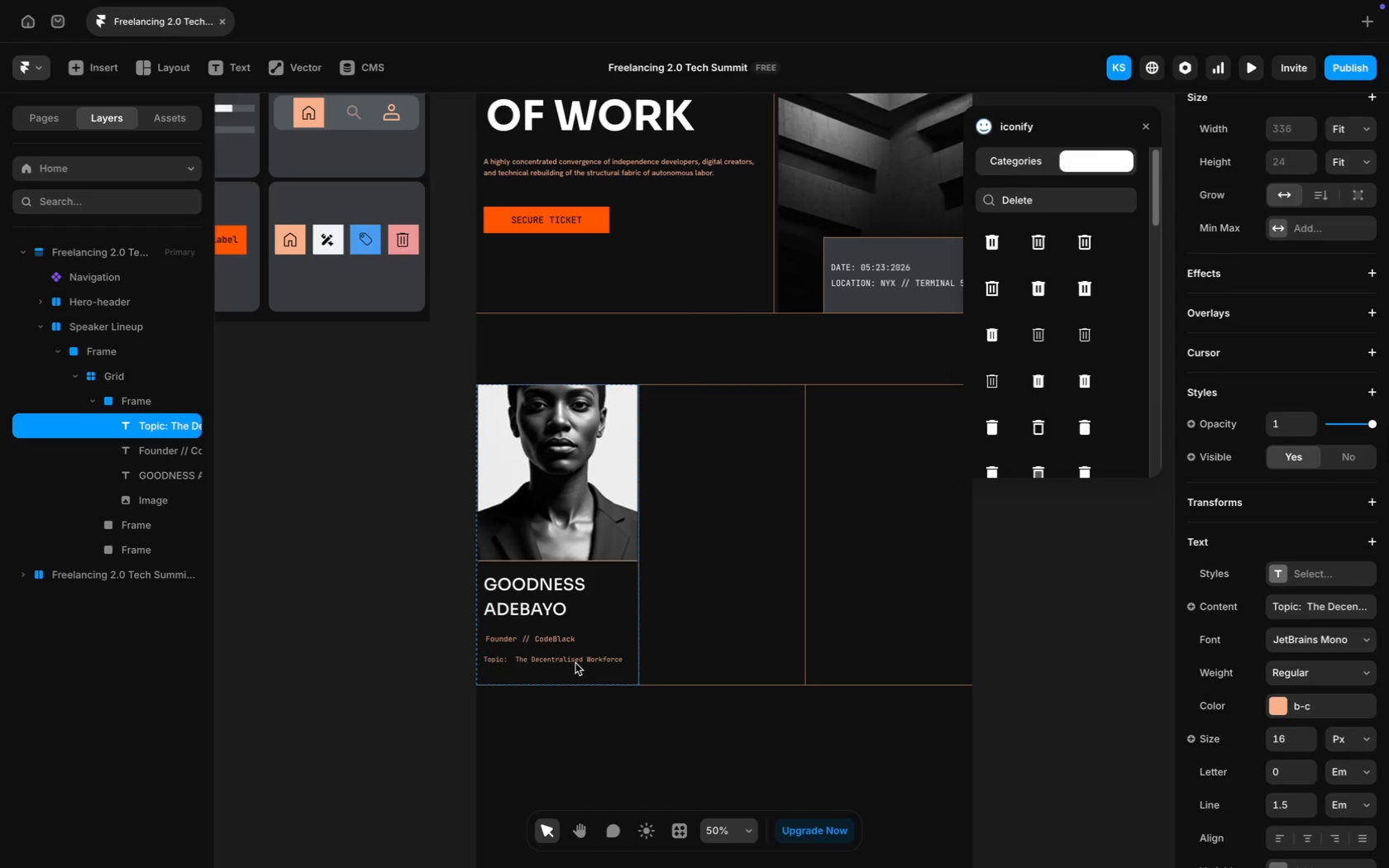 
key(ArrowUp)
 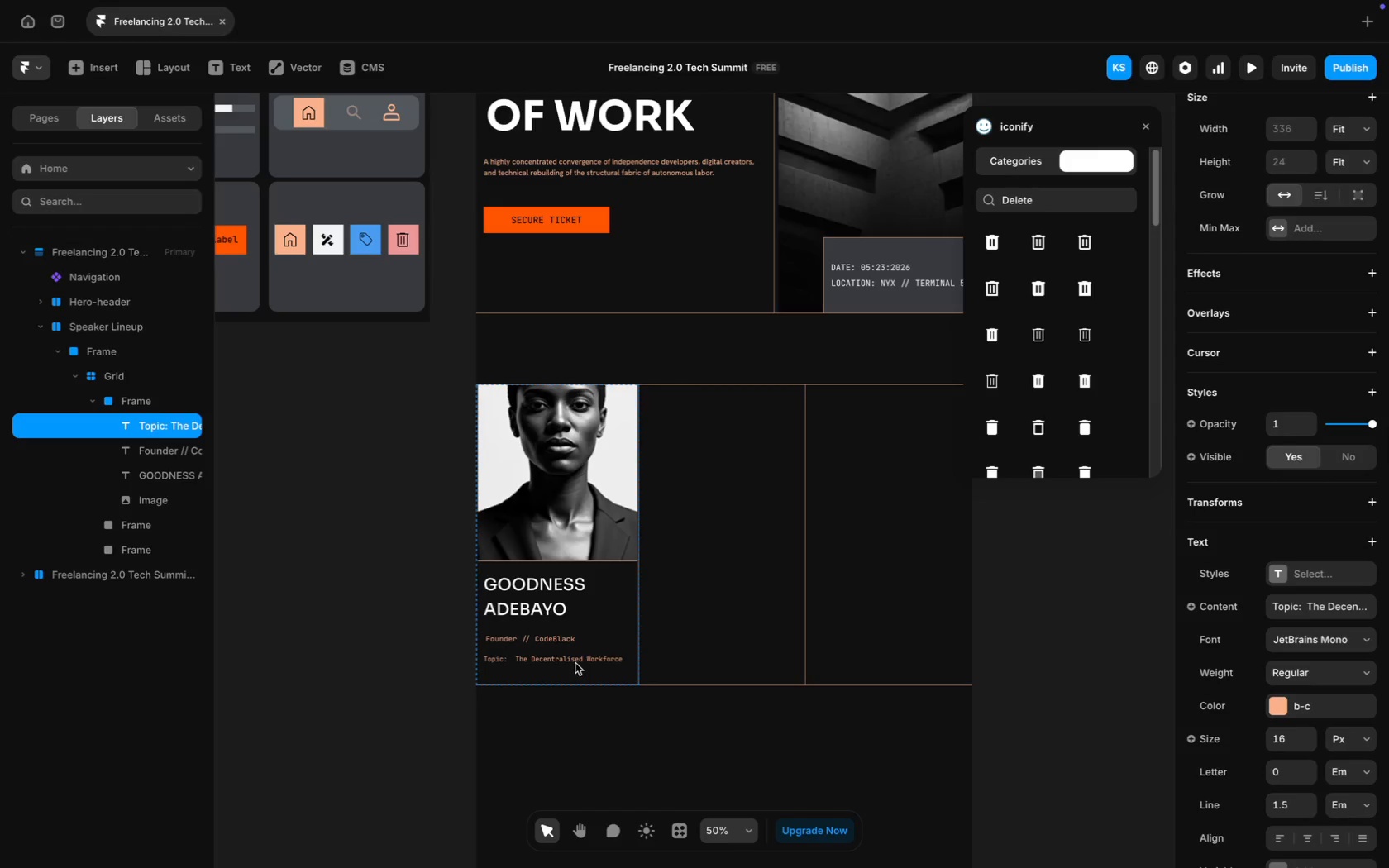 
key(ArrowUp)
 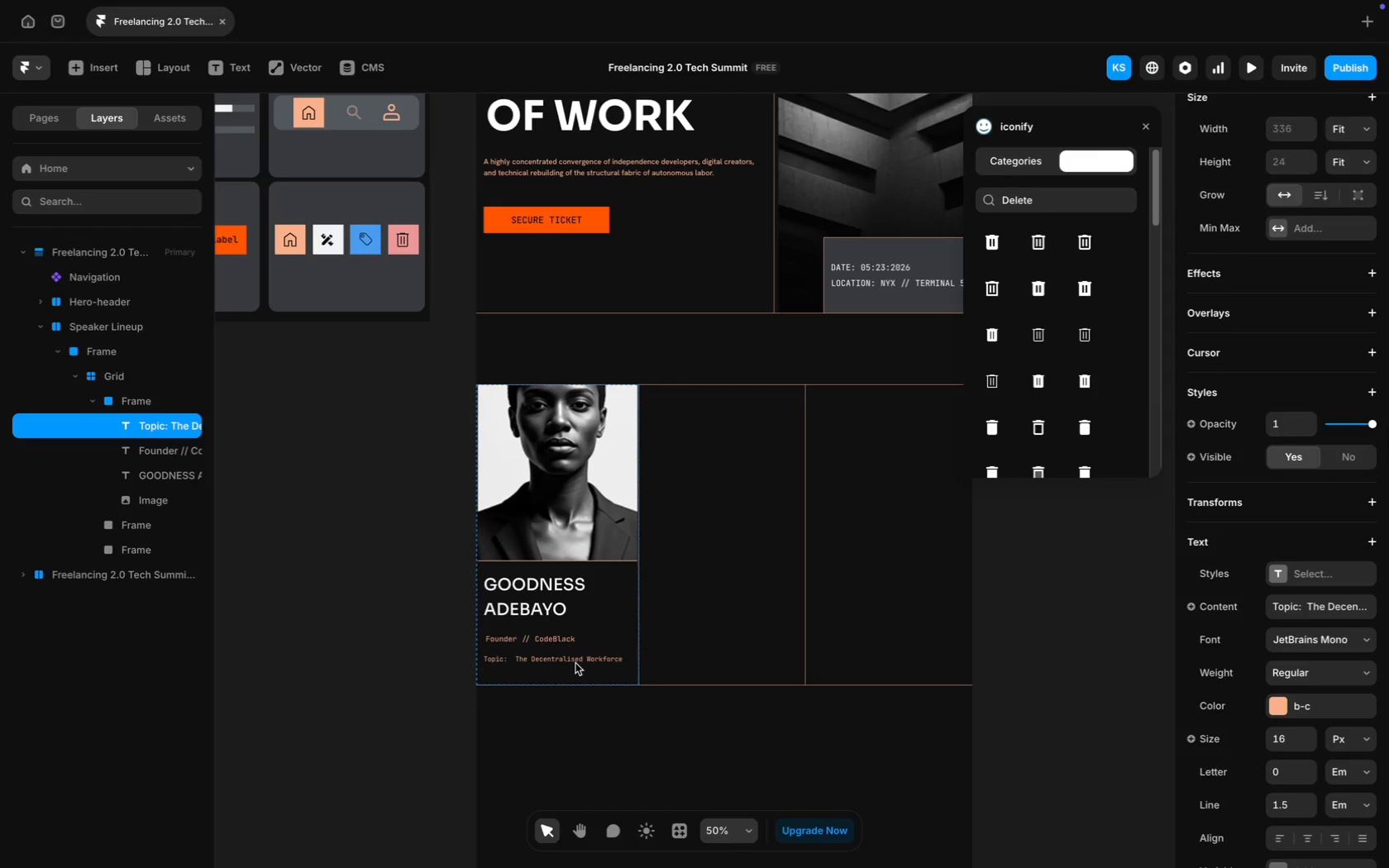 
key(ArrowUp)
 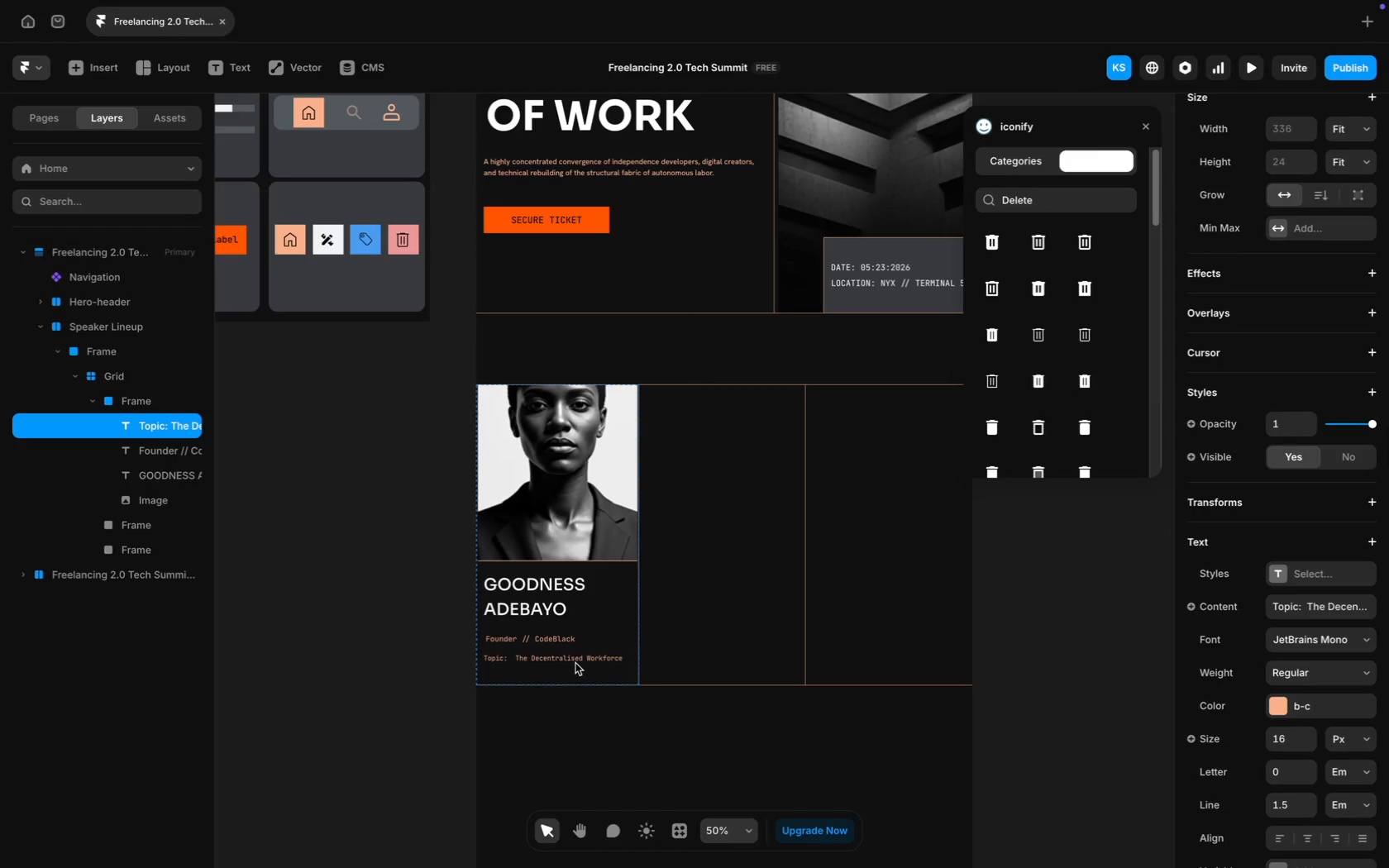 
key(ArrowUp)
 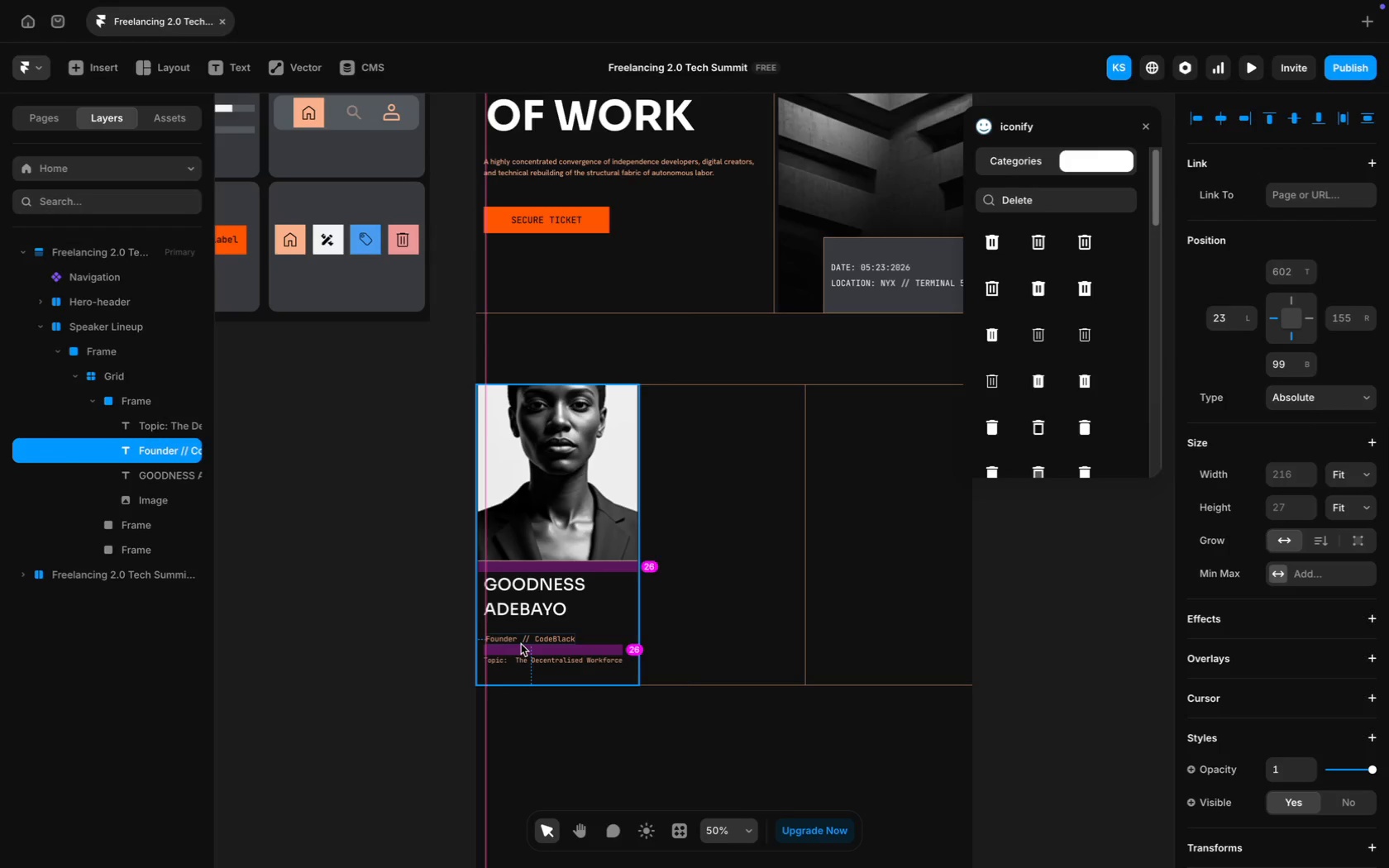 
wait(18.56)
 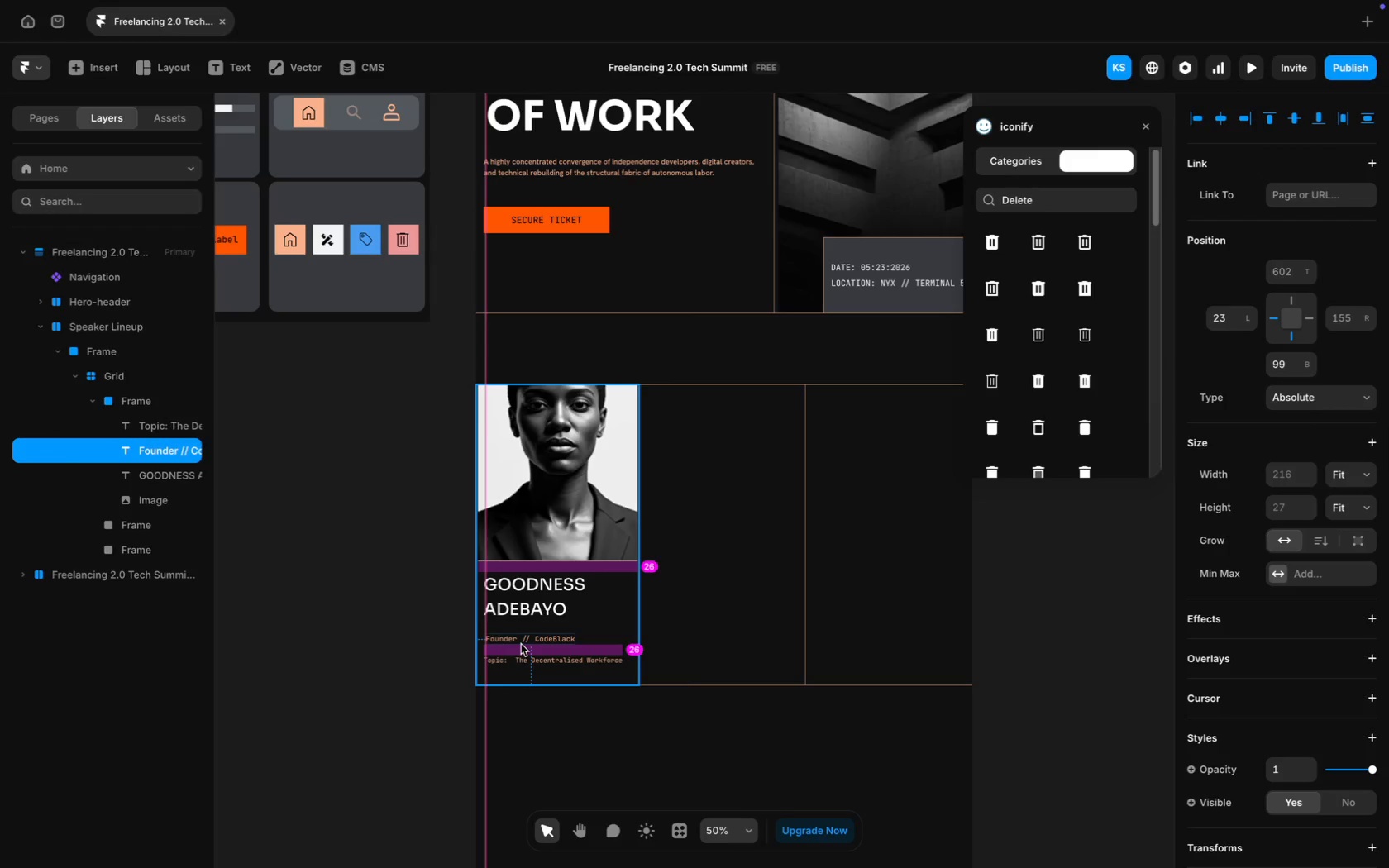 
left_click_drag(start_coordinate=[560, 662], to_coordinate=[560, 658])
 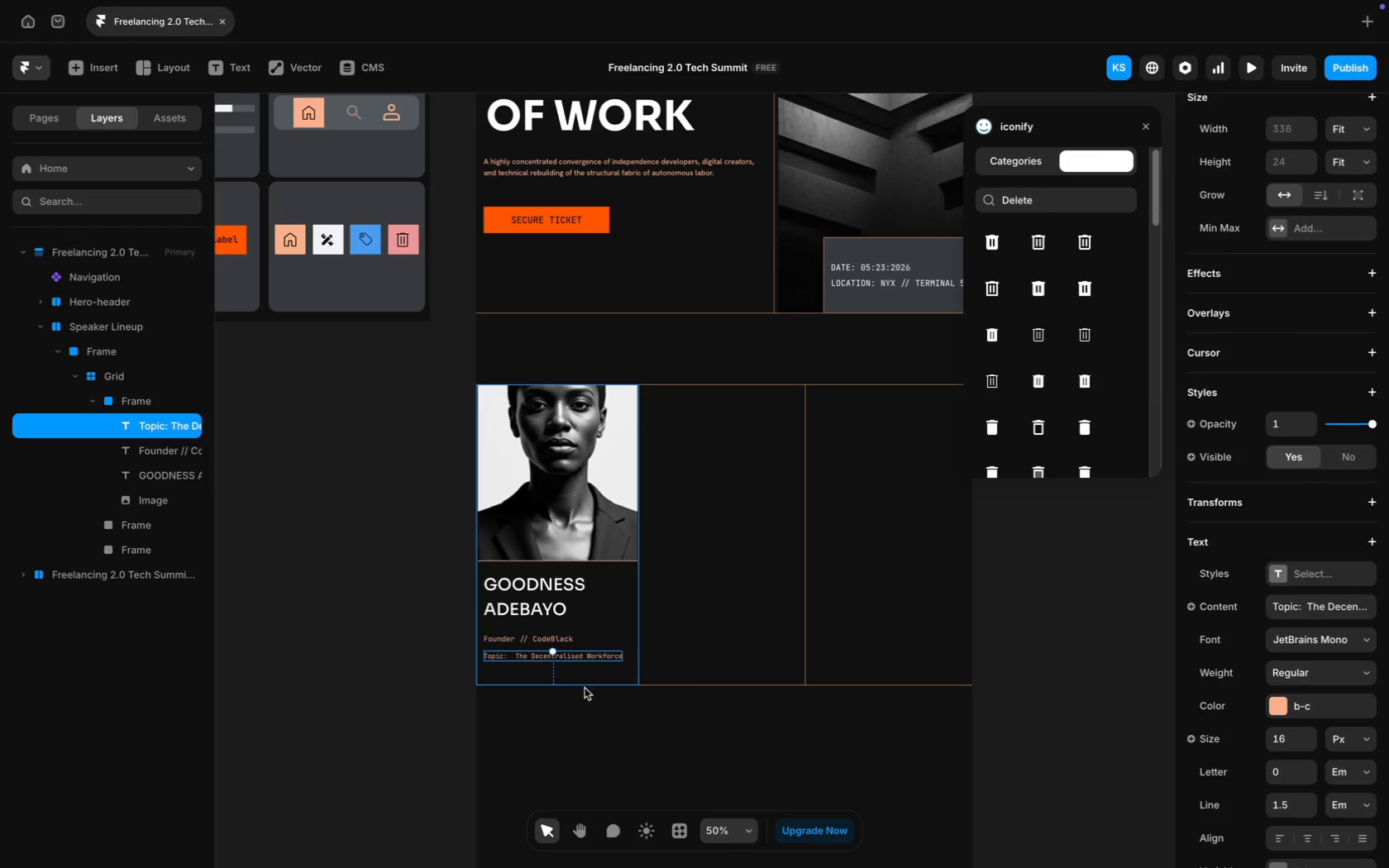 
left_click([588, 708])
 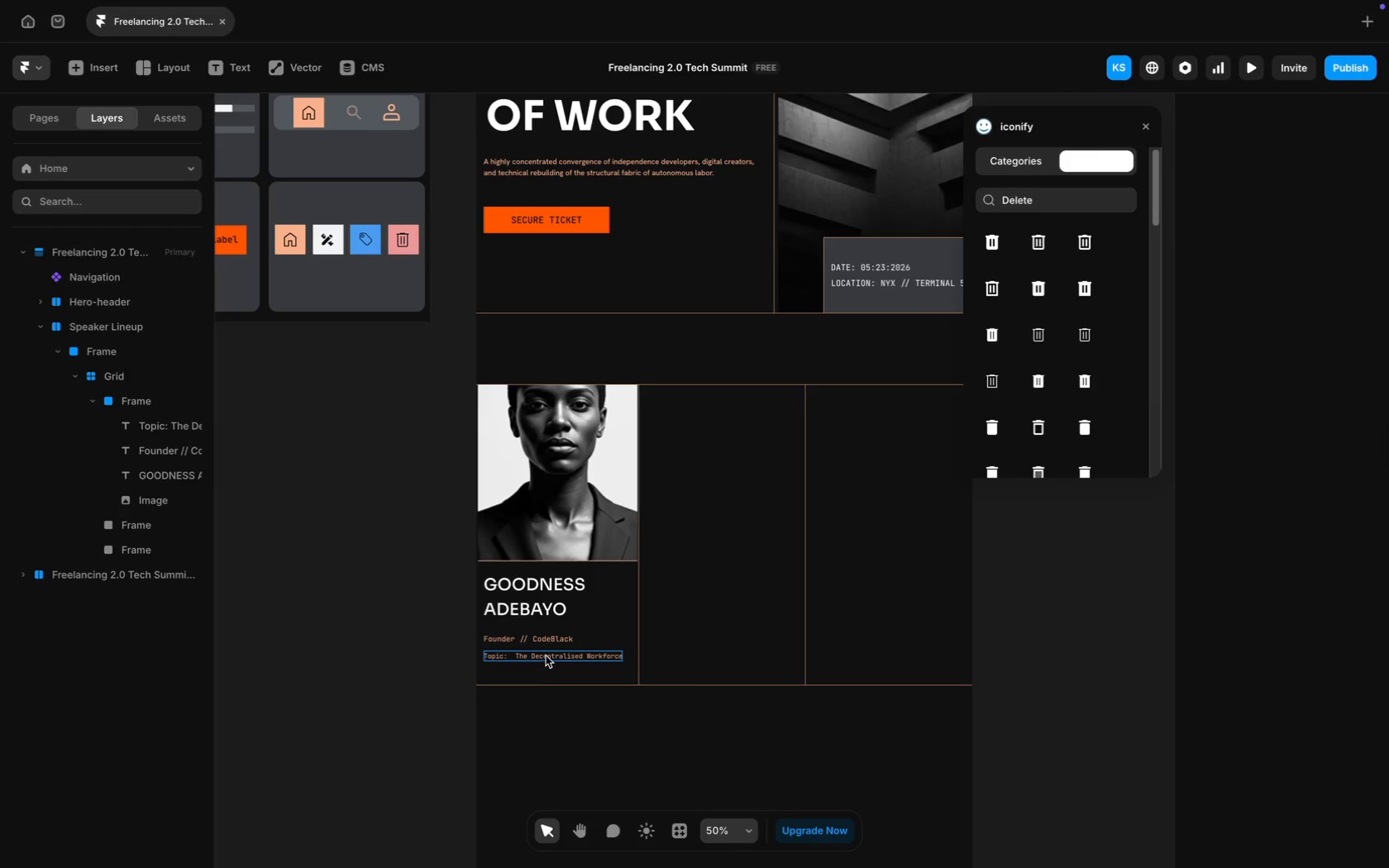 
left_click([544, 641])
 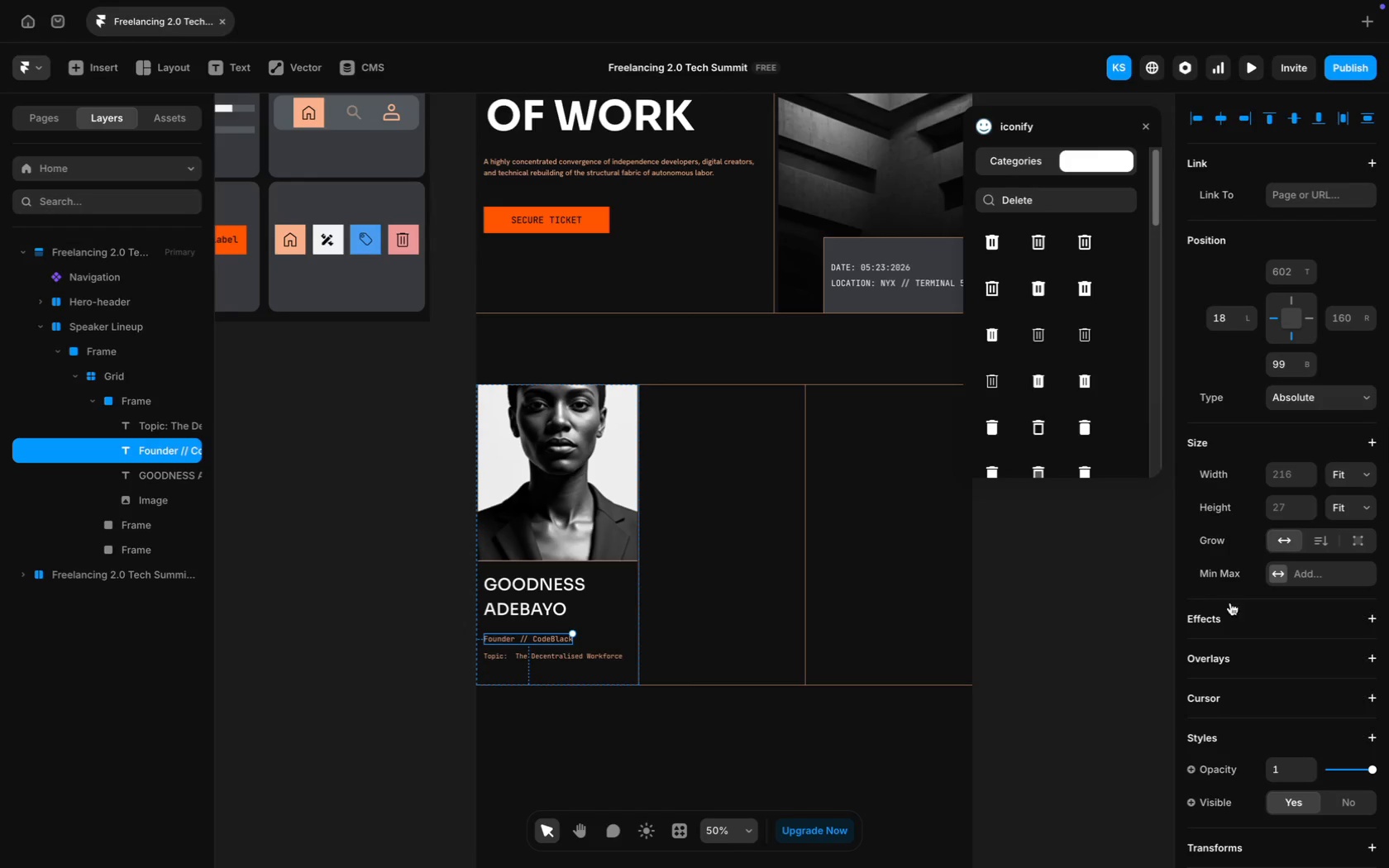 
scroll: coordinate [1286, 723], scroll_direction: down, amount: 36.0
 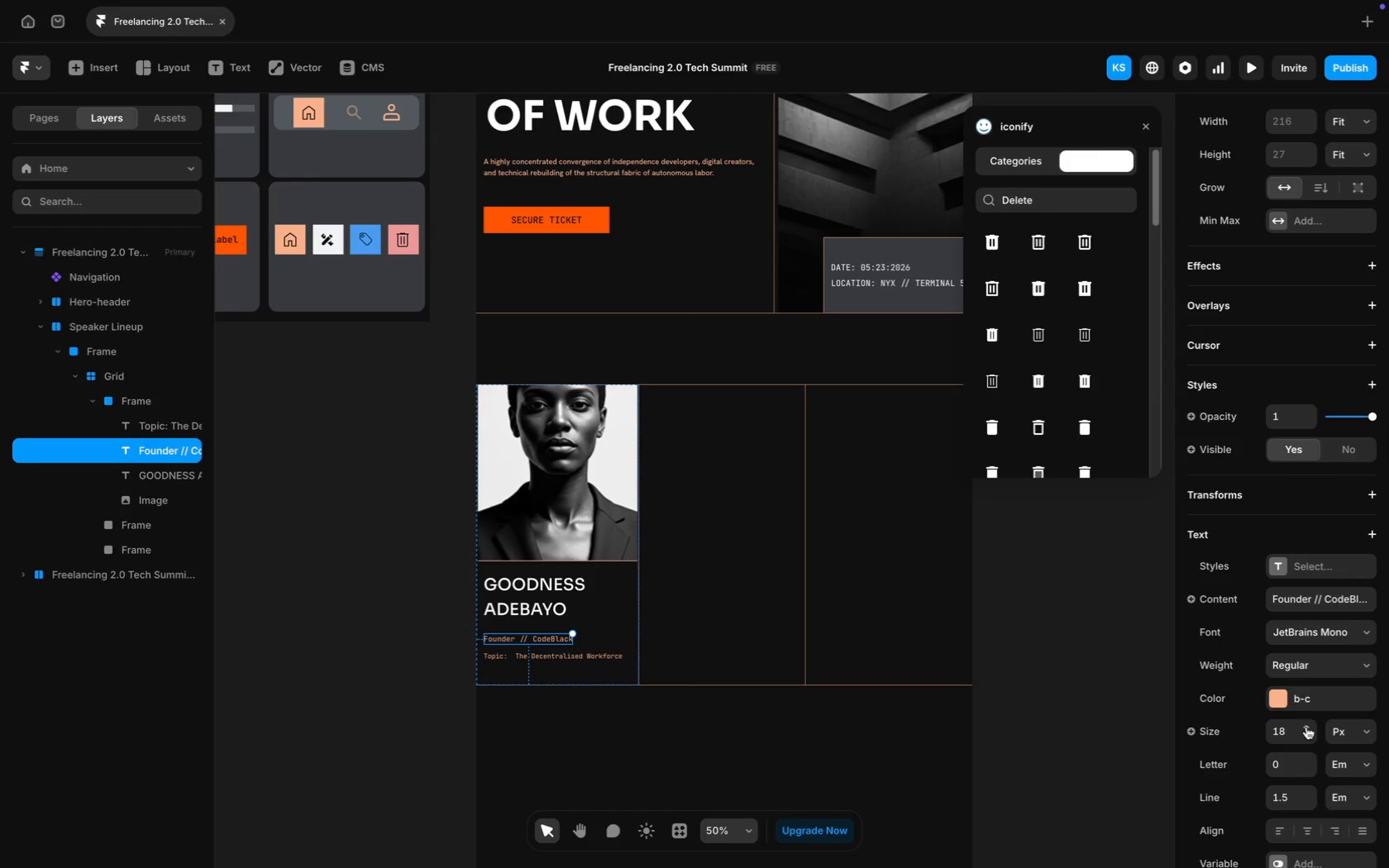 
double_click([1306, 727])
 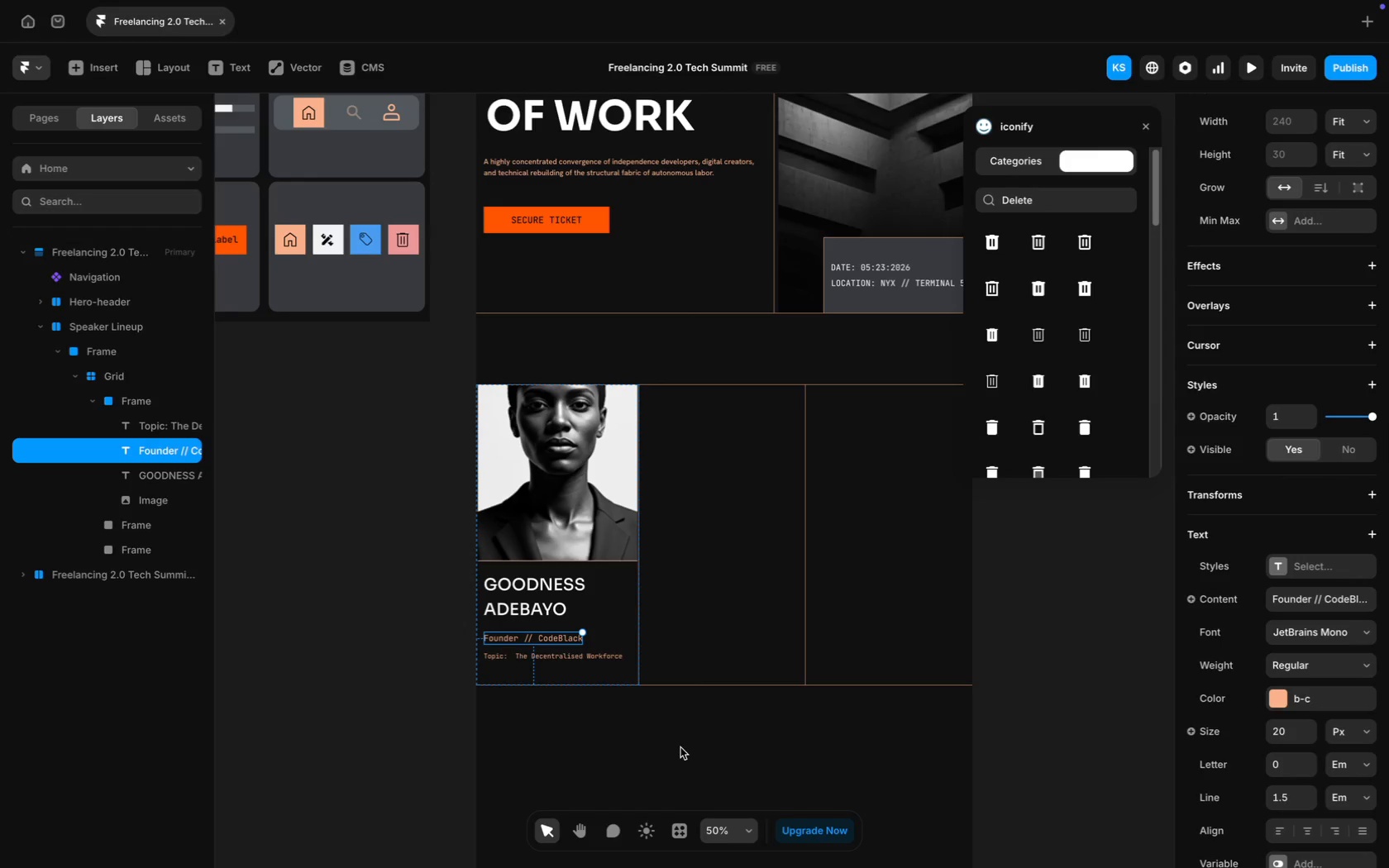 
hold_key(key=ShiftLeft, duration=2.41)
left_click([600, 658])
 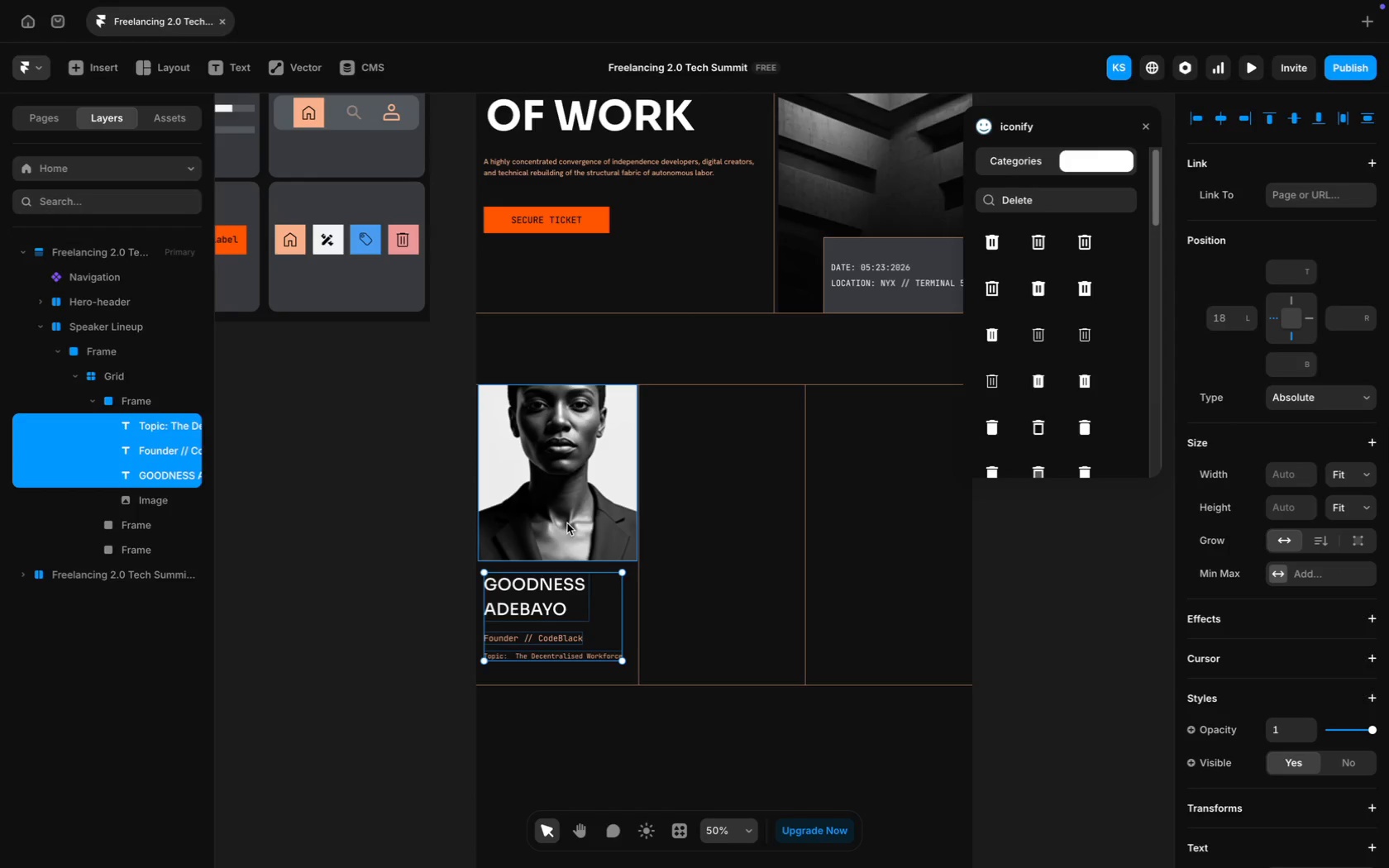 
left_click([568, 524])
 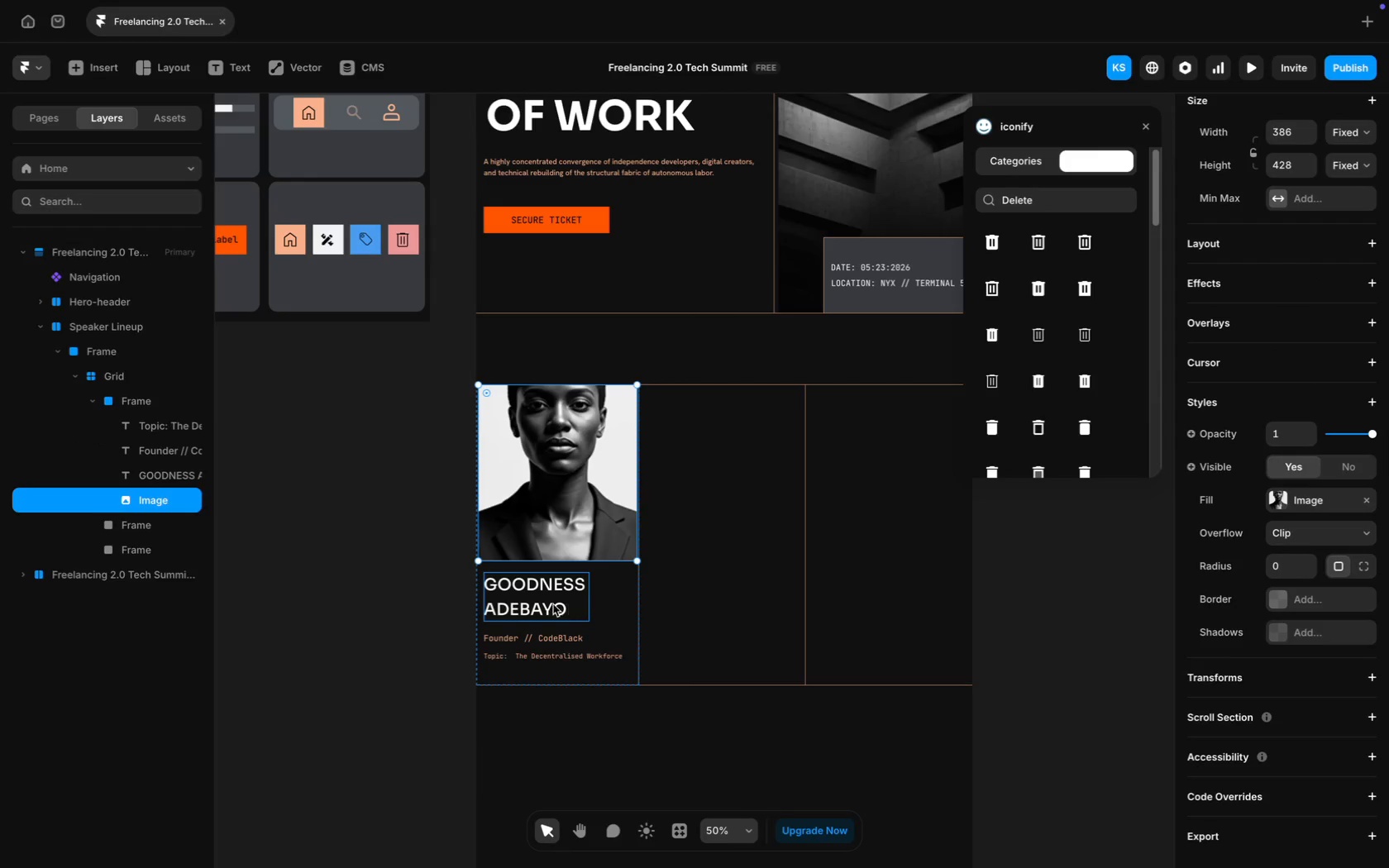 
left_click([544, 603])
 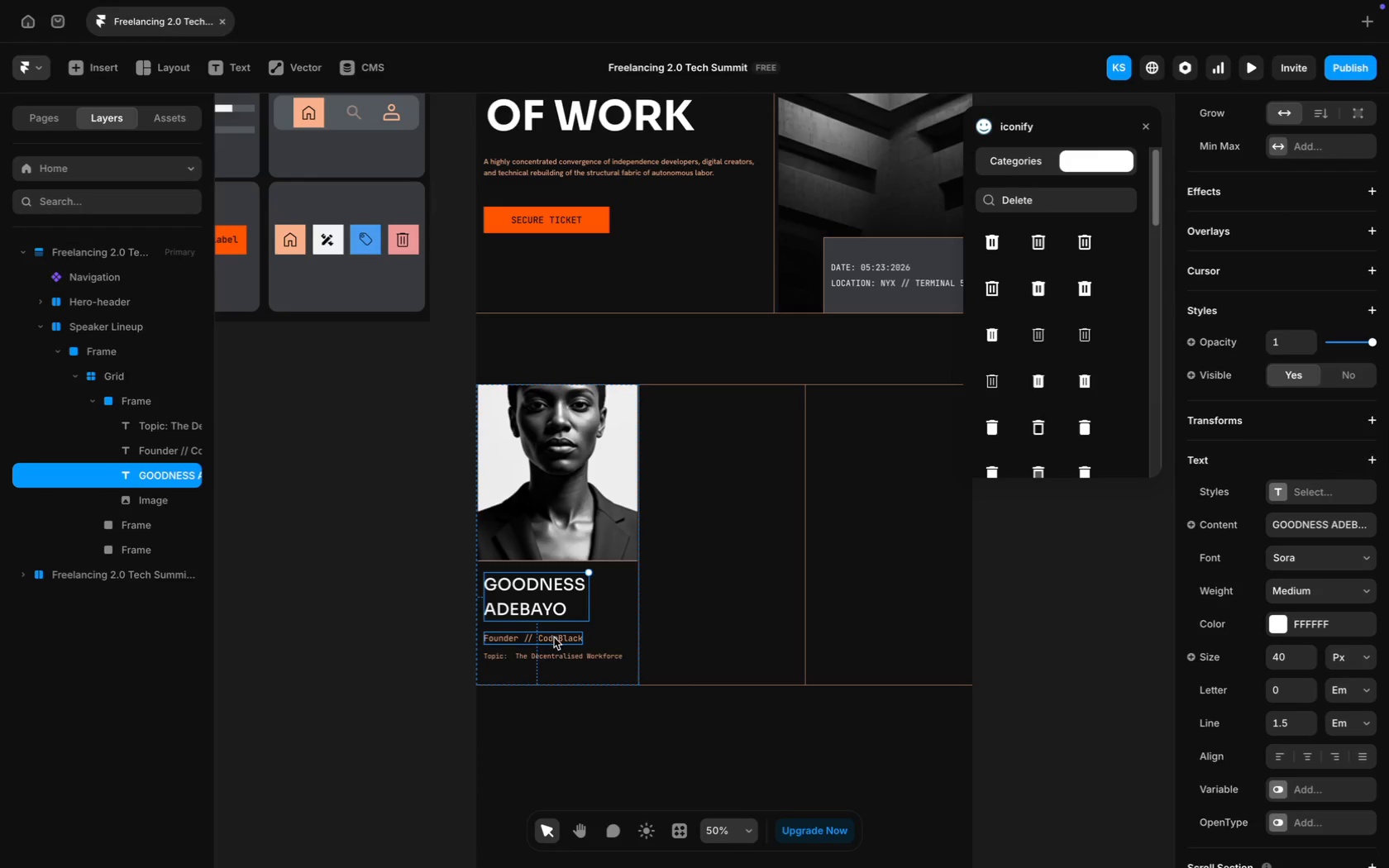 
hold_key(key=ShiftLeft, duration=3.28)
left_click([556, 639])
 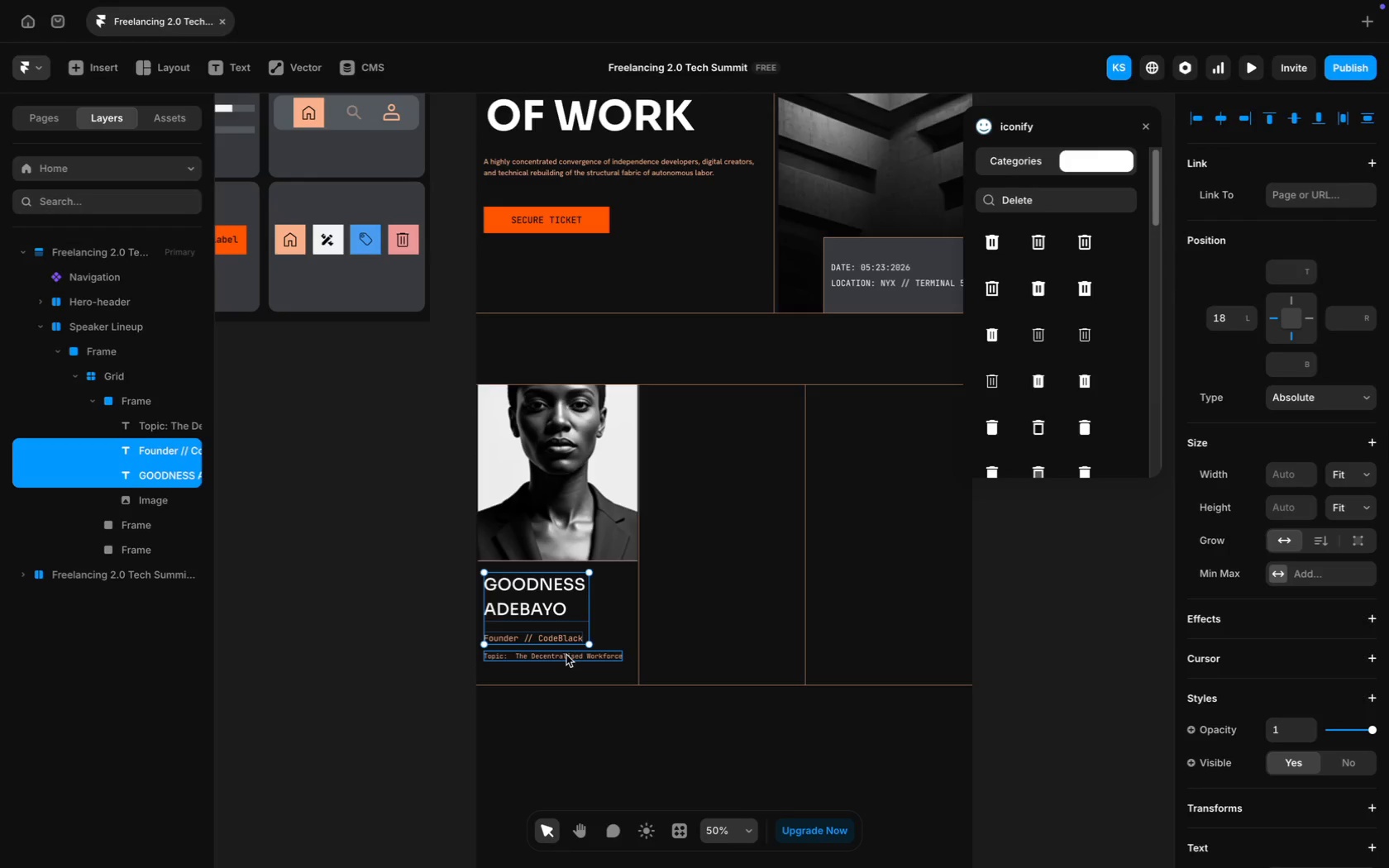 
left_click([566, 656])
 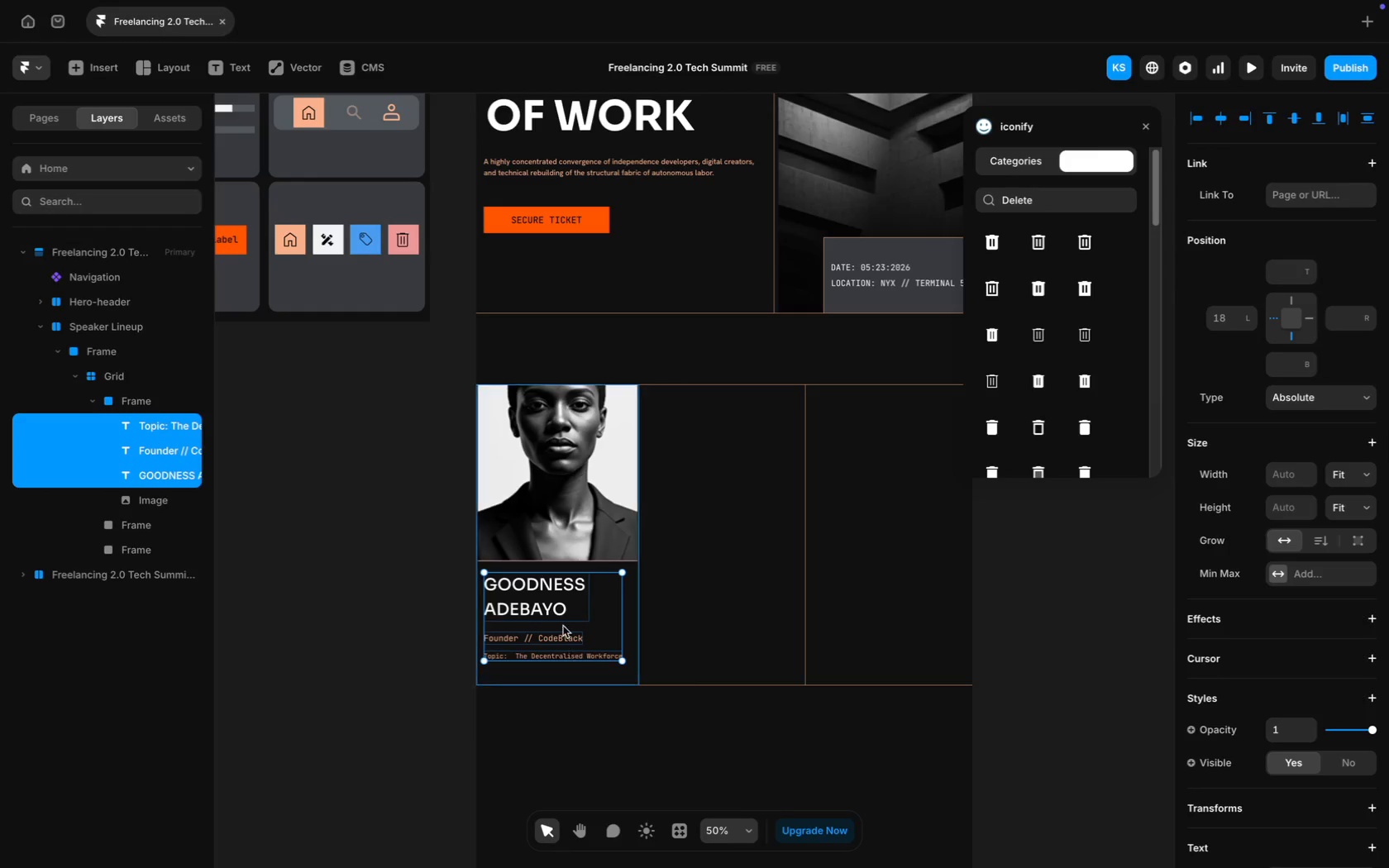 
hold_key(key=ShiftLeft, duration=0.92)
left_click([564, 532])
 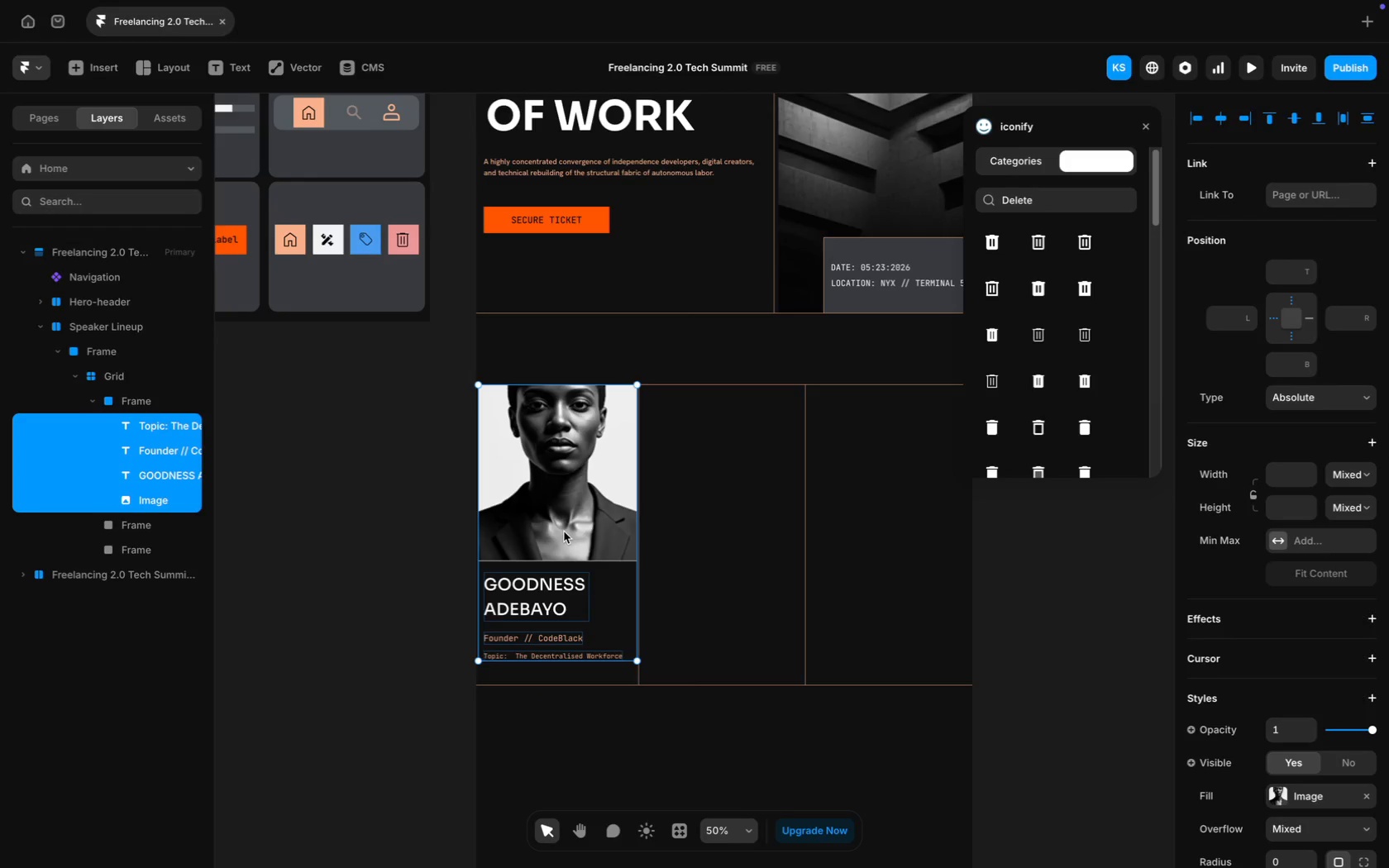 
wait(6.5)
 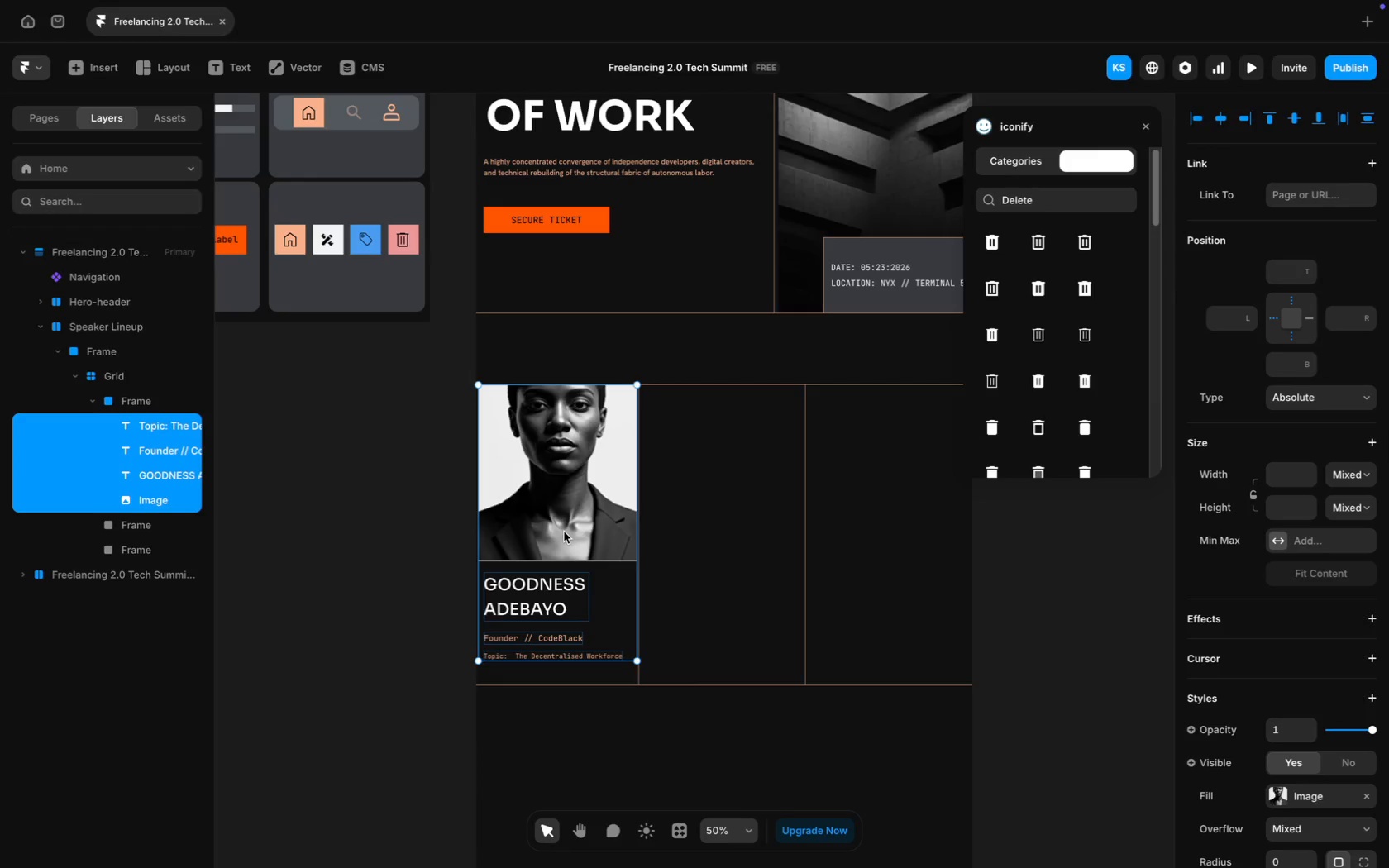 
key(Meta+CommandLeft)
 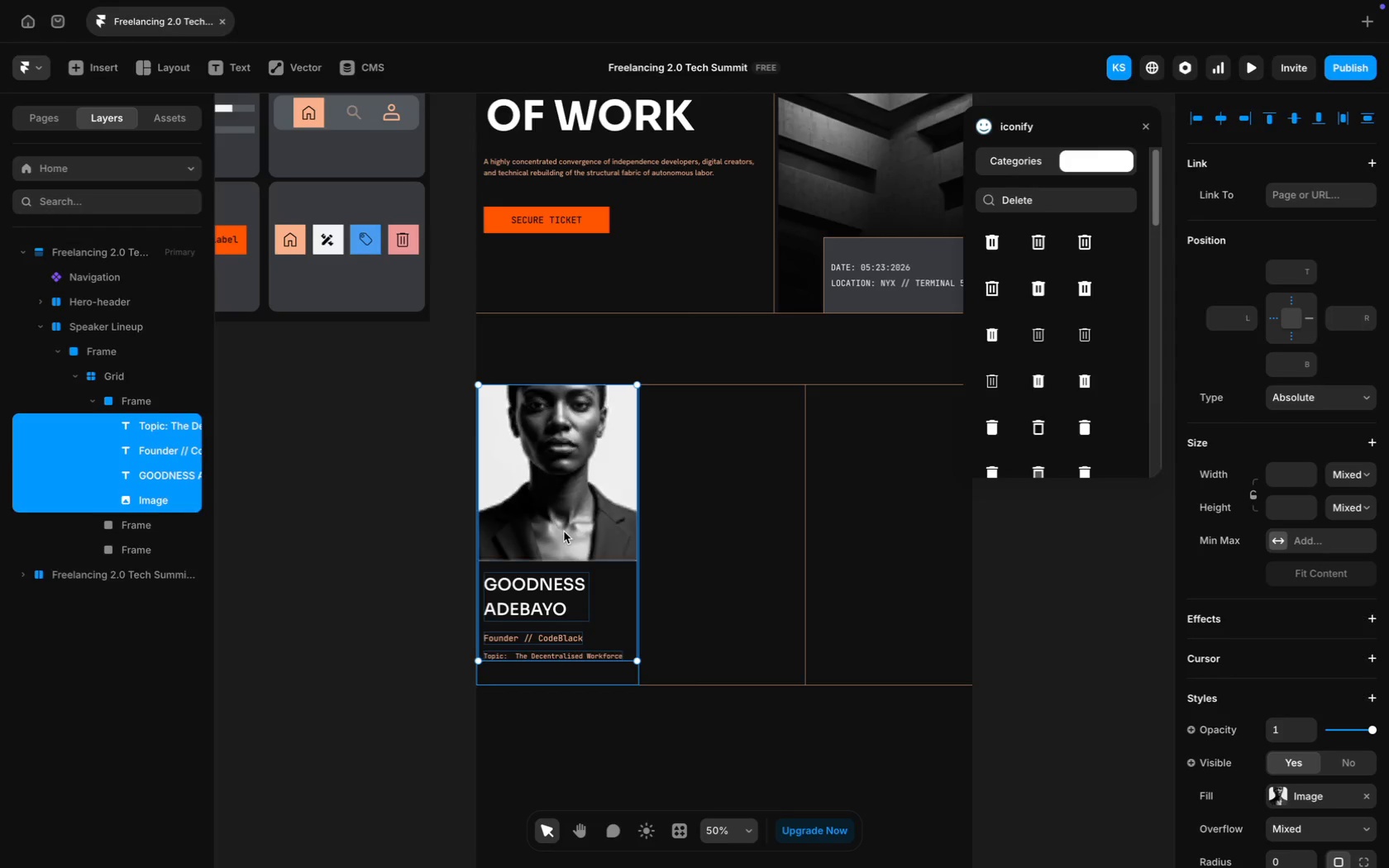 
key(Meta+D)
 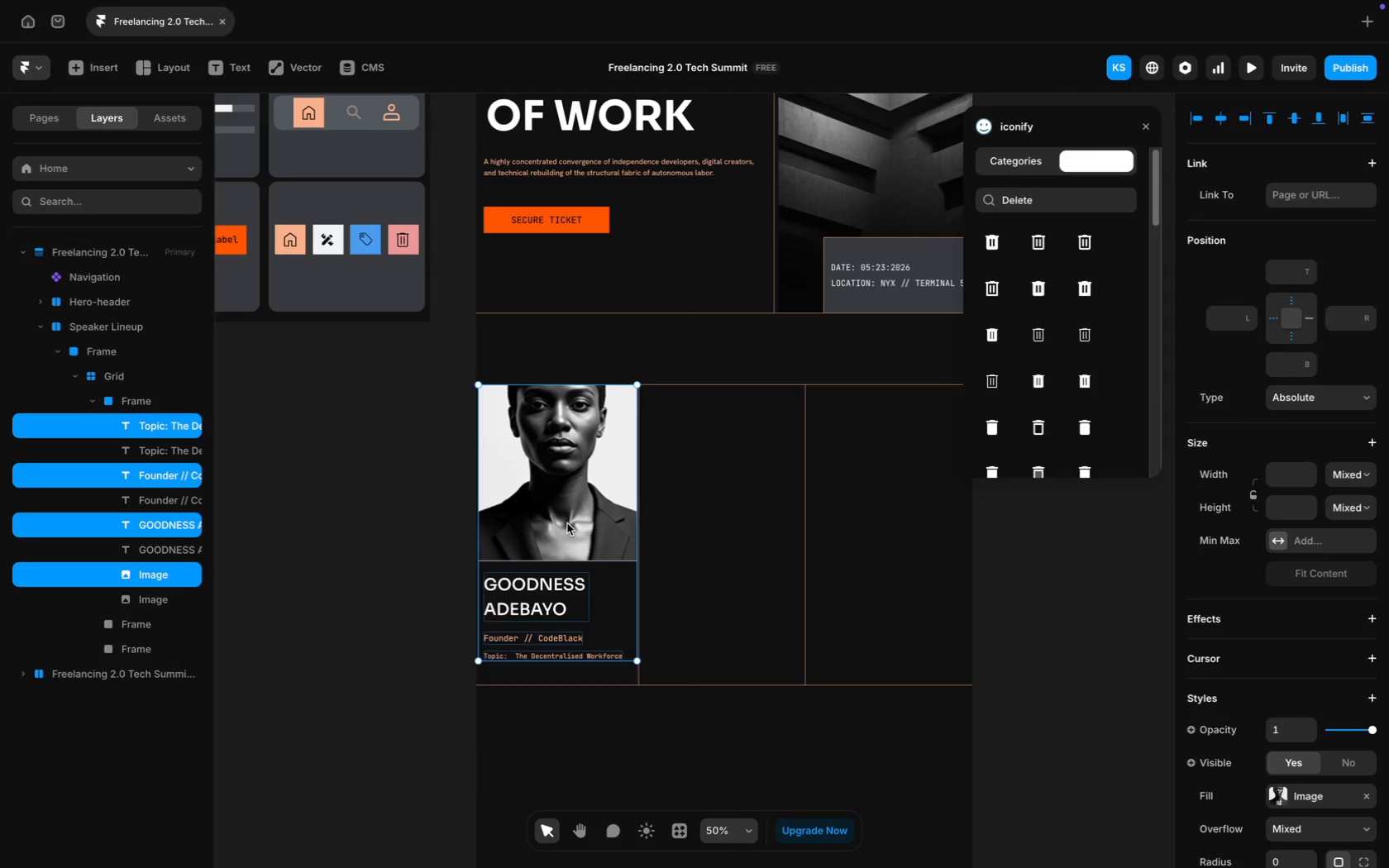 
left_click_drag(start_coordinate=[567, 523], to_coordinate=[732, 536])
 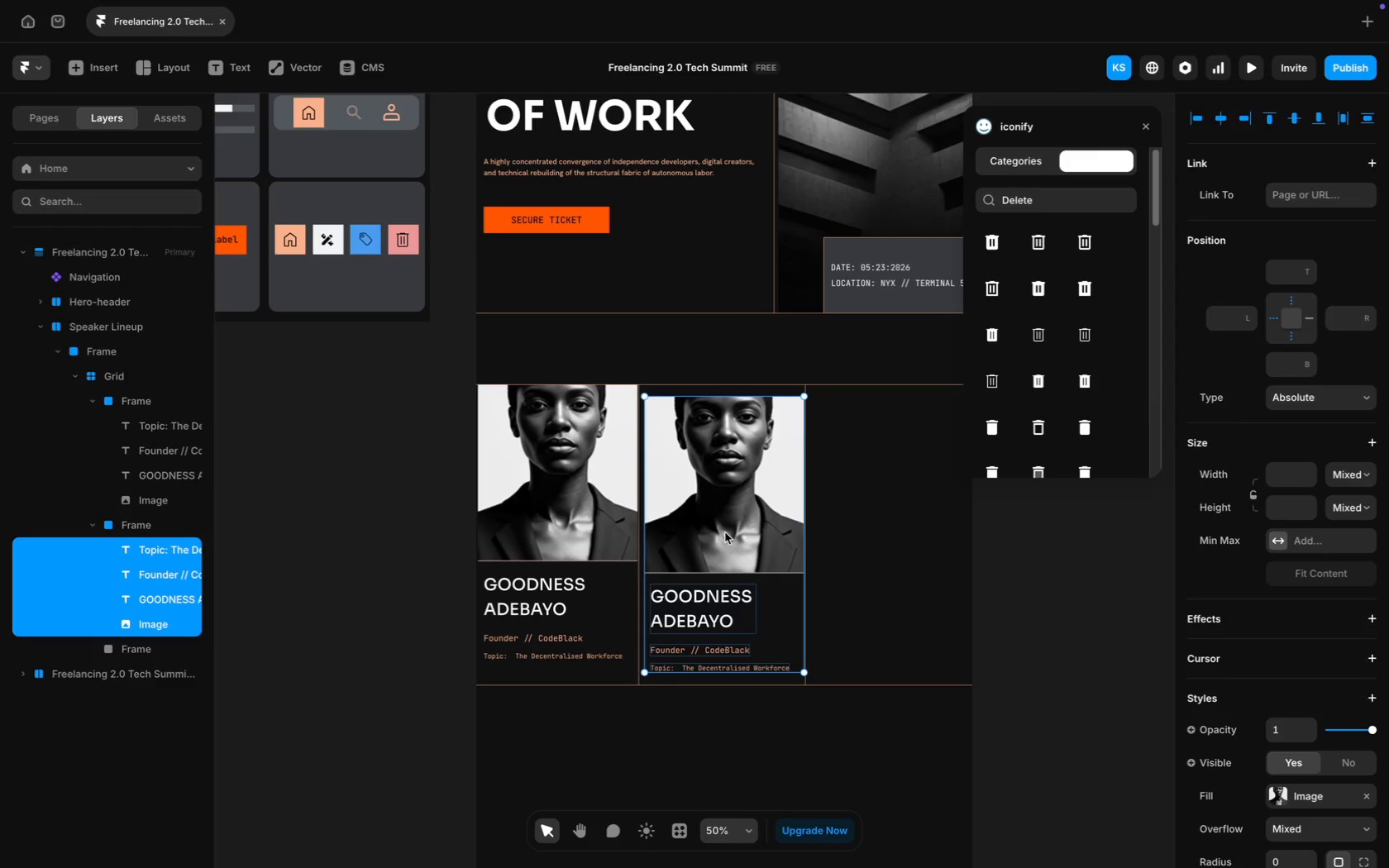 
key(ArrowUp)
 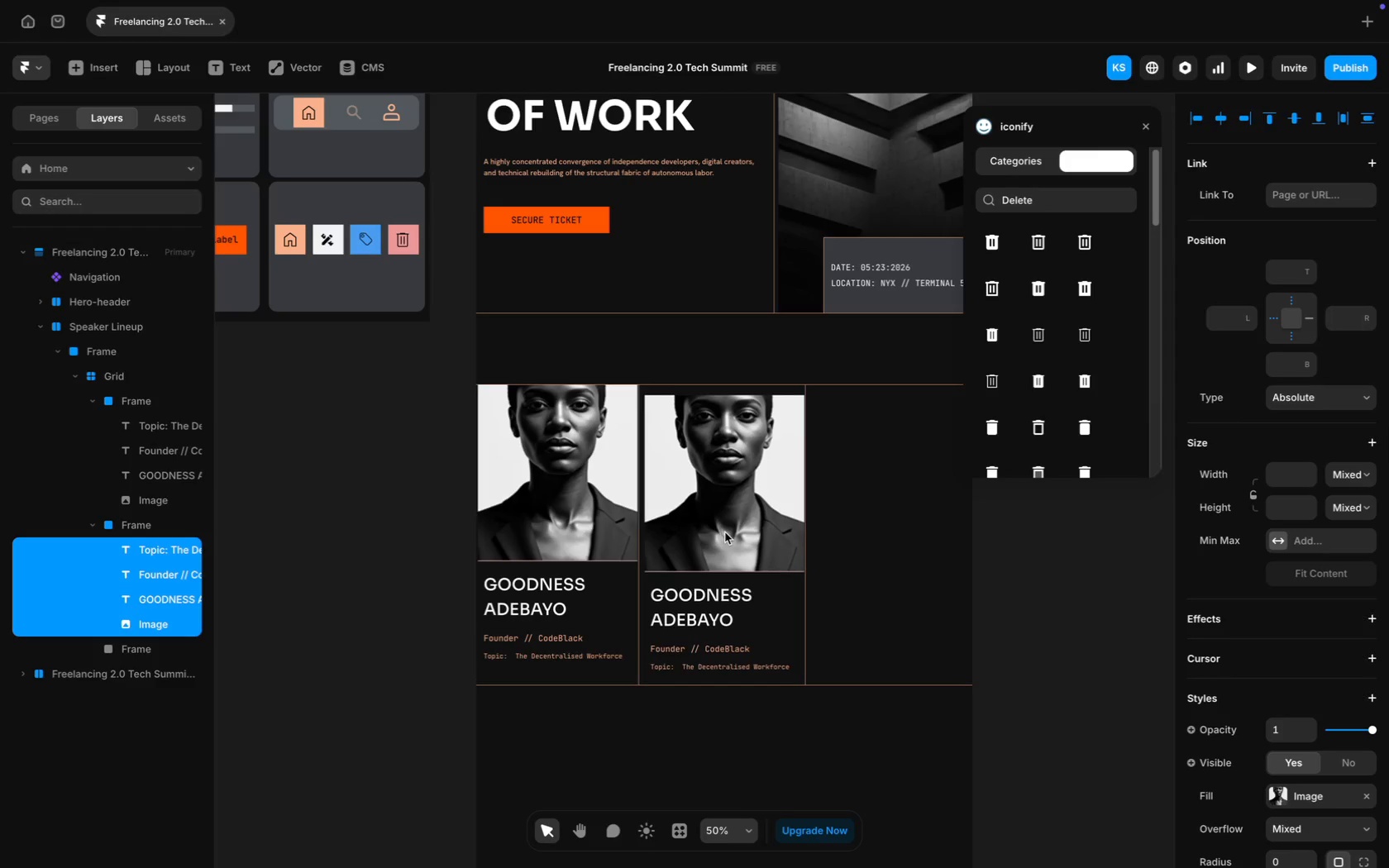 
key(ArrowUp)
 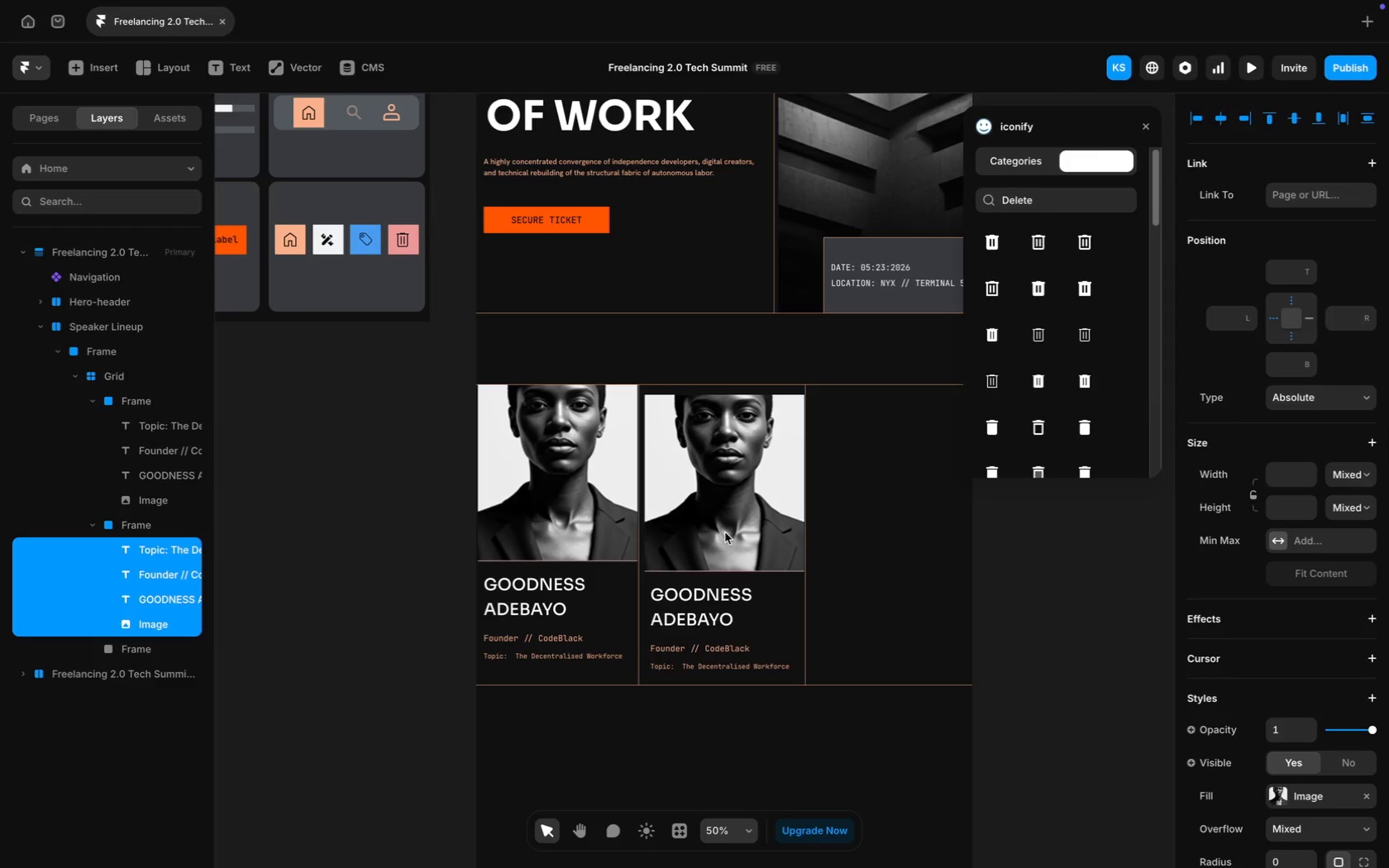 
key(ArrowUp)
 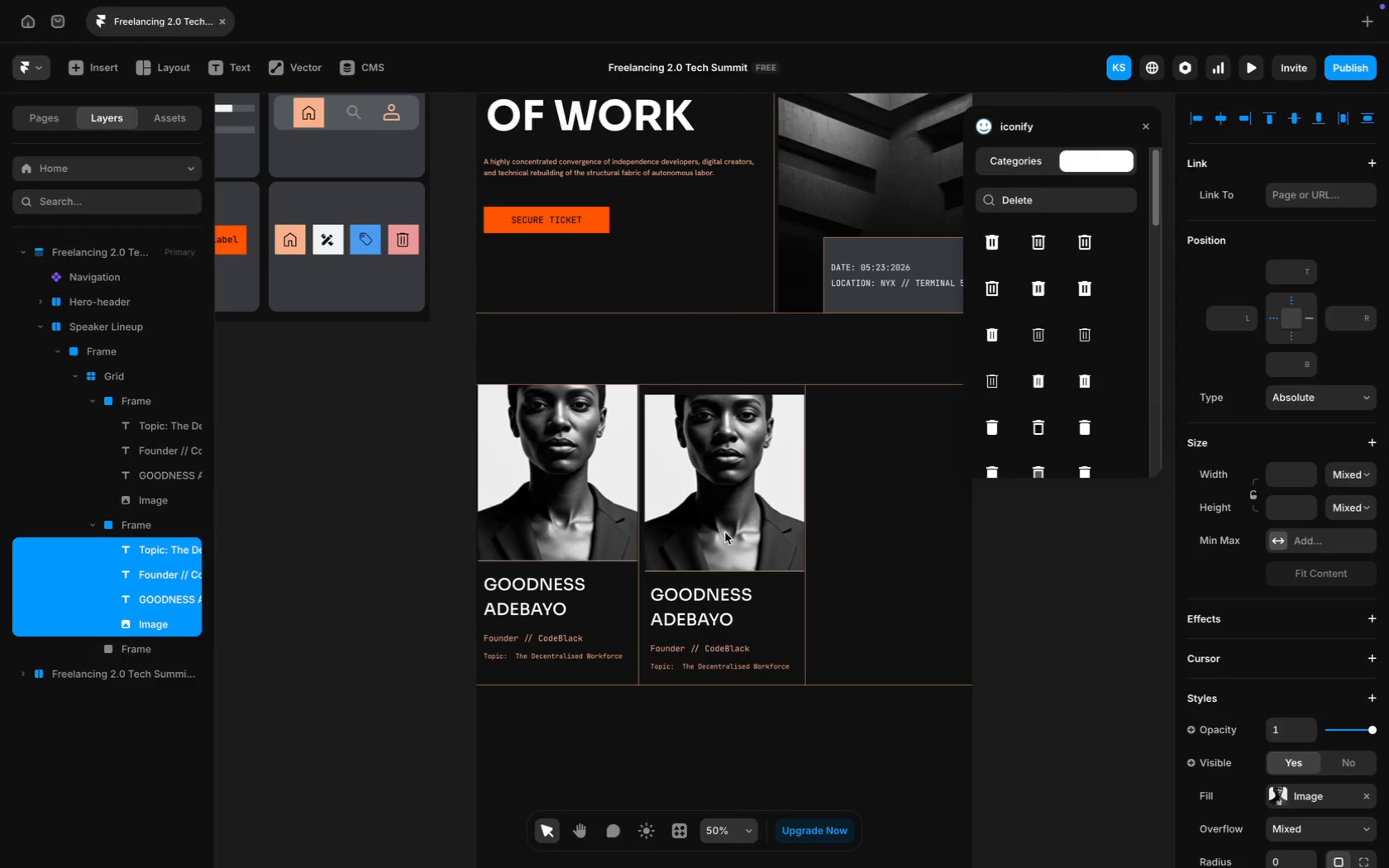 
key(ArrowUp)
 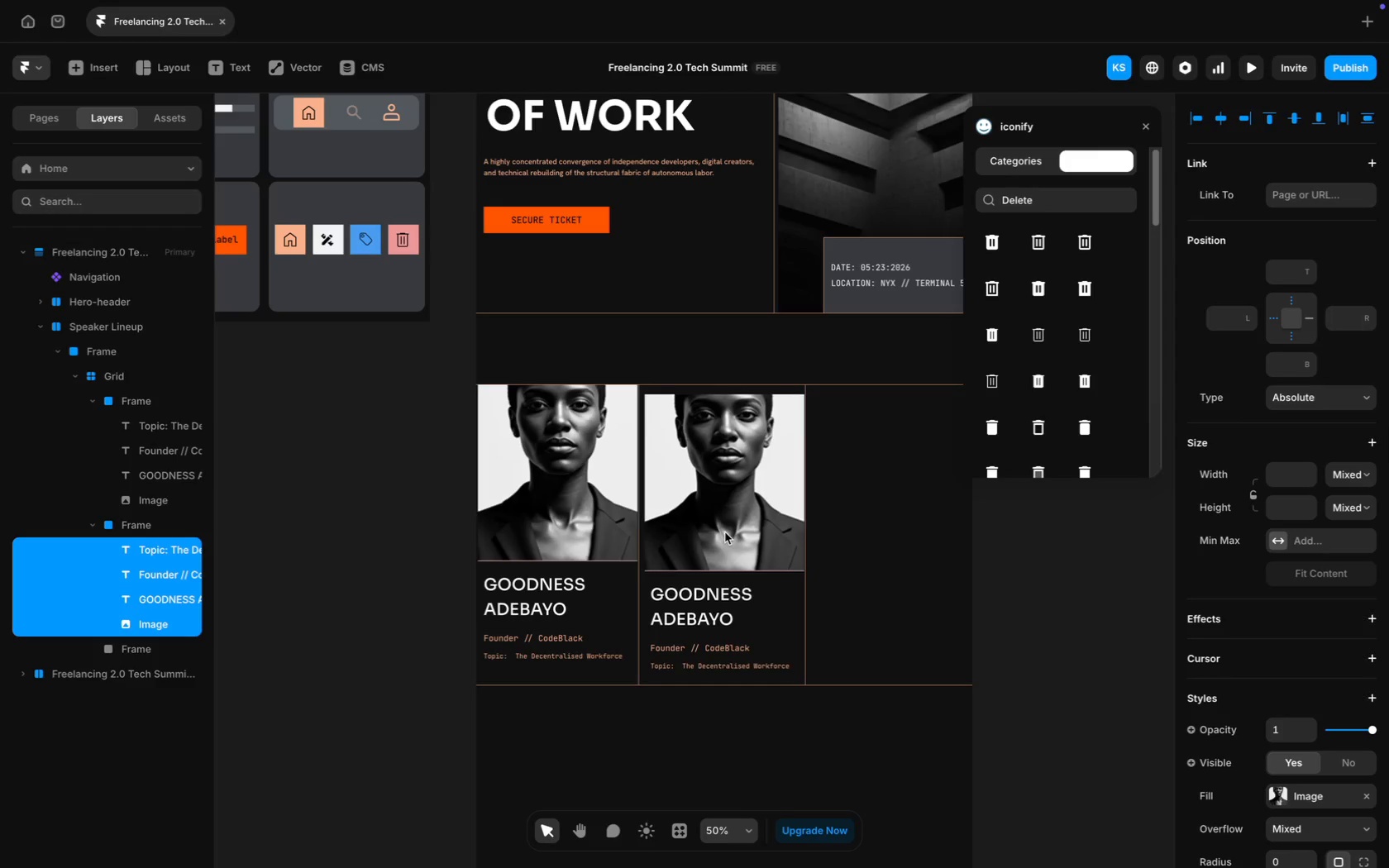 
key(ArrowUp)
 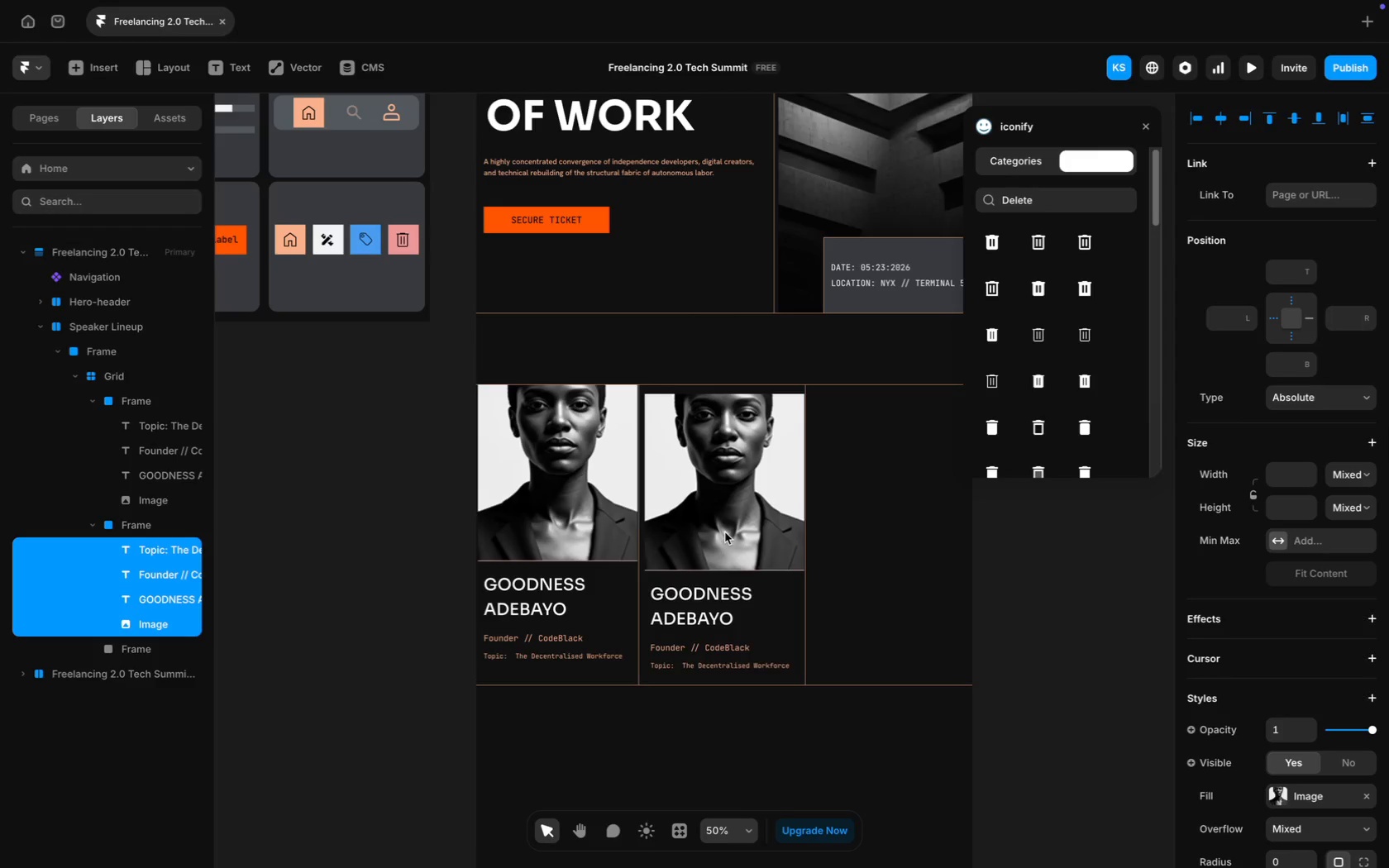 
hold_key(key=ArrowUp, duration=1.51)
 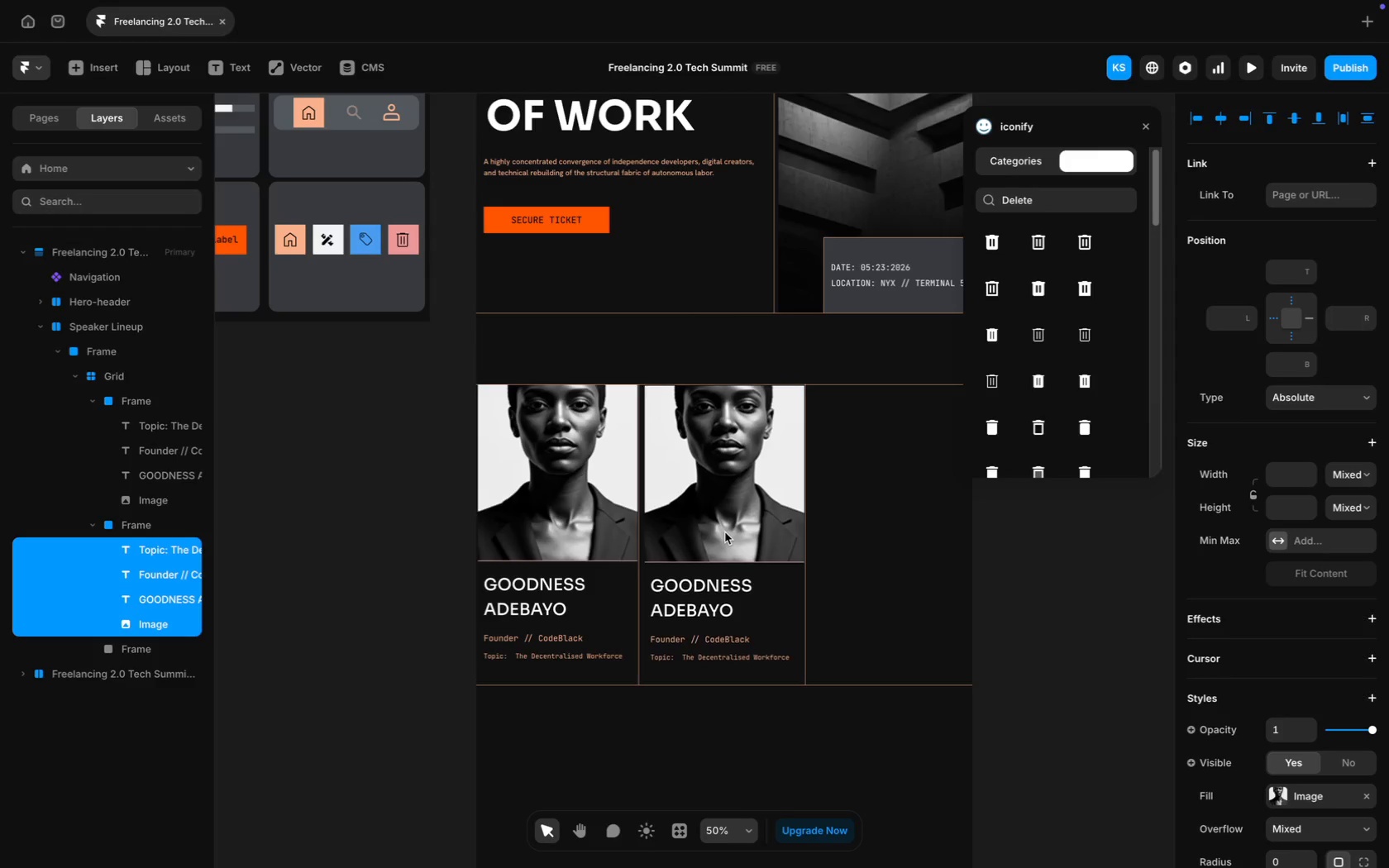 
hold_key(key=ArrowUp, duration=0.63)
 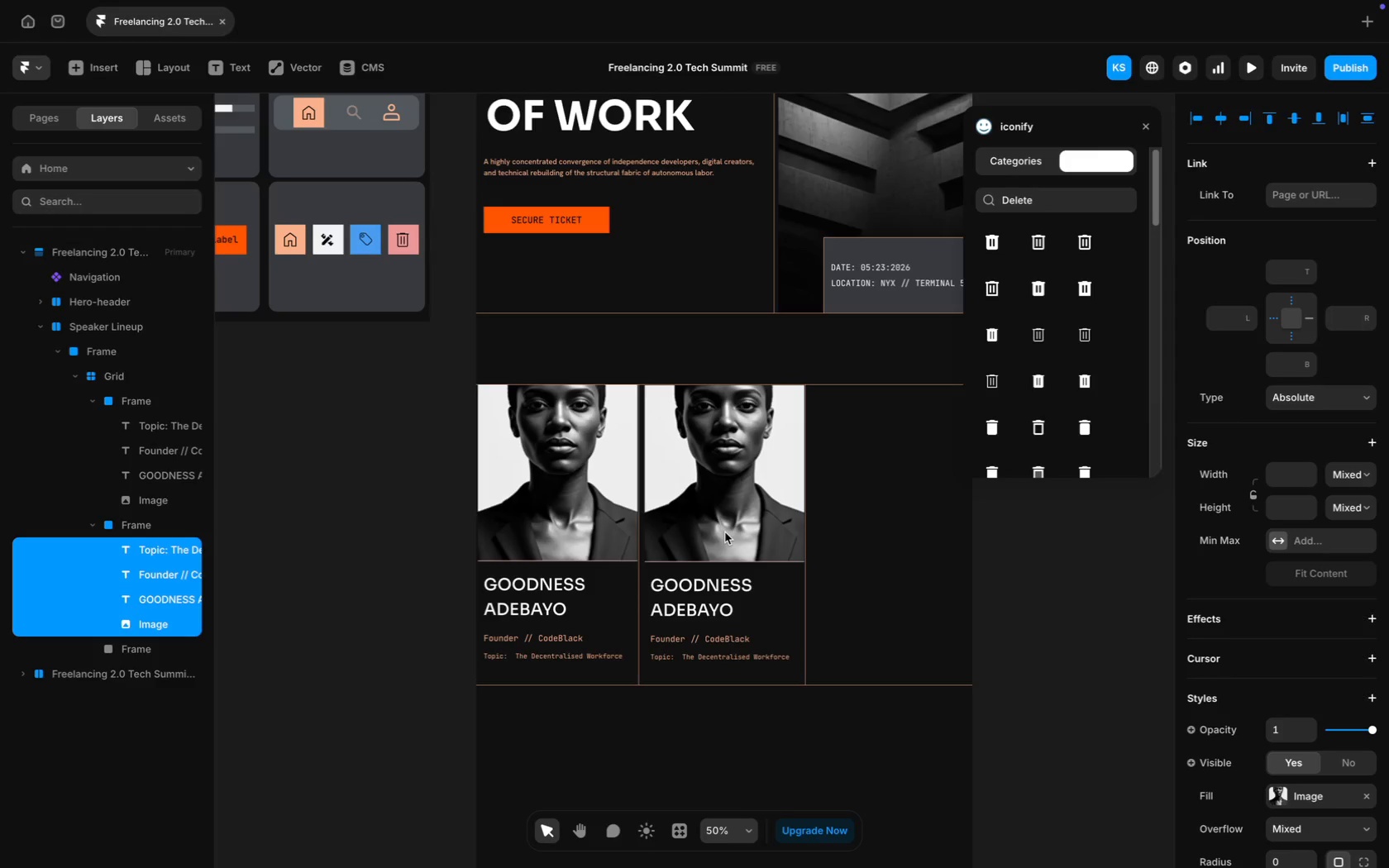 
key(ArrowUp)
 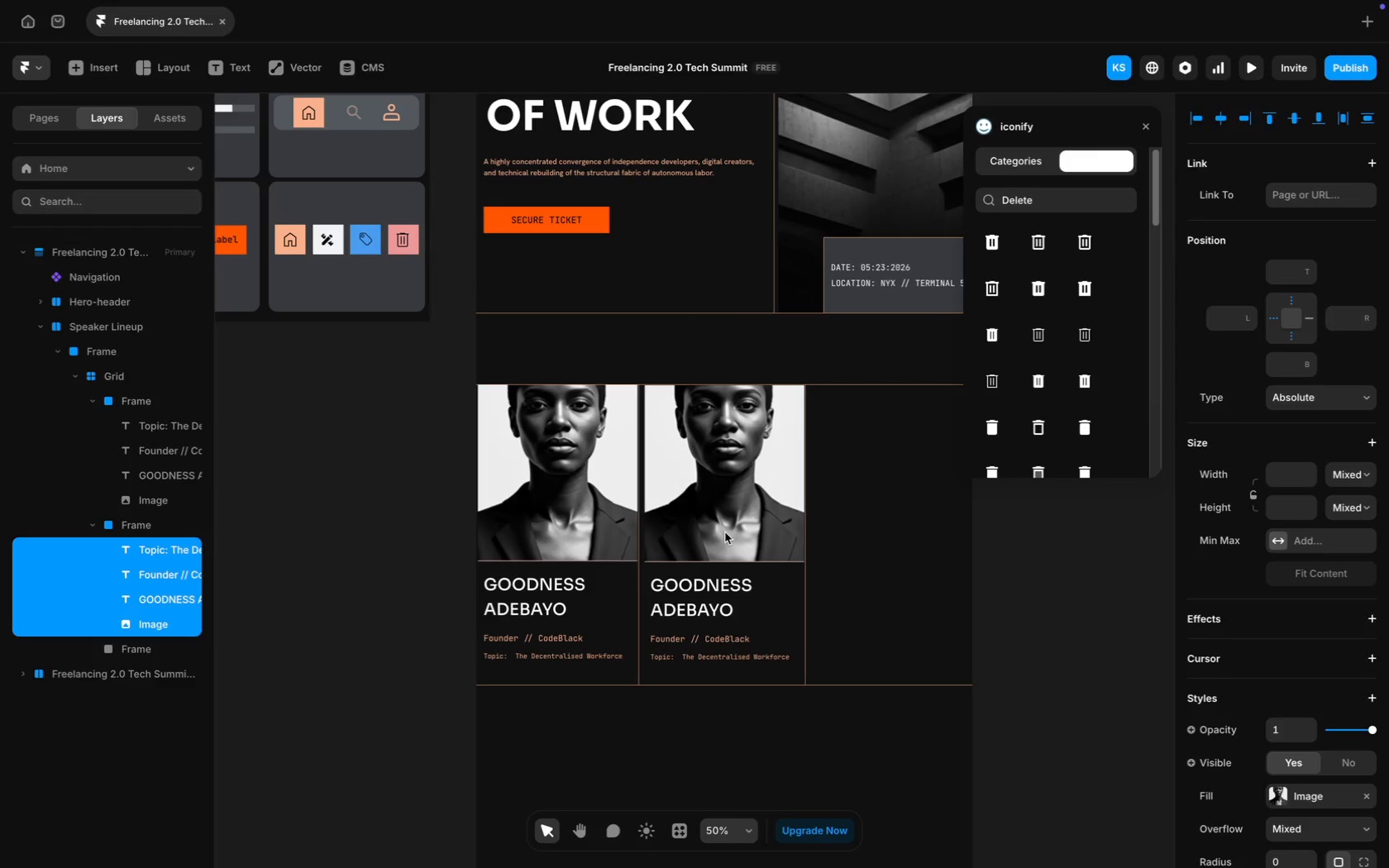 
key(ArrowUp)
 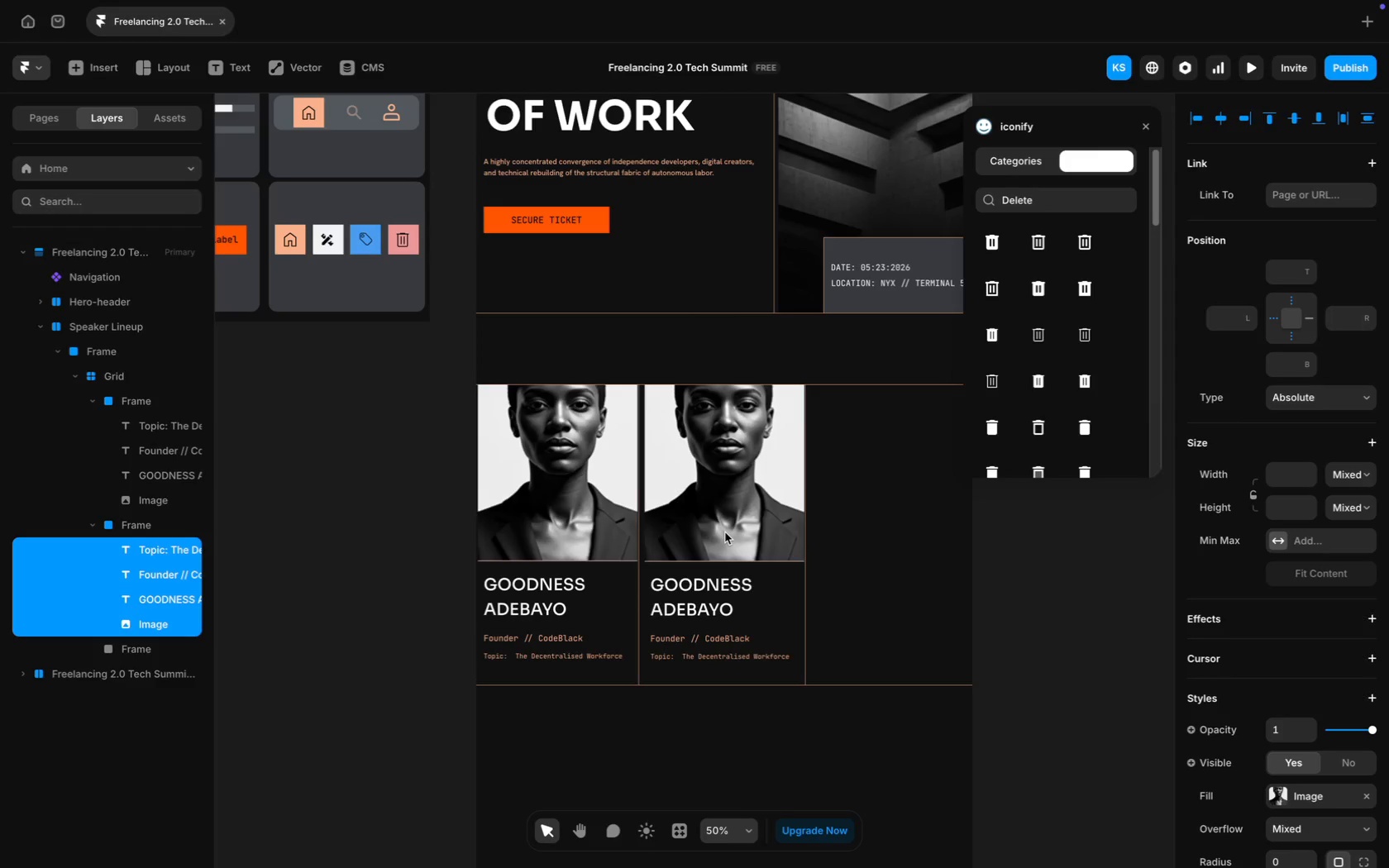 
key(ArrowDown)
 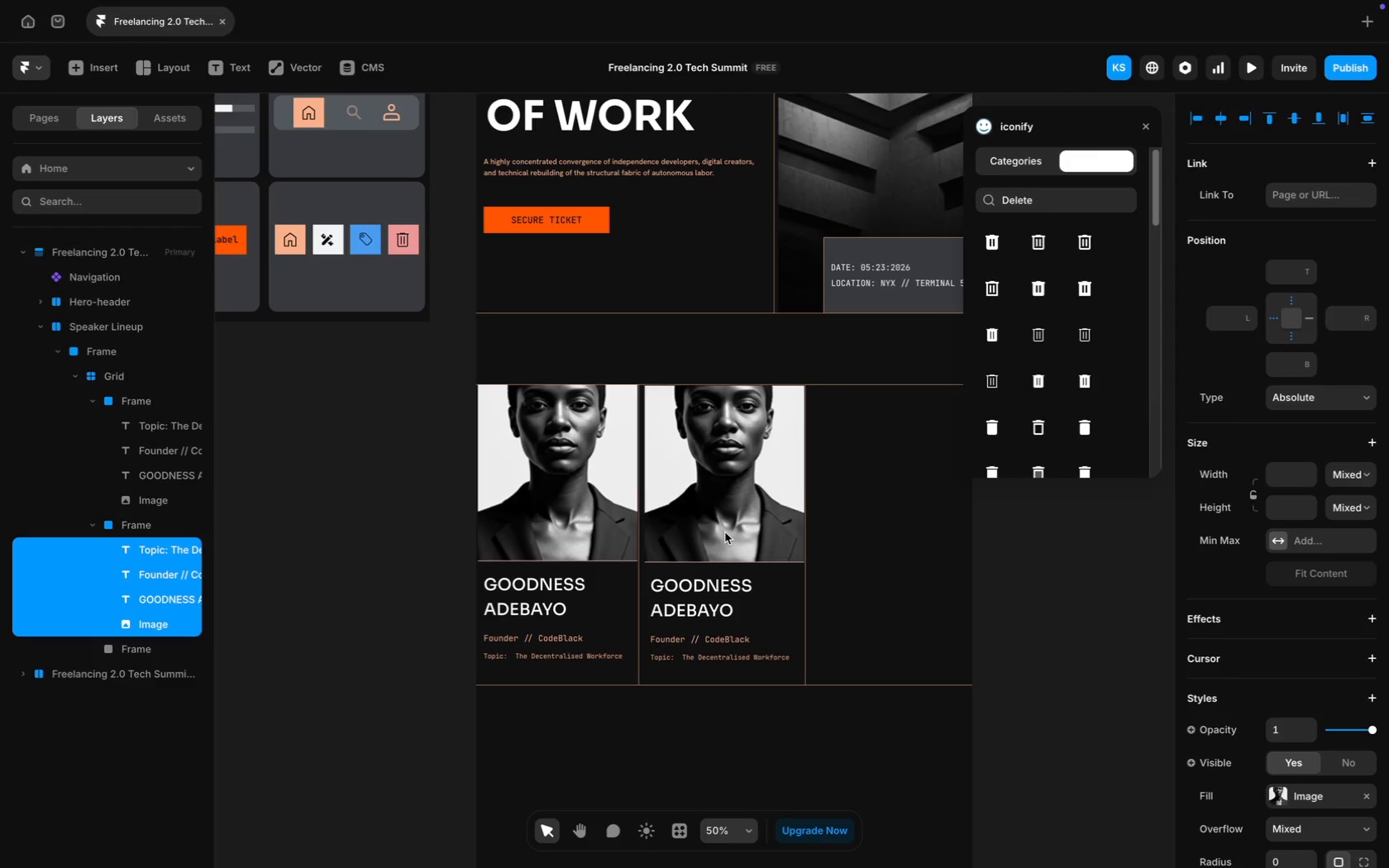 
key(ArrowDown)
 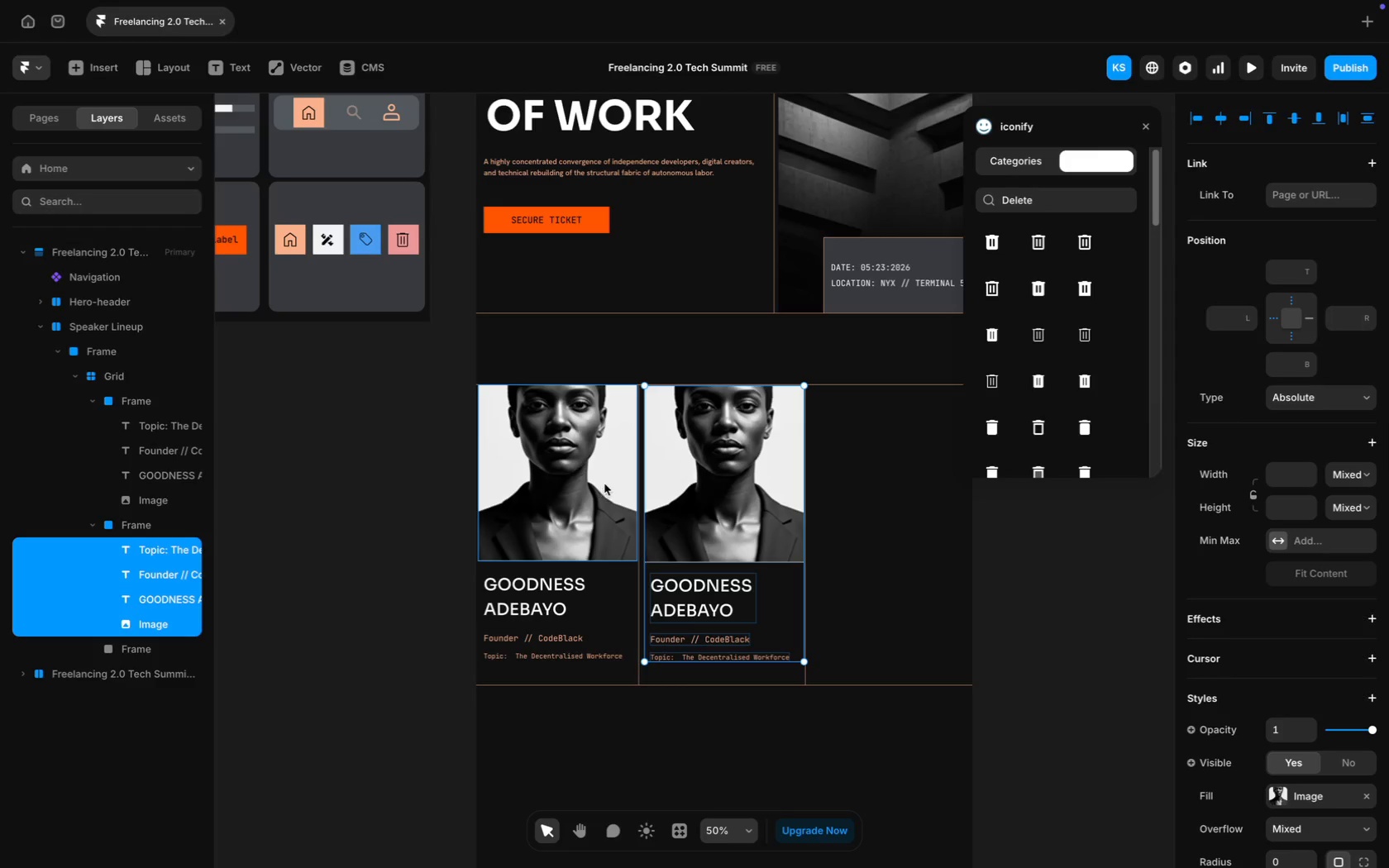 
left_click([604, 484])
 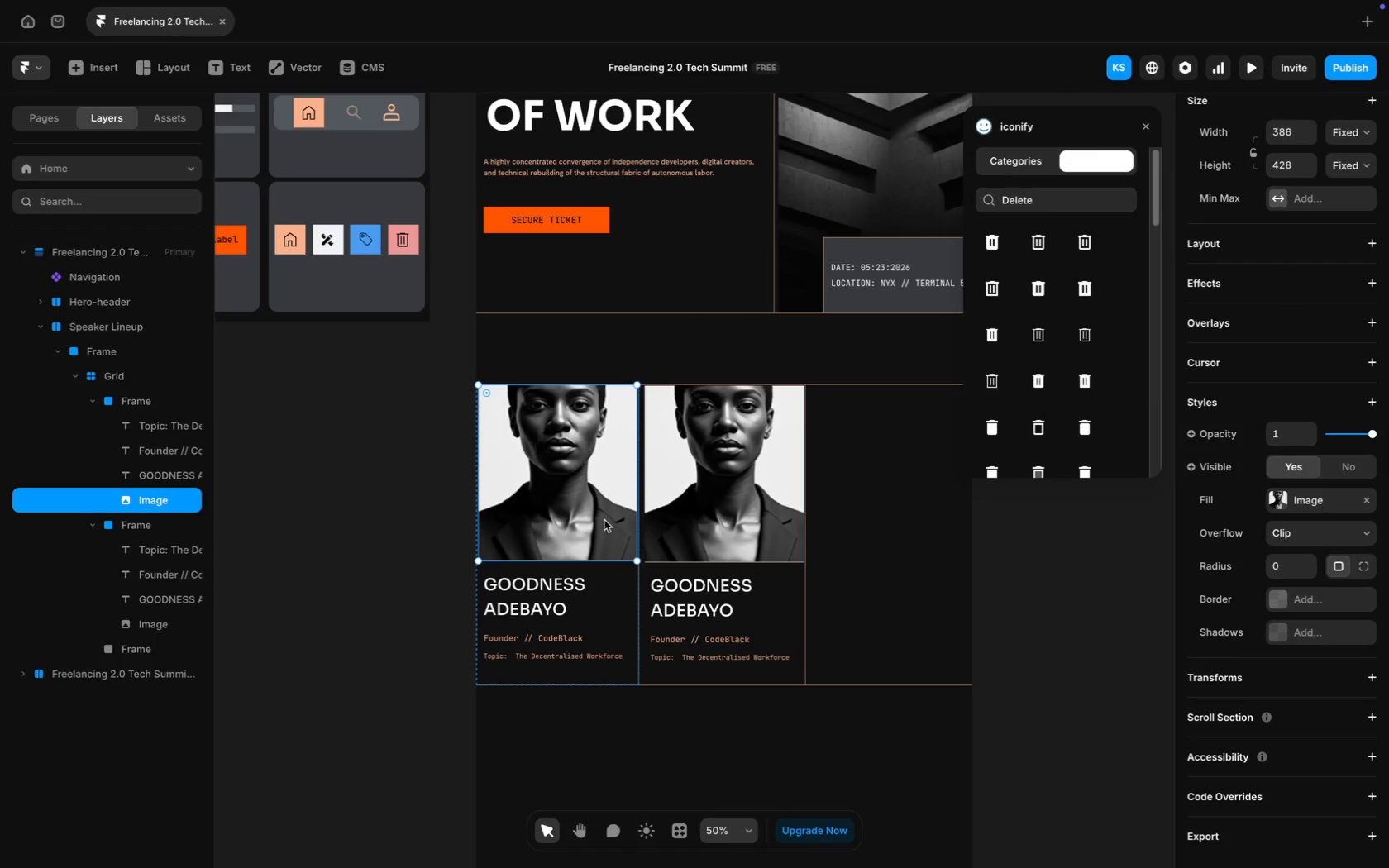 
key(ArrowDown)
 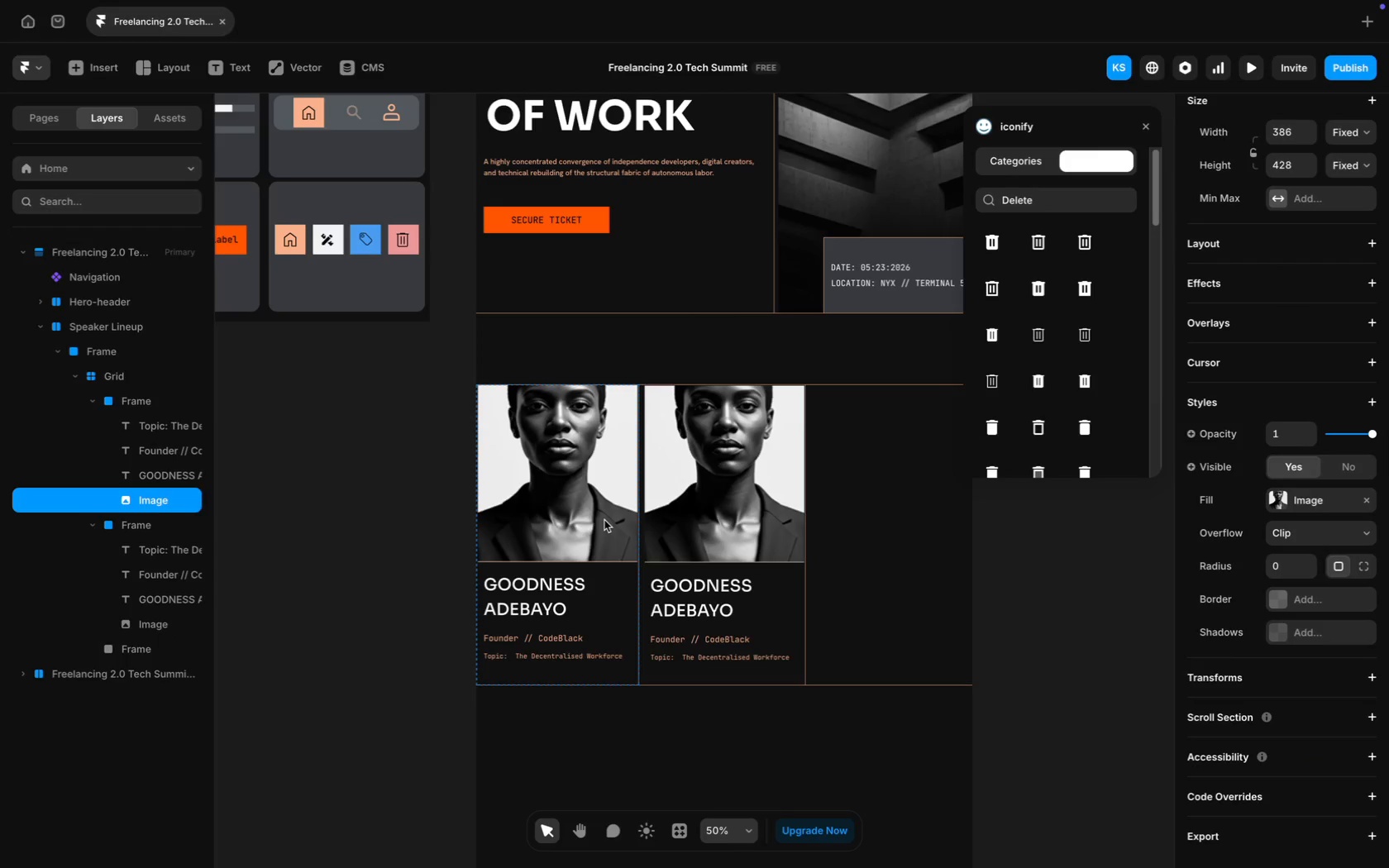 
key(ArrowDown)
 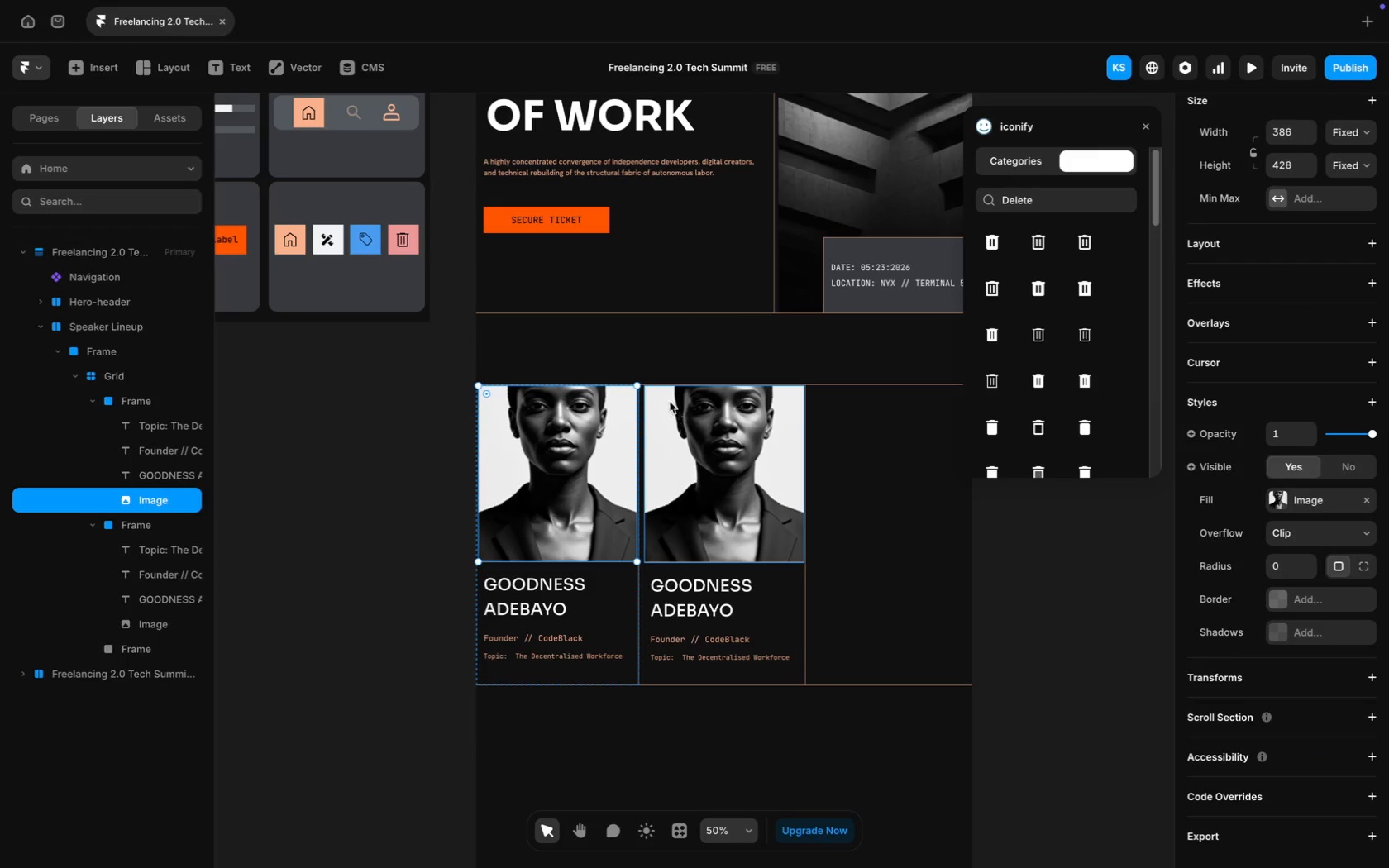 
left_click([652, 370])
 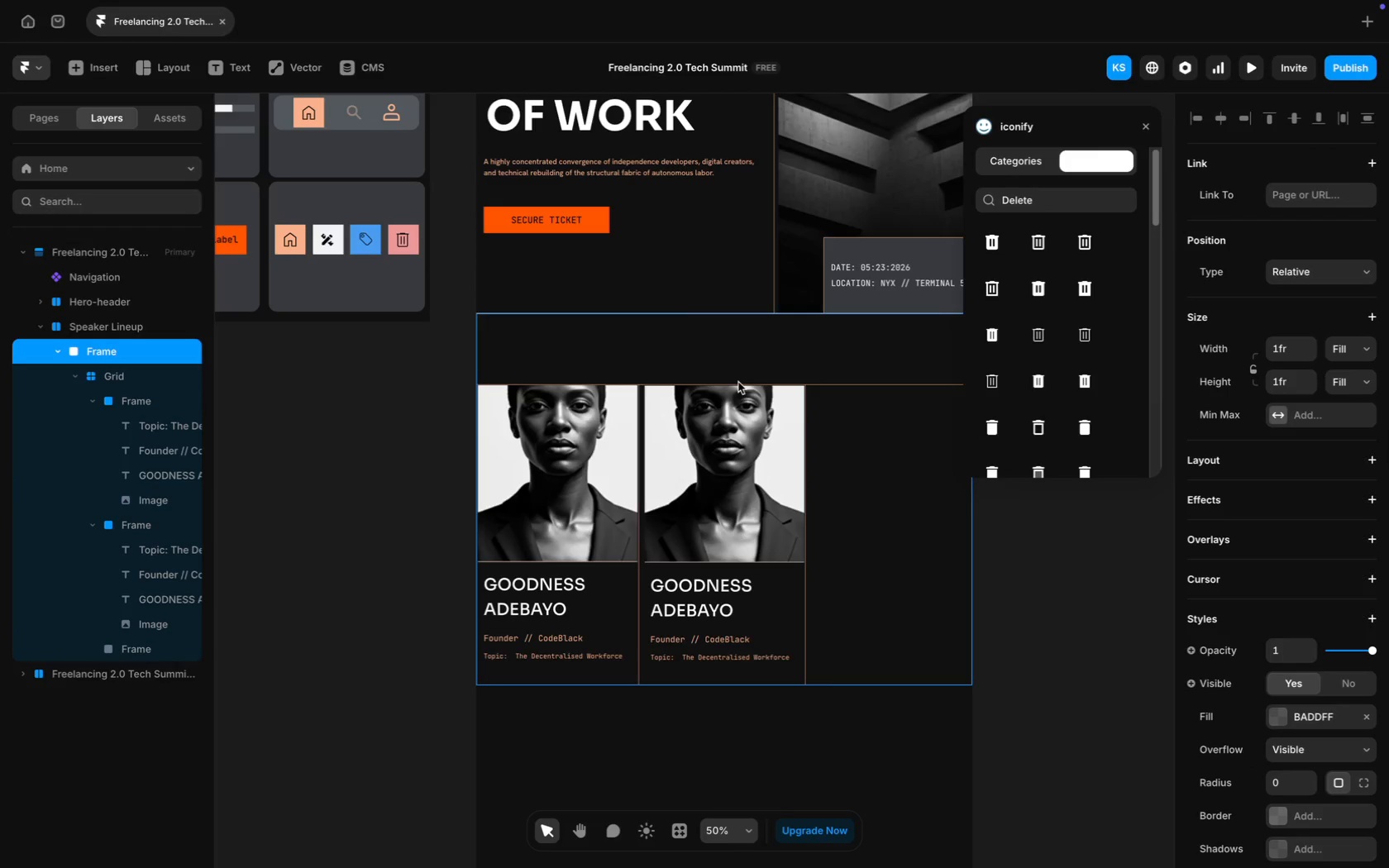 
left_click([723, 418])
 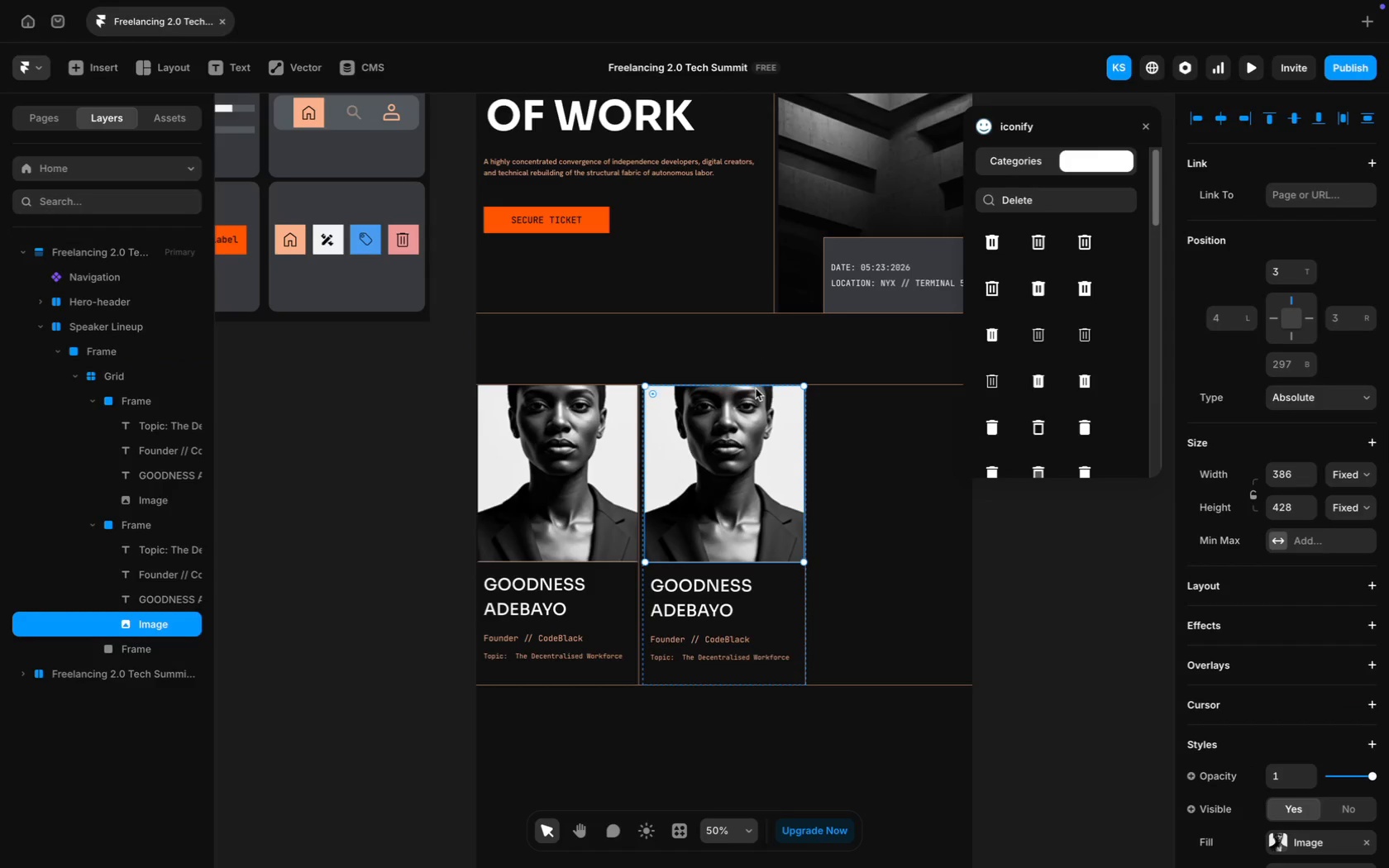 
key(ArrowDown)
 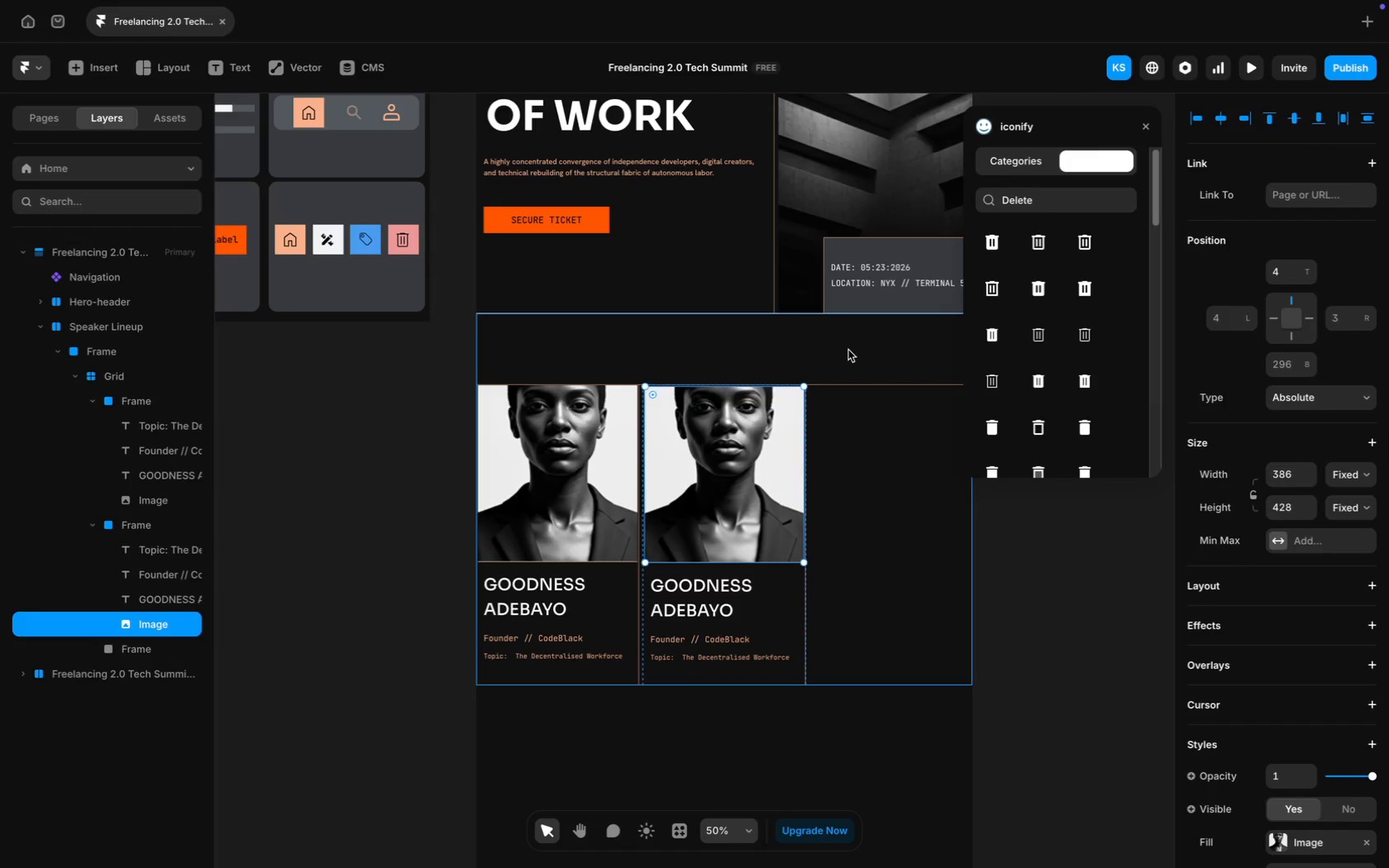 
left_click([848, 350])
 